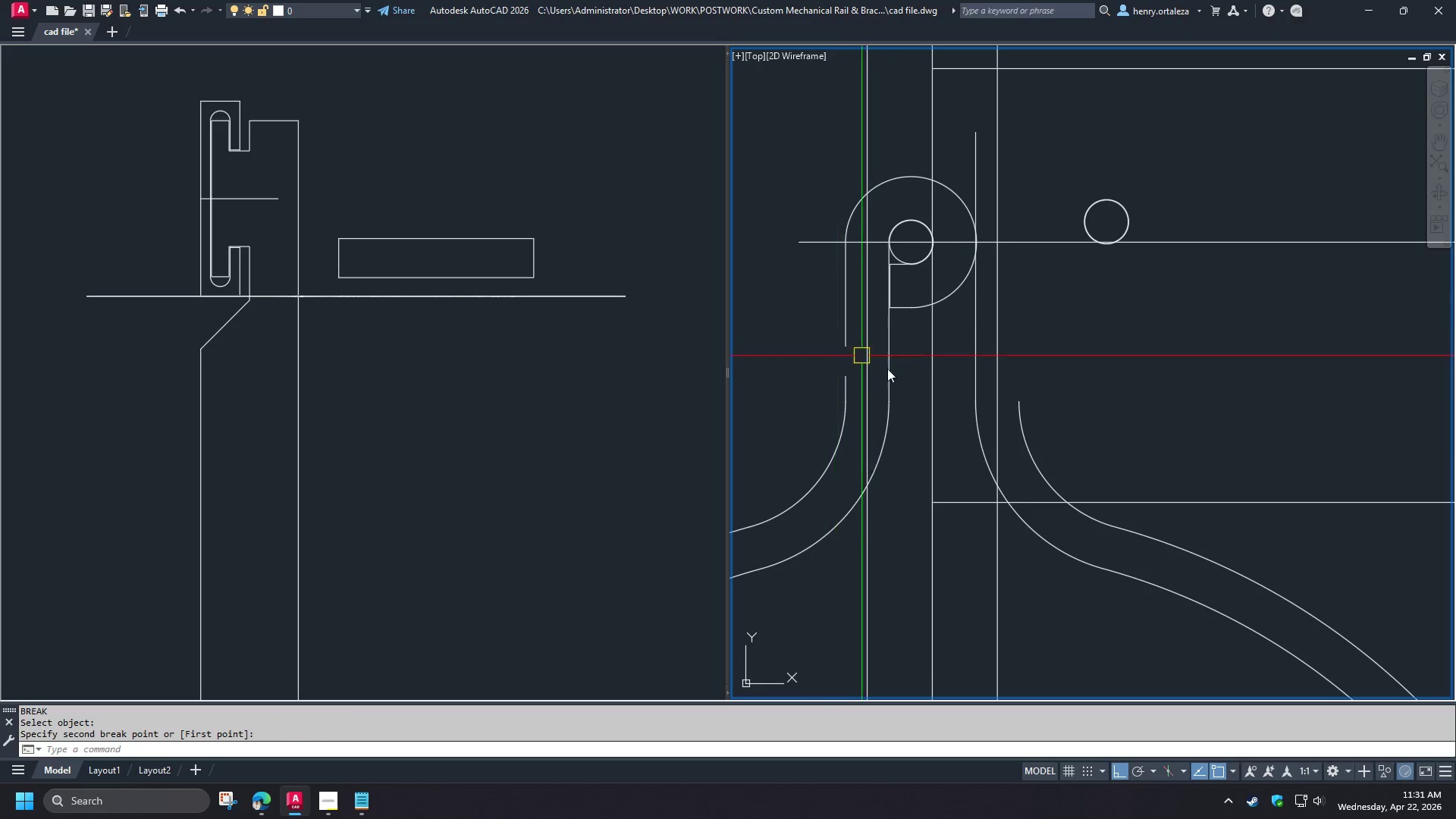 
key(Space)
 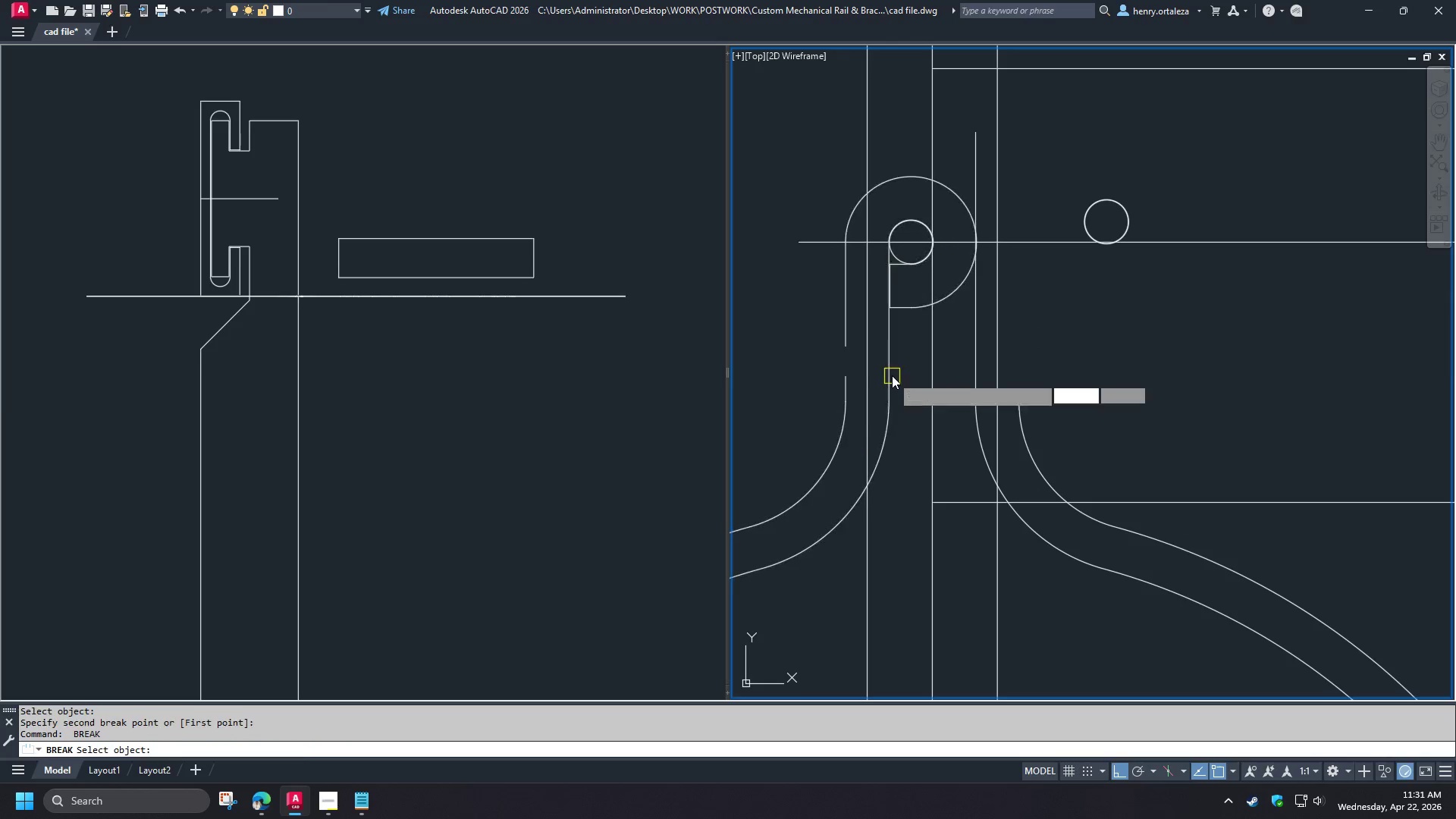 
double_click([893, 352])
 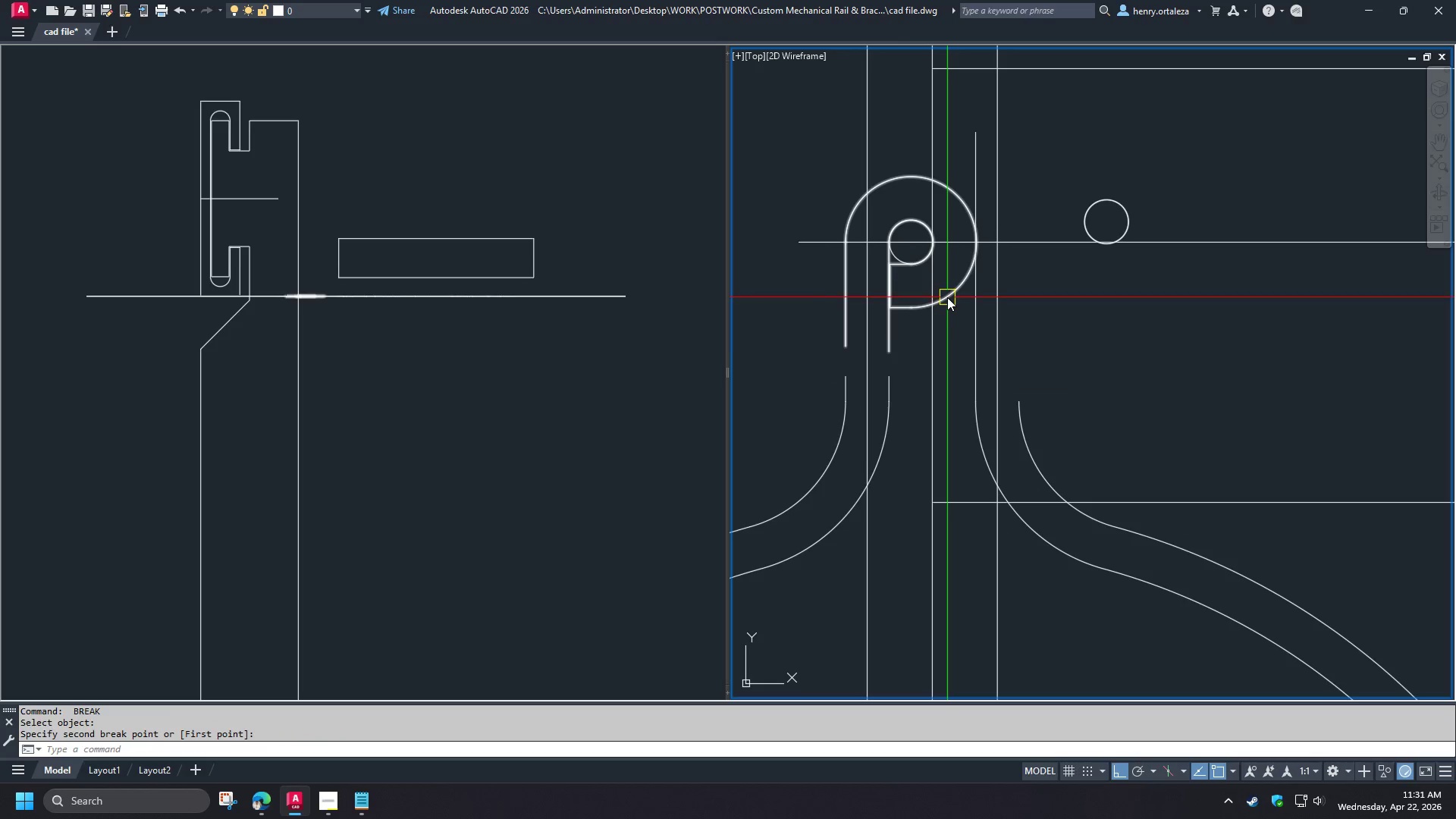 
left_click_drag(start_coordinate=[778, 130], to_coordinate=[802, 158])
 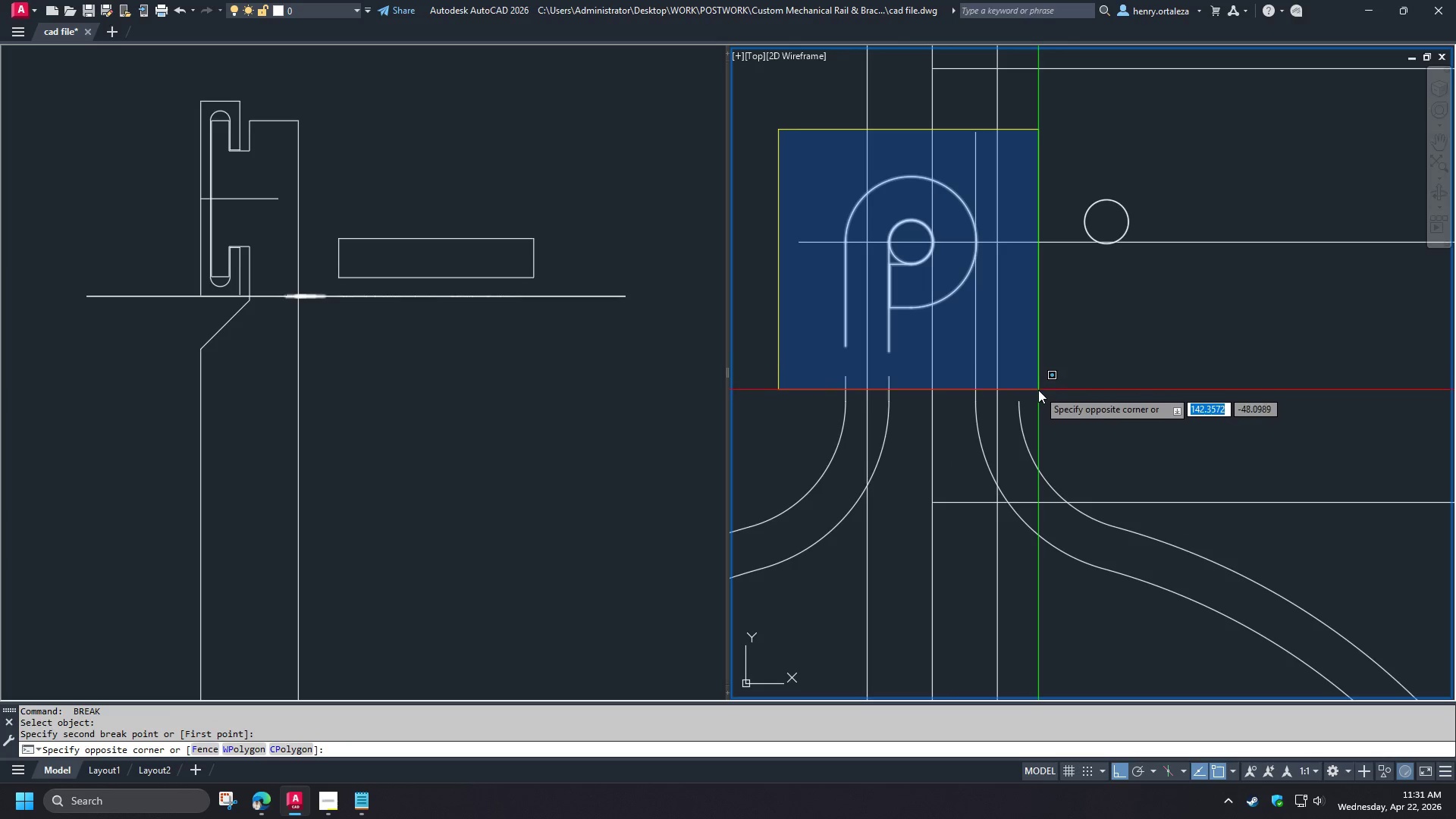 
left_click([1035, 392])
 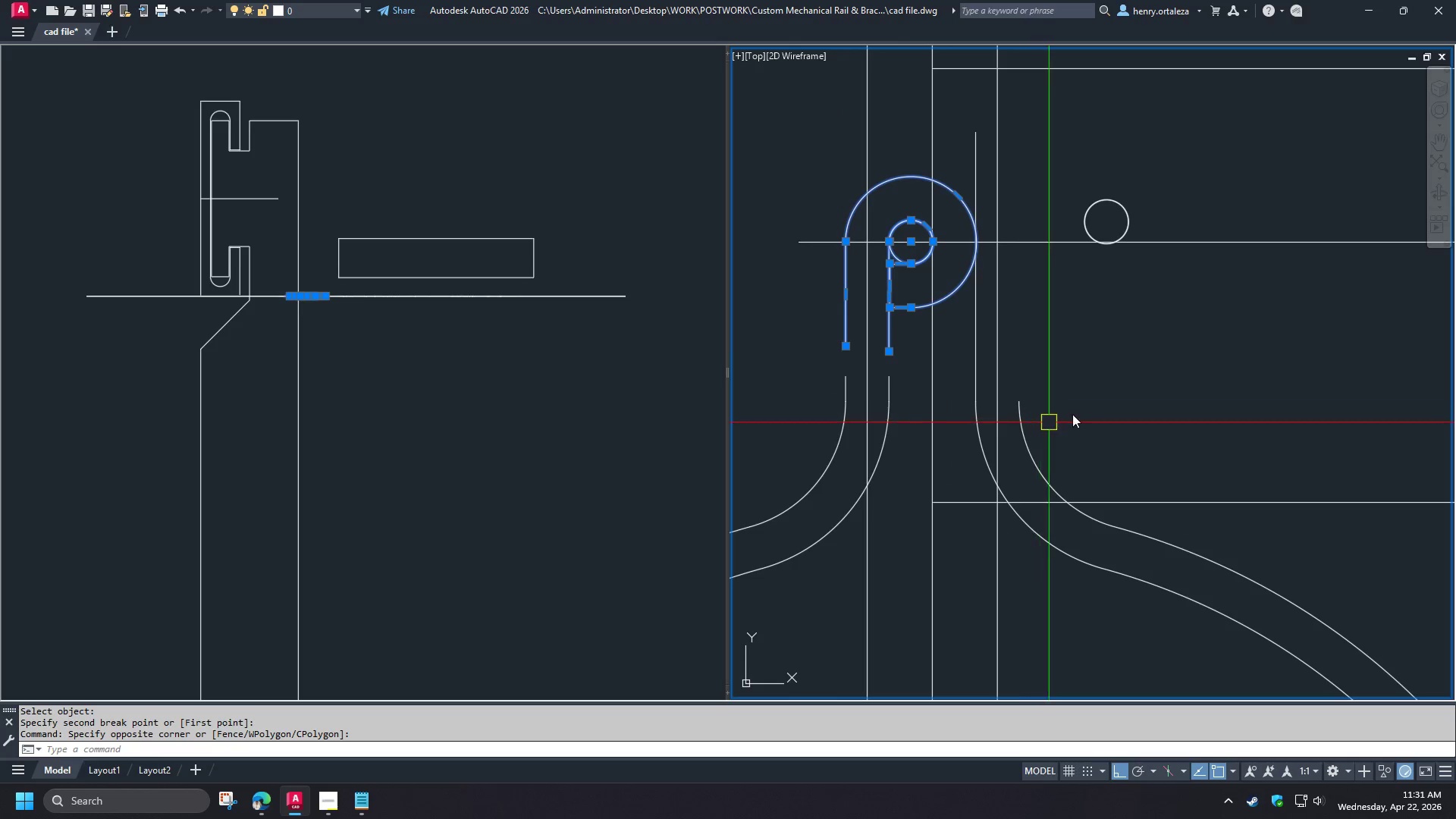 
key(M)
 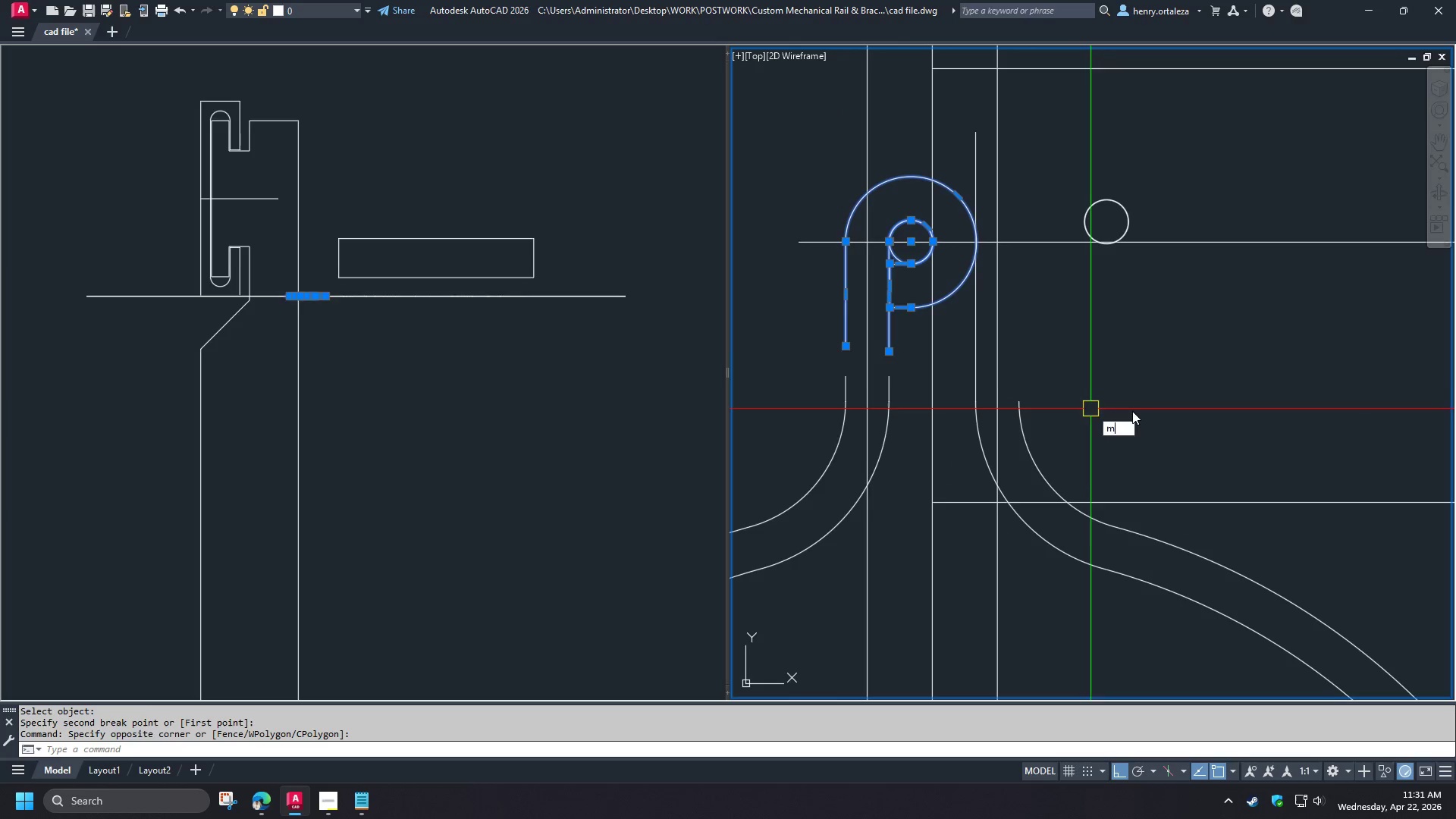 
key(Space)
 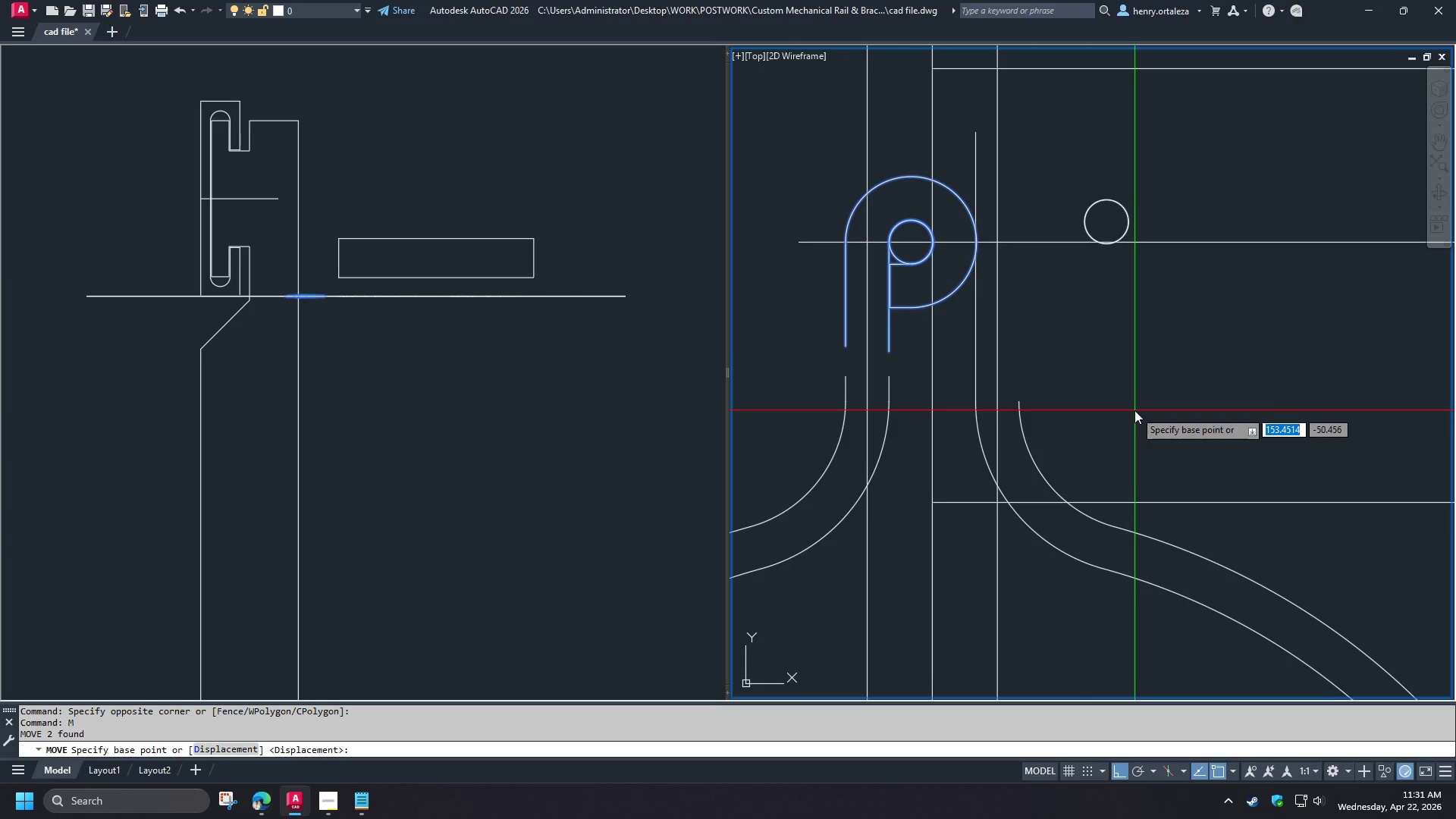 
left_click([1134, 410])
 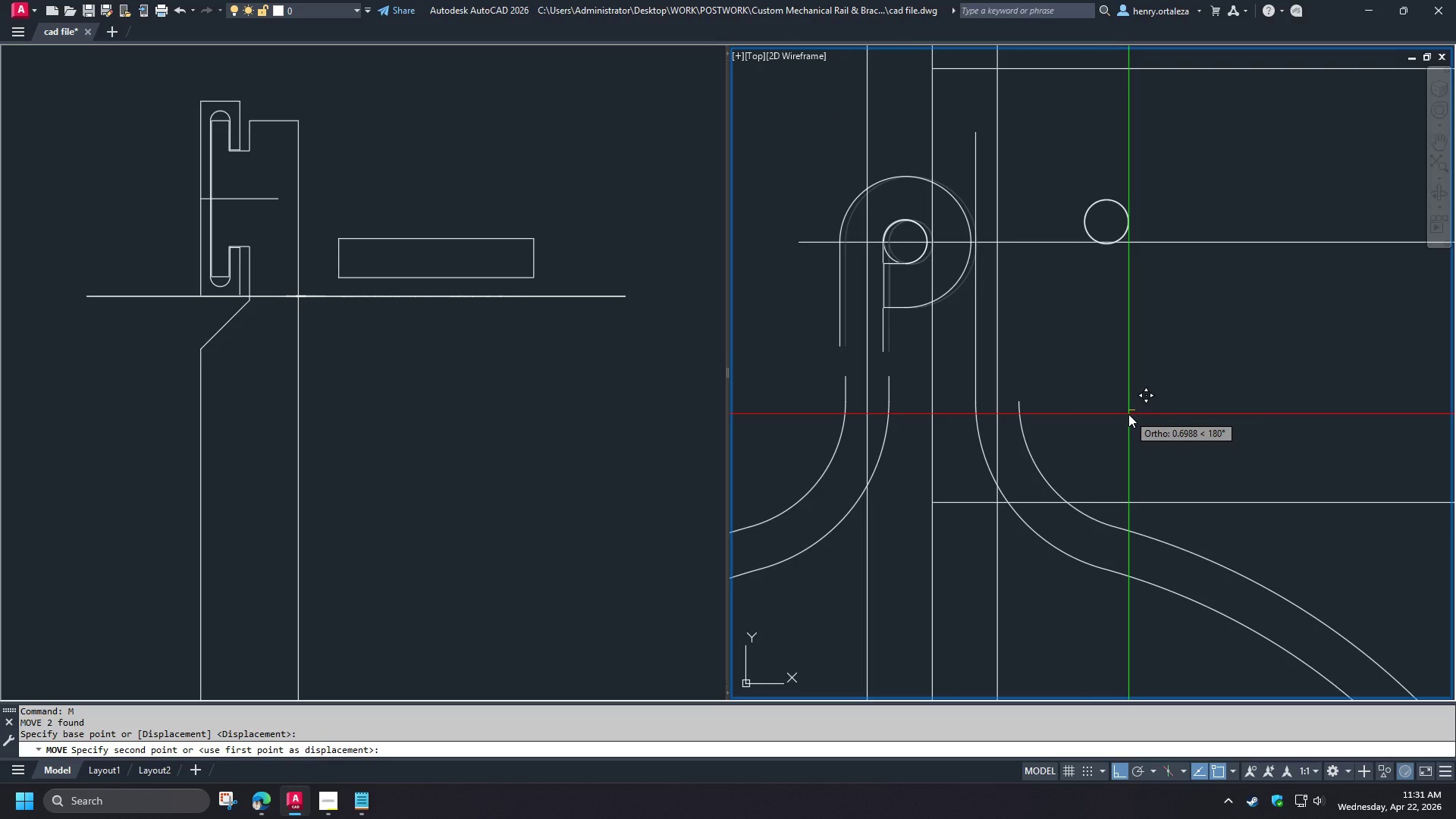 
key(Numpad2)
 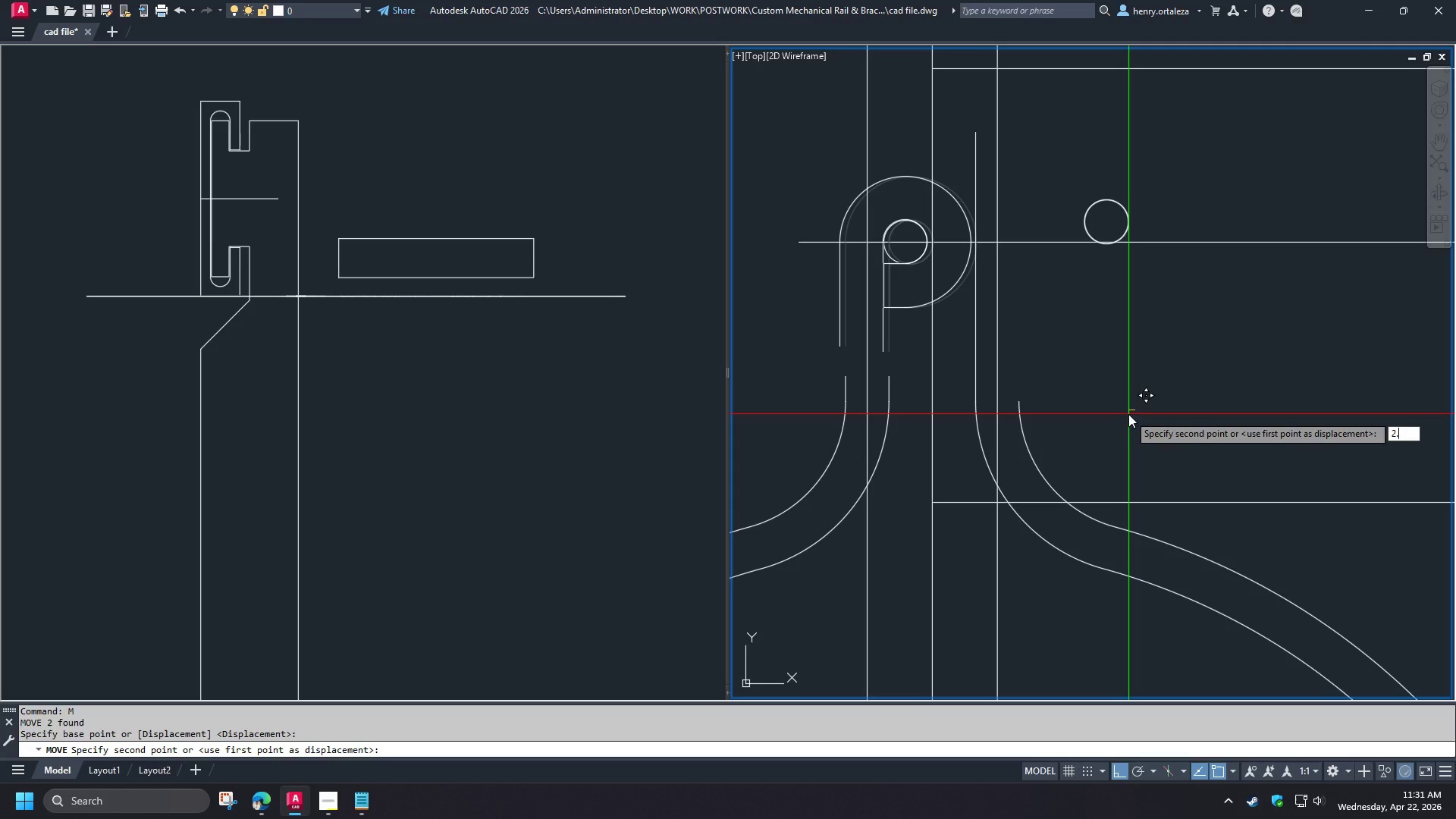 
key(NumpadDecimal)
 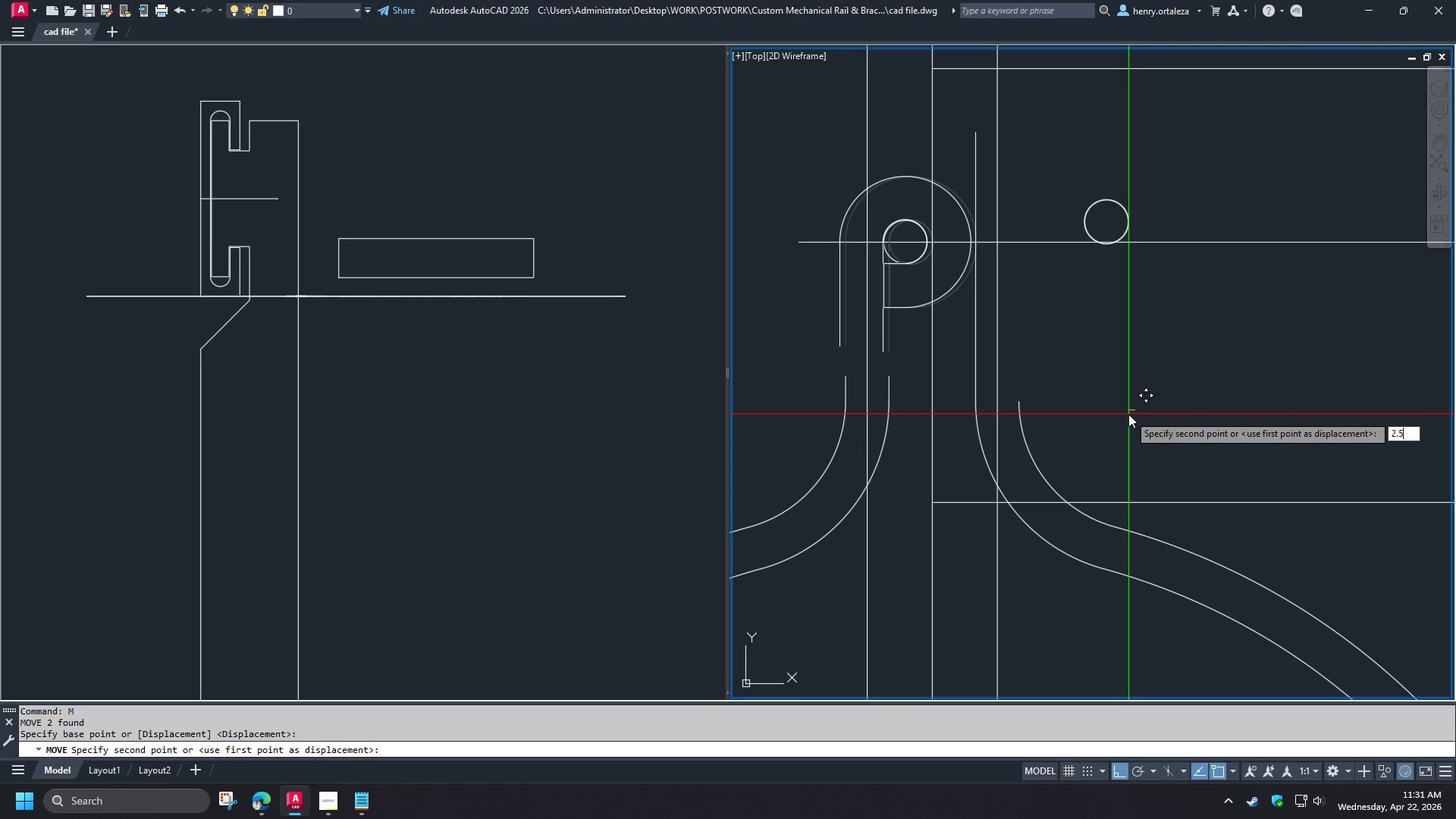 
key(Numpad5)
 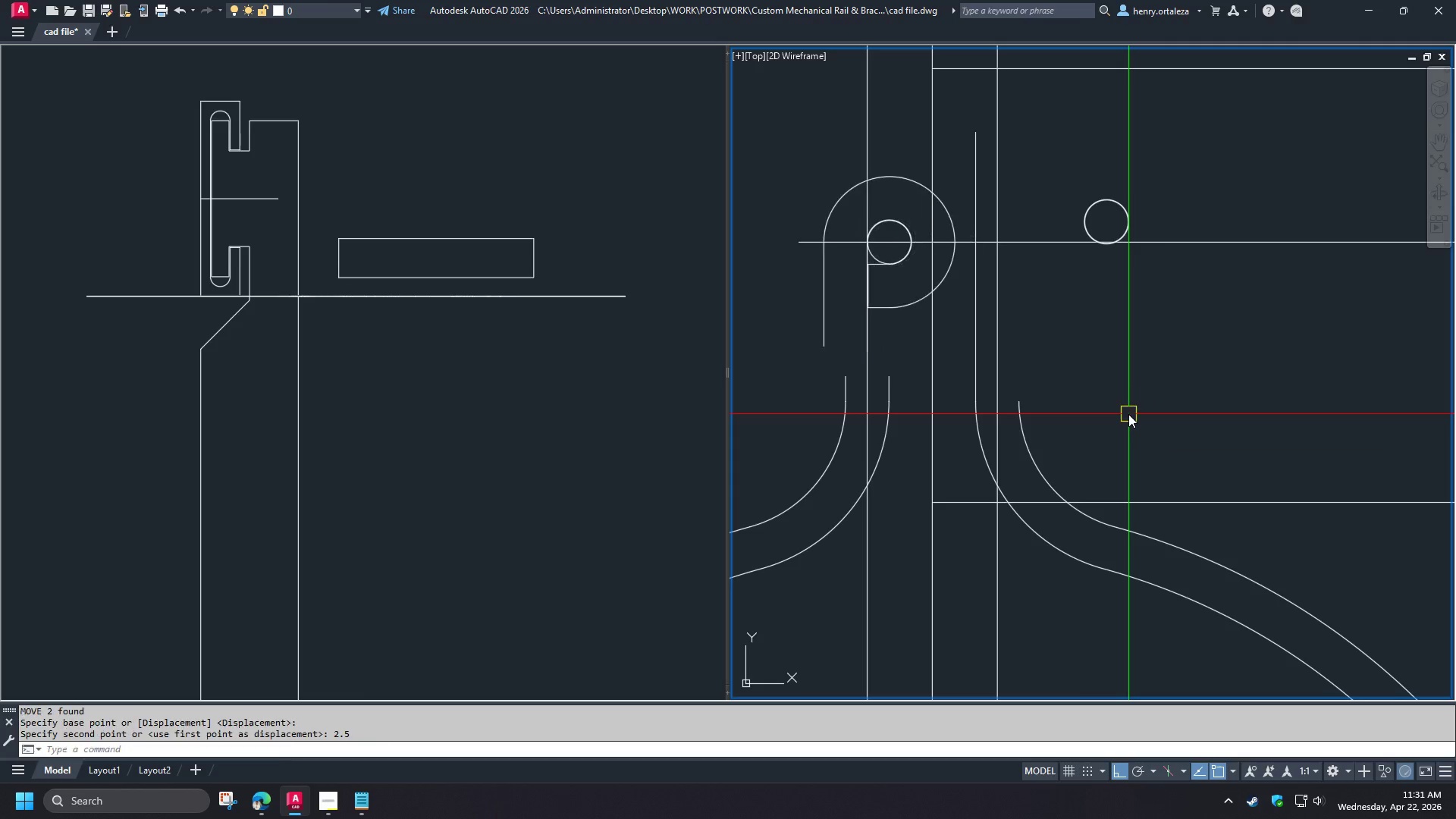 
key(NumpadEnter)
 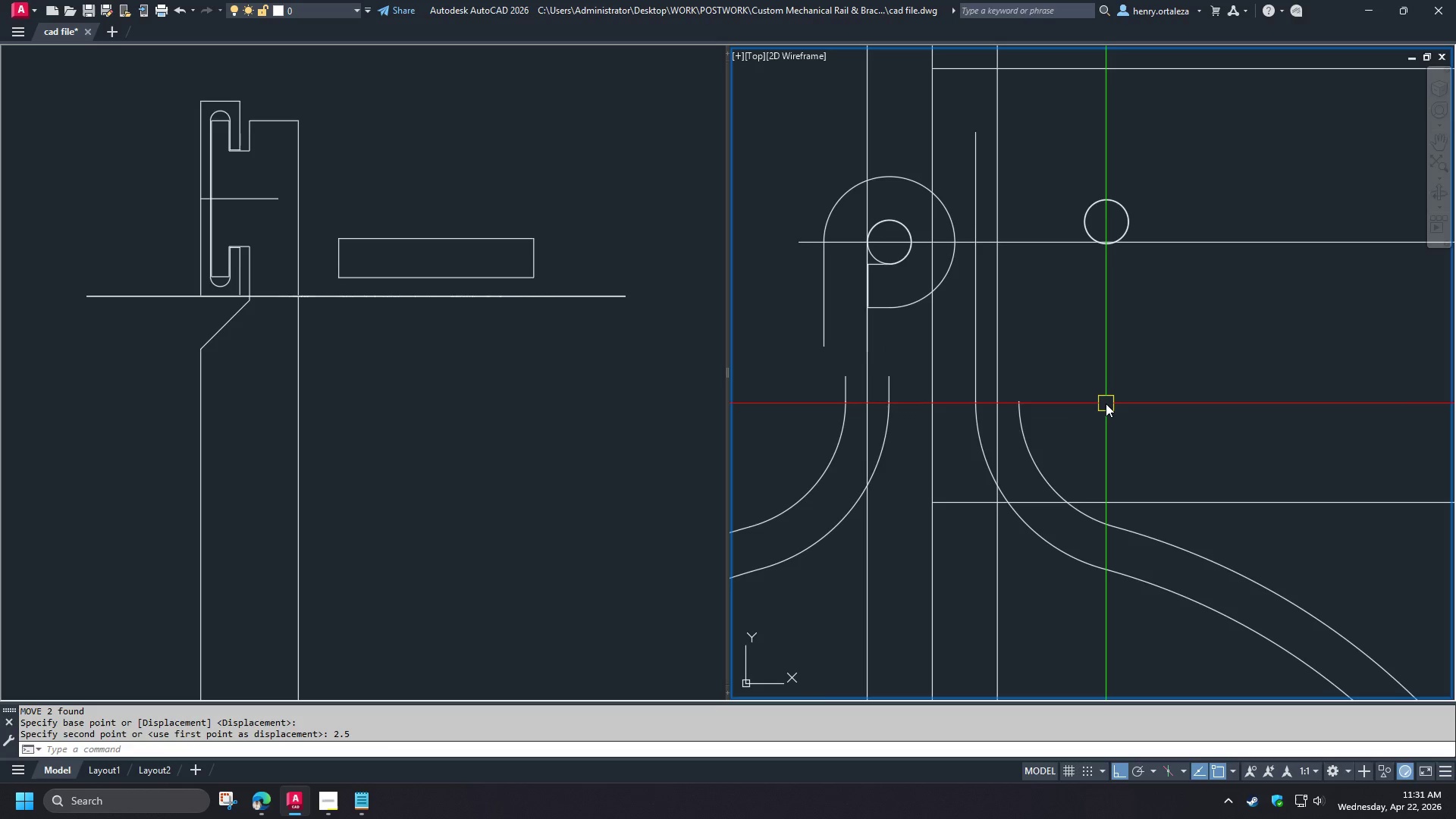 
scroll: coordinate [1106, 403], scroll_direction: down, amount: 1.0
 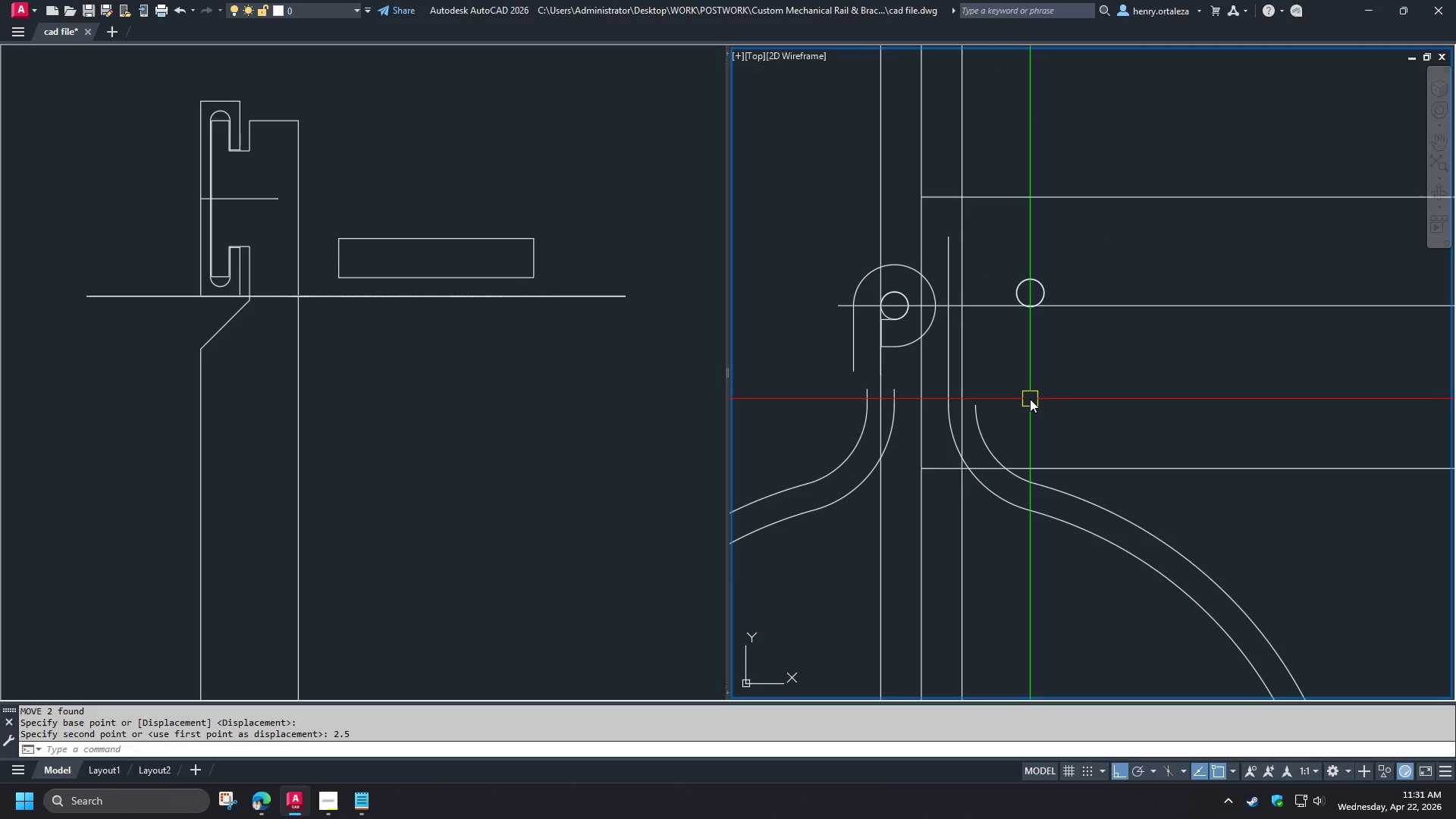 
key(Control+Z)
 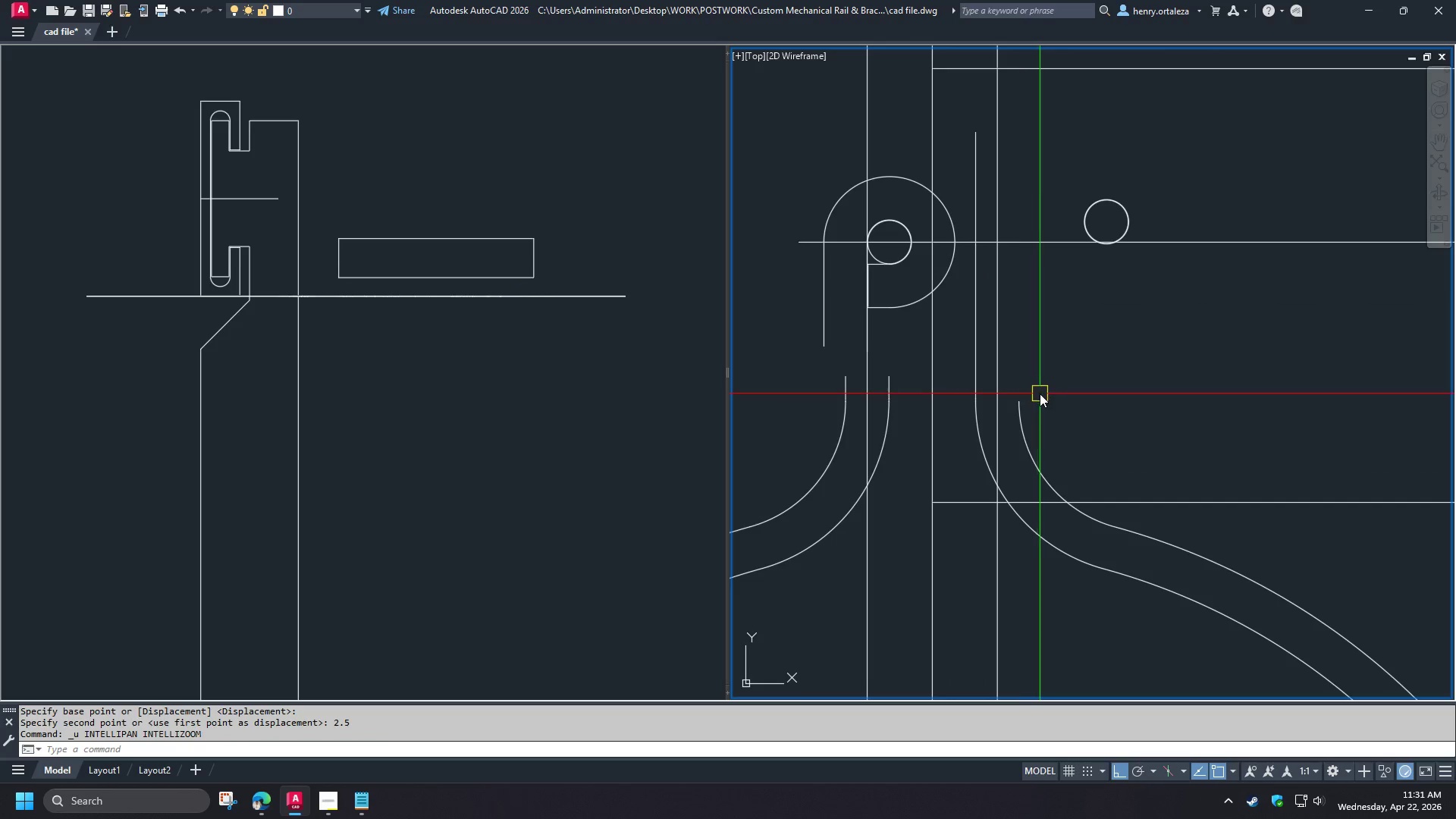 
key(Control+Z)
 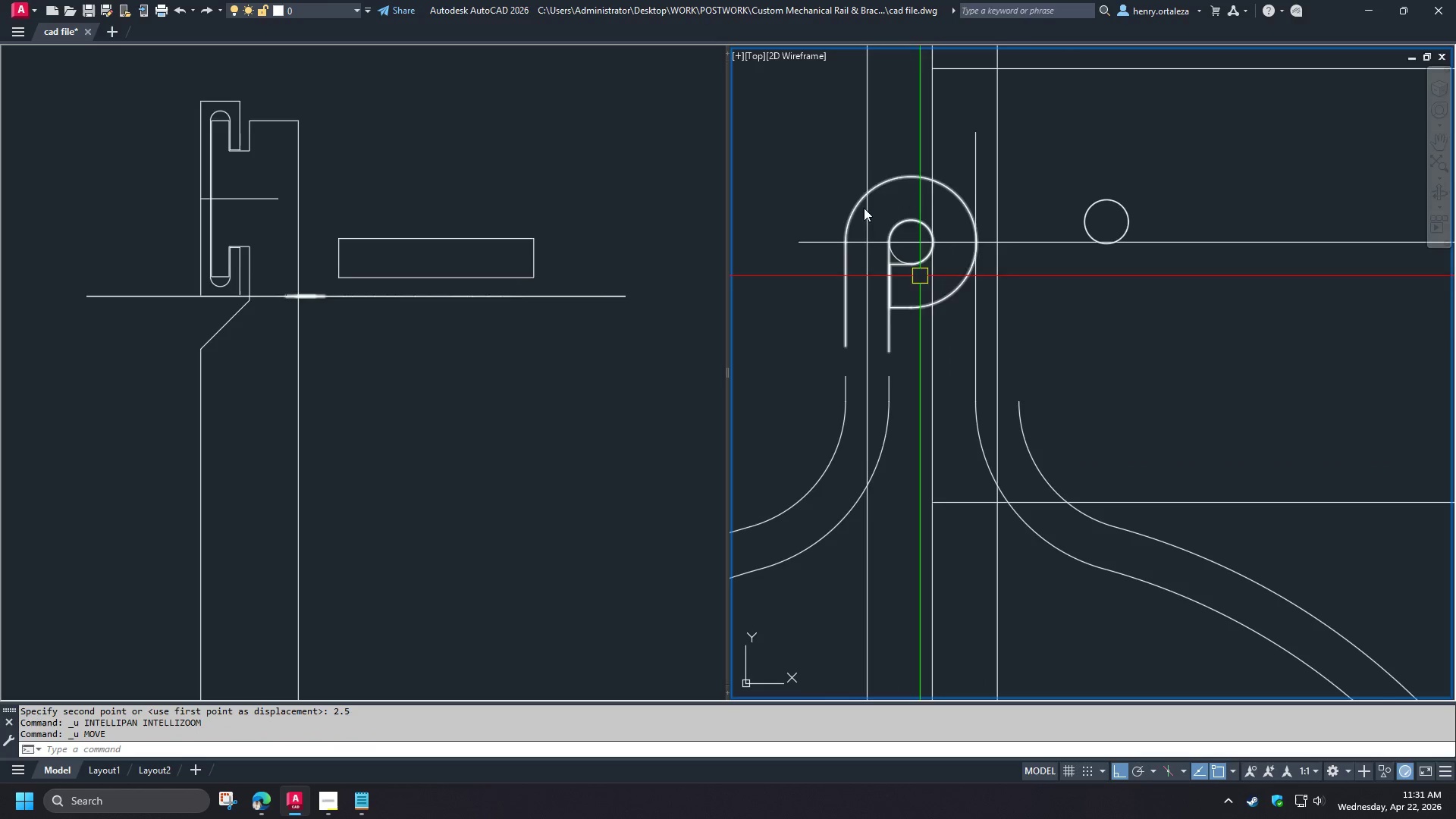 
left_click_drag(start_coordinate=[806, 152], to_coordinate=[813, 164])
 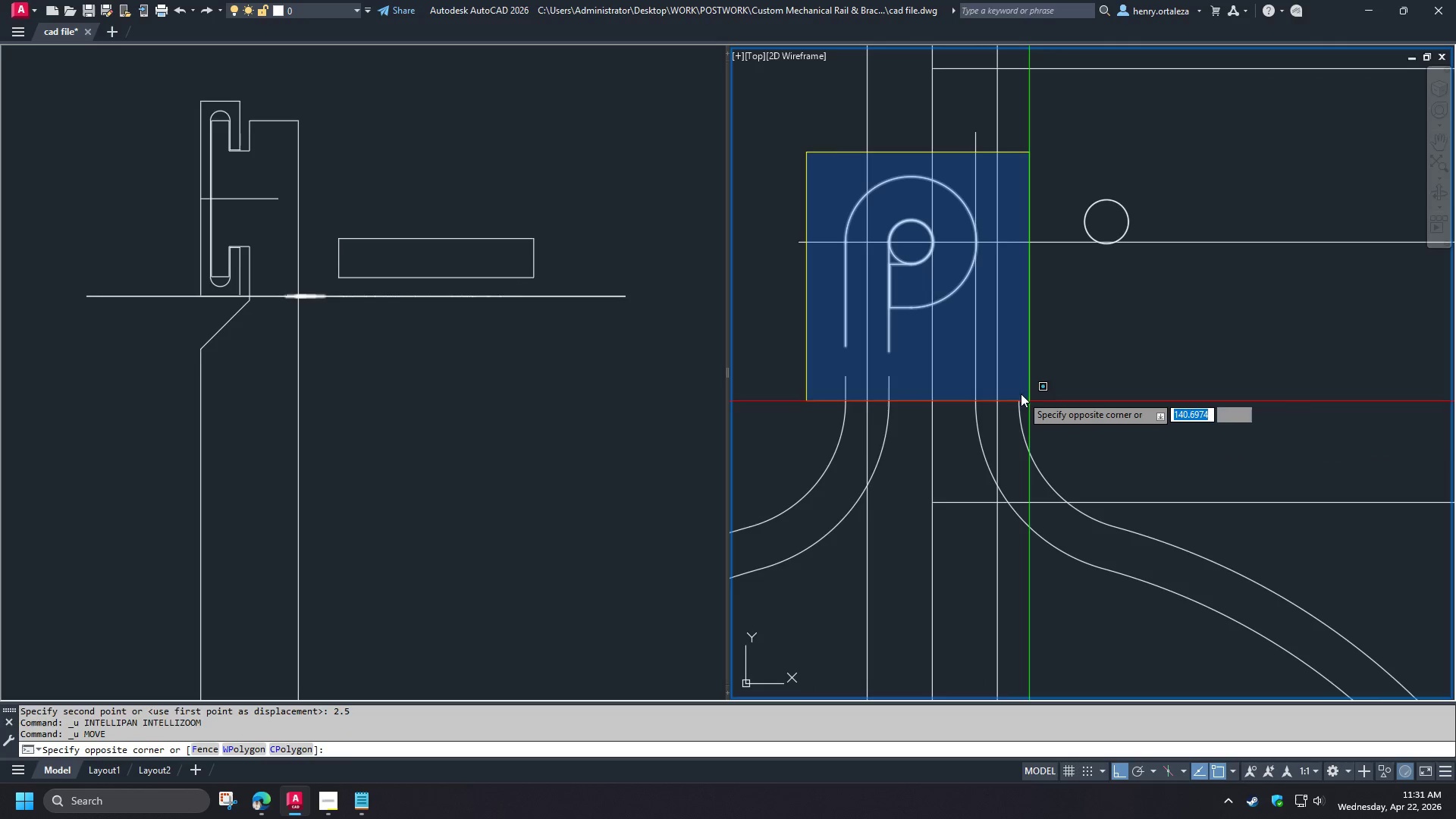 
left_click([1018, 391])
 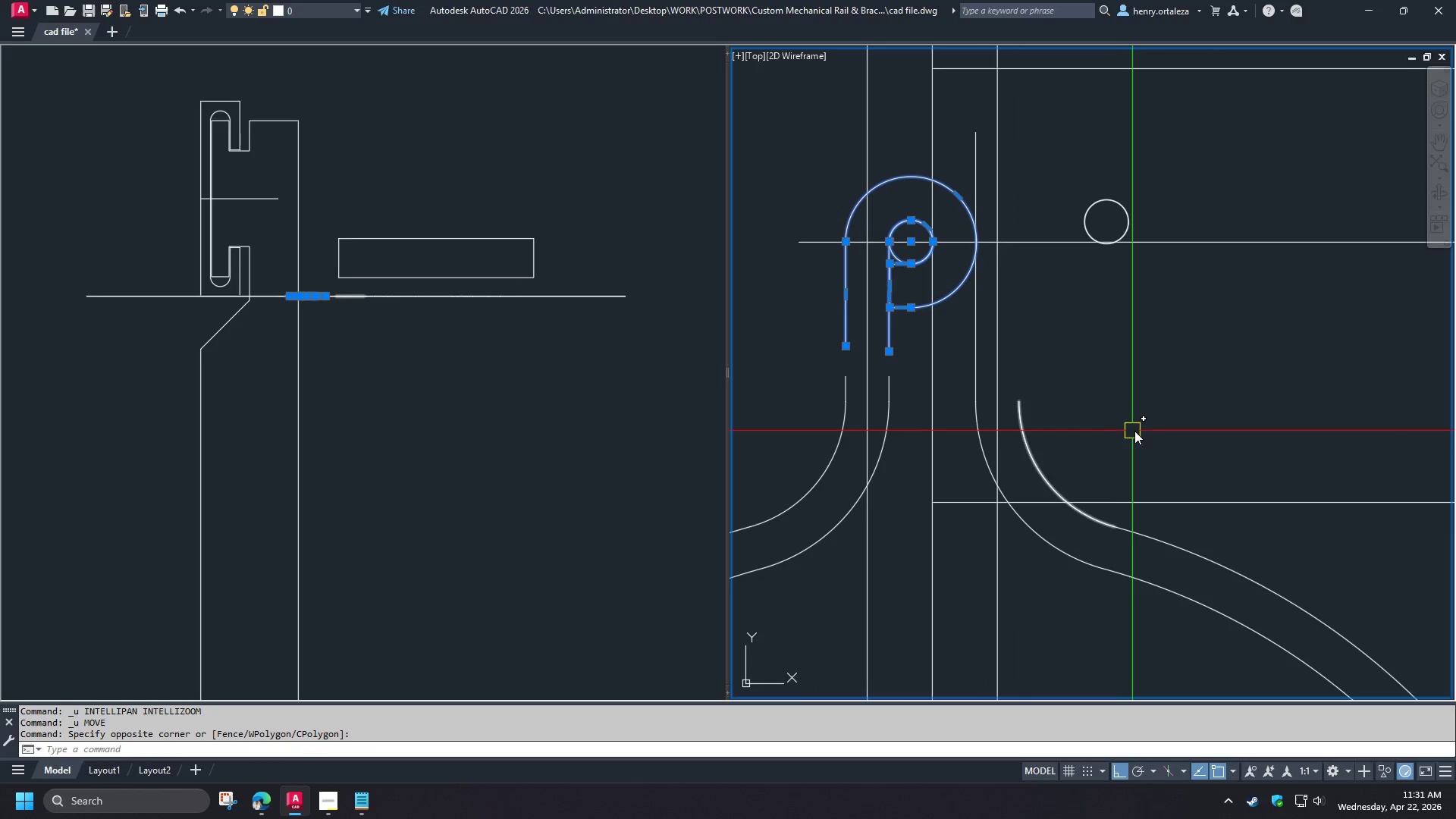 
key(M)
 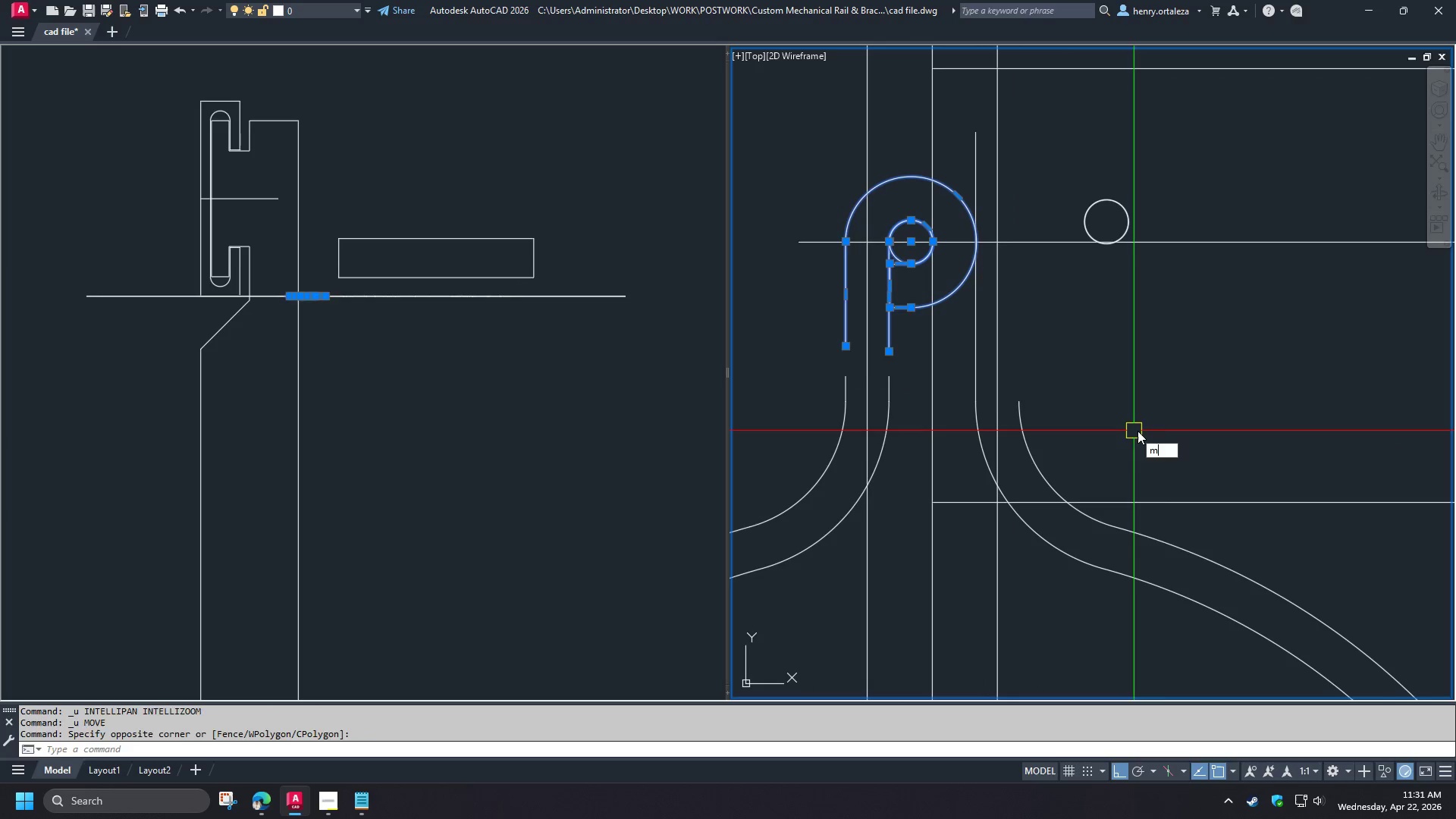 
key(Space)
 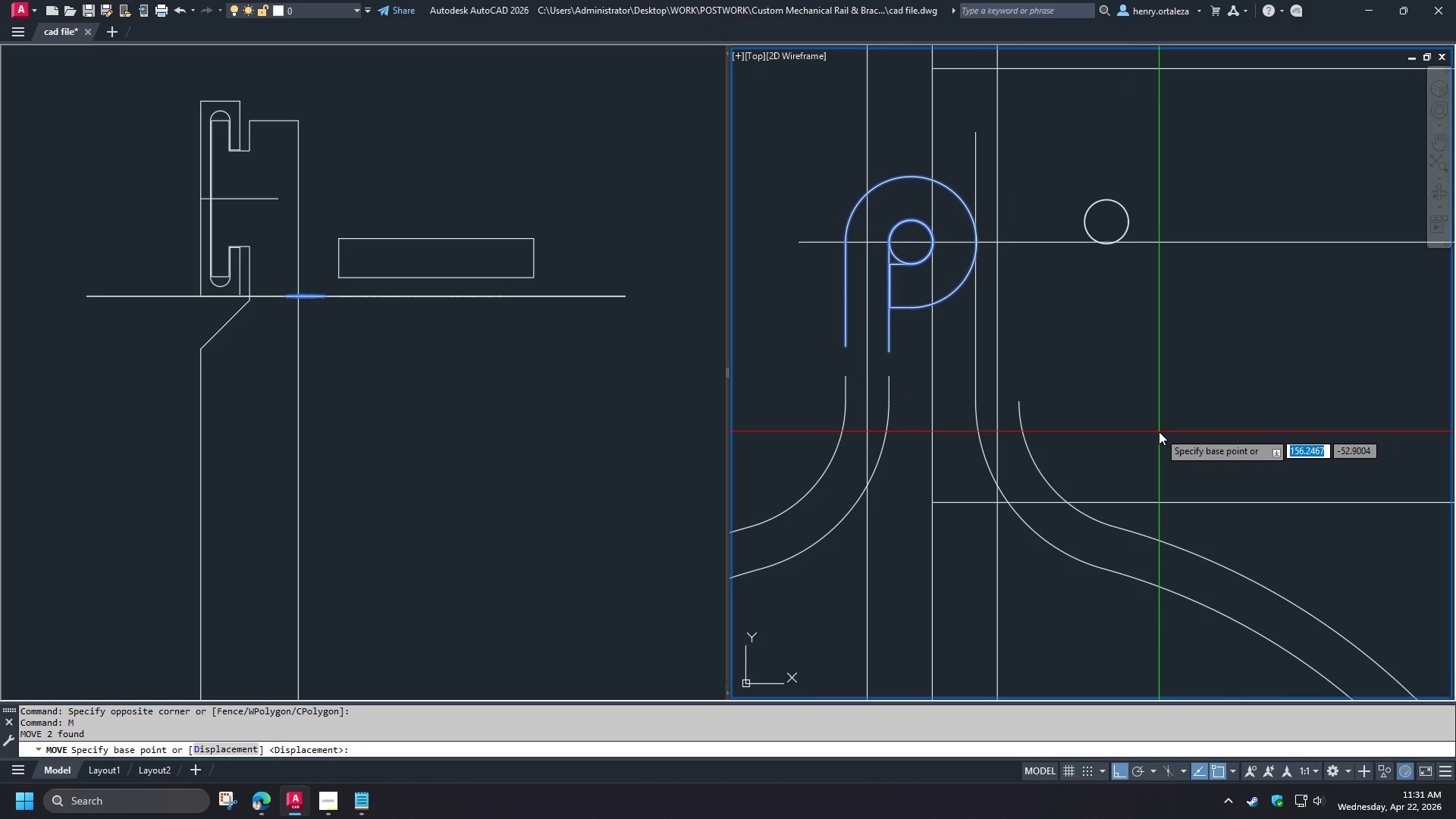 
left_click([1159, 431])
 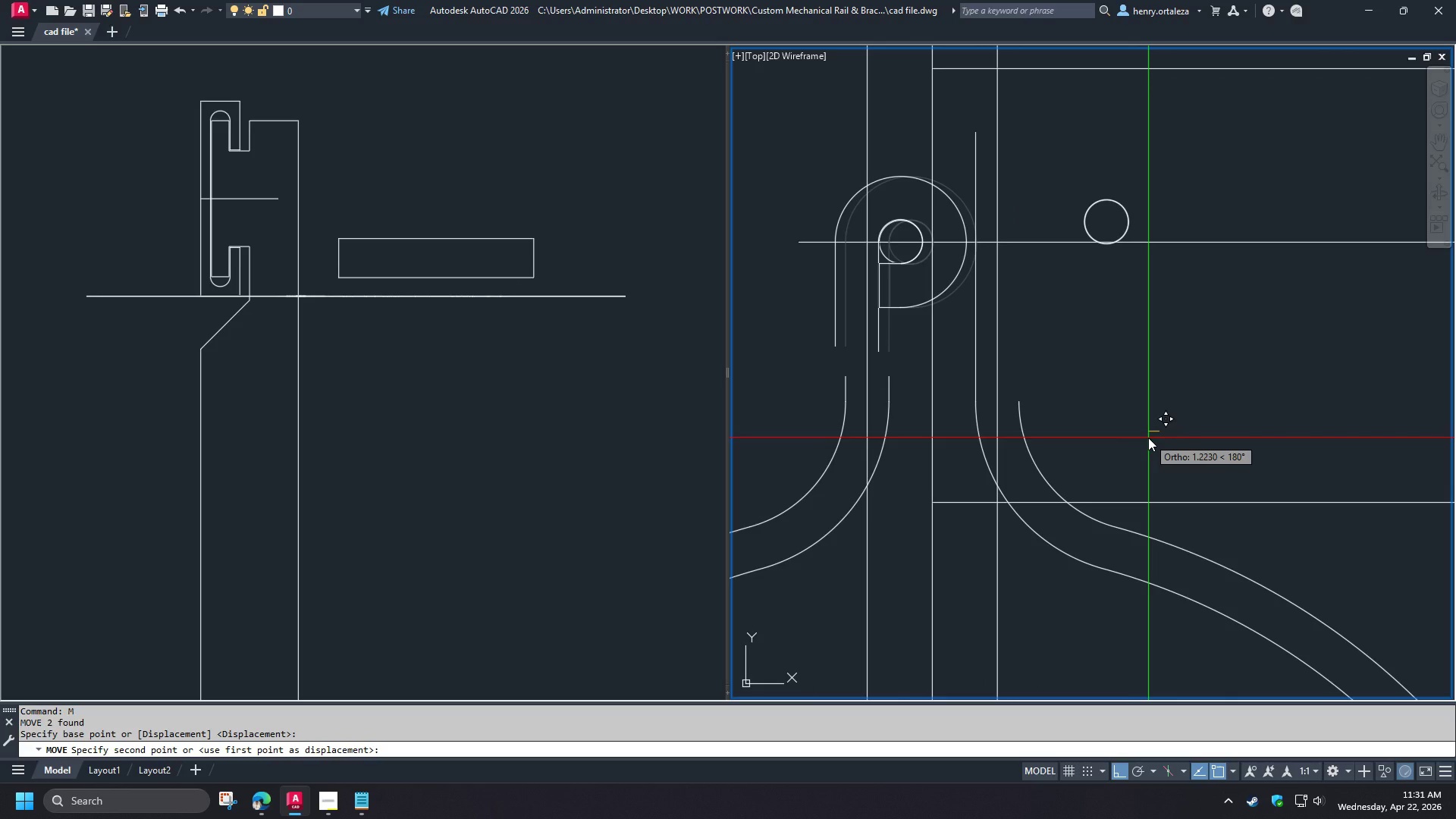 
key(1)
 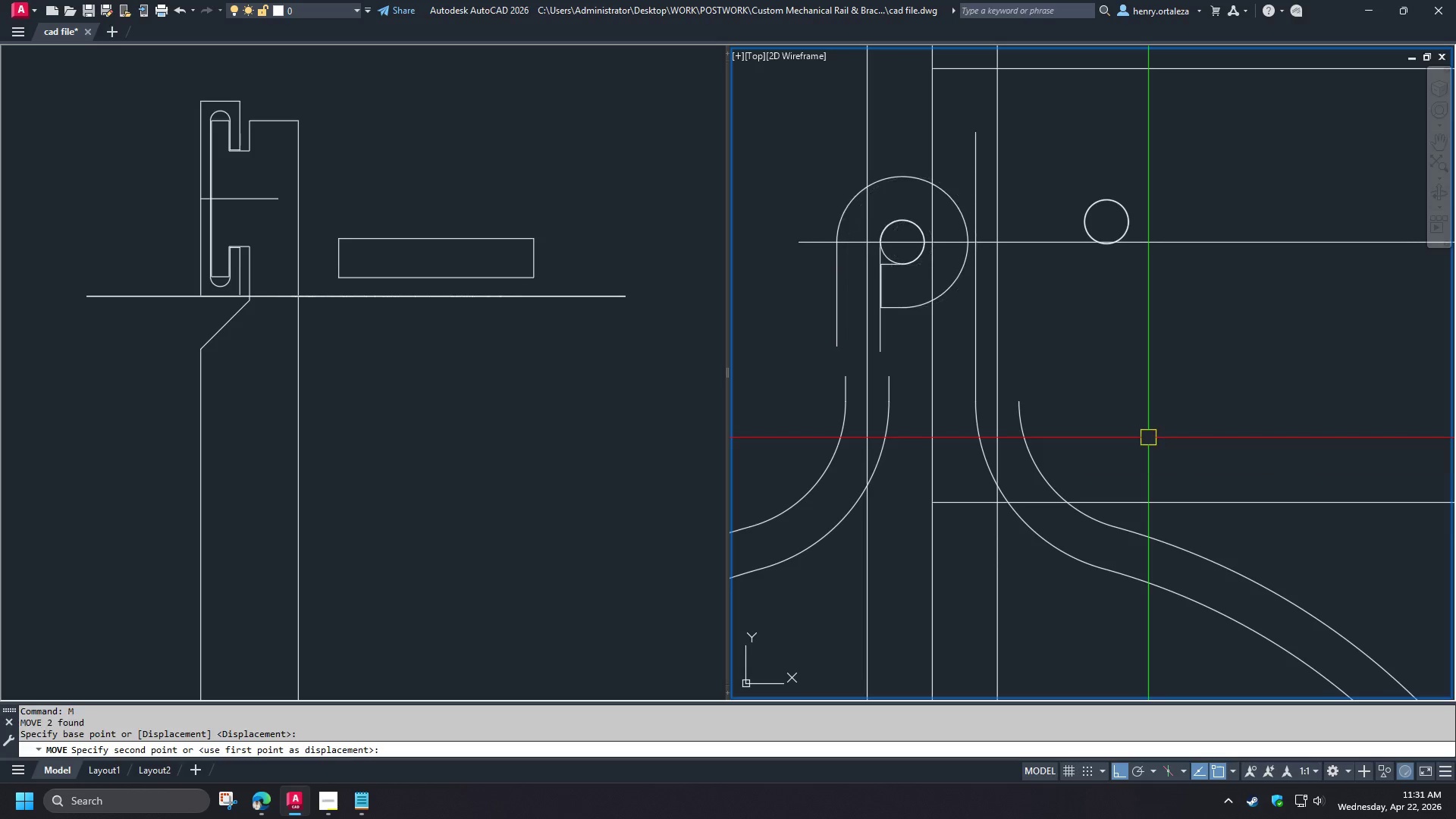 
key(Space)
 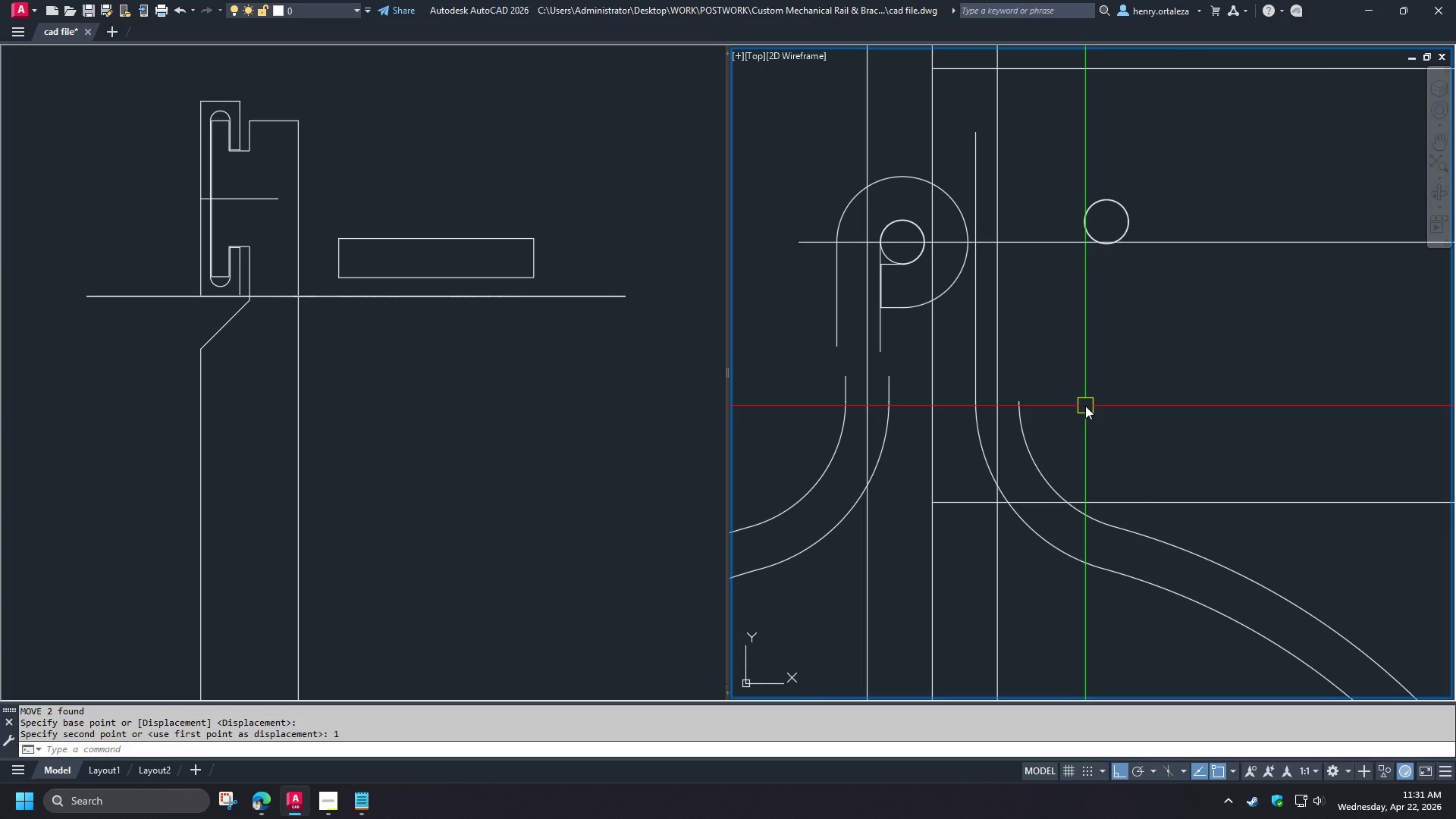 
wait(8.2)
 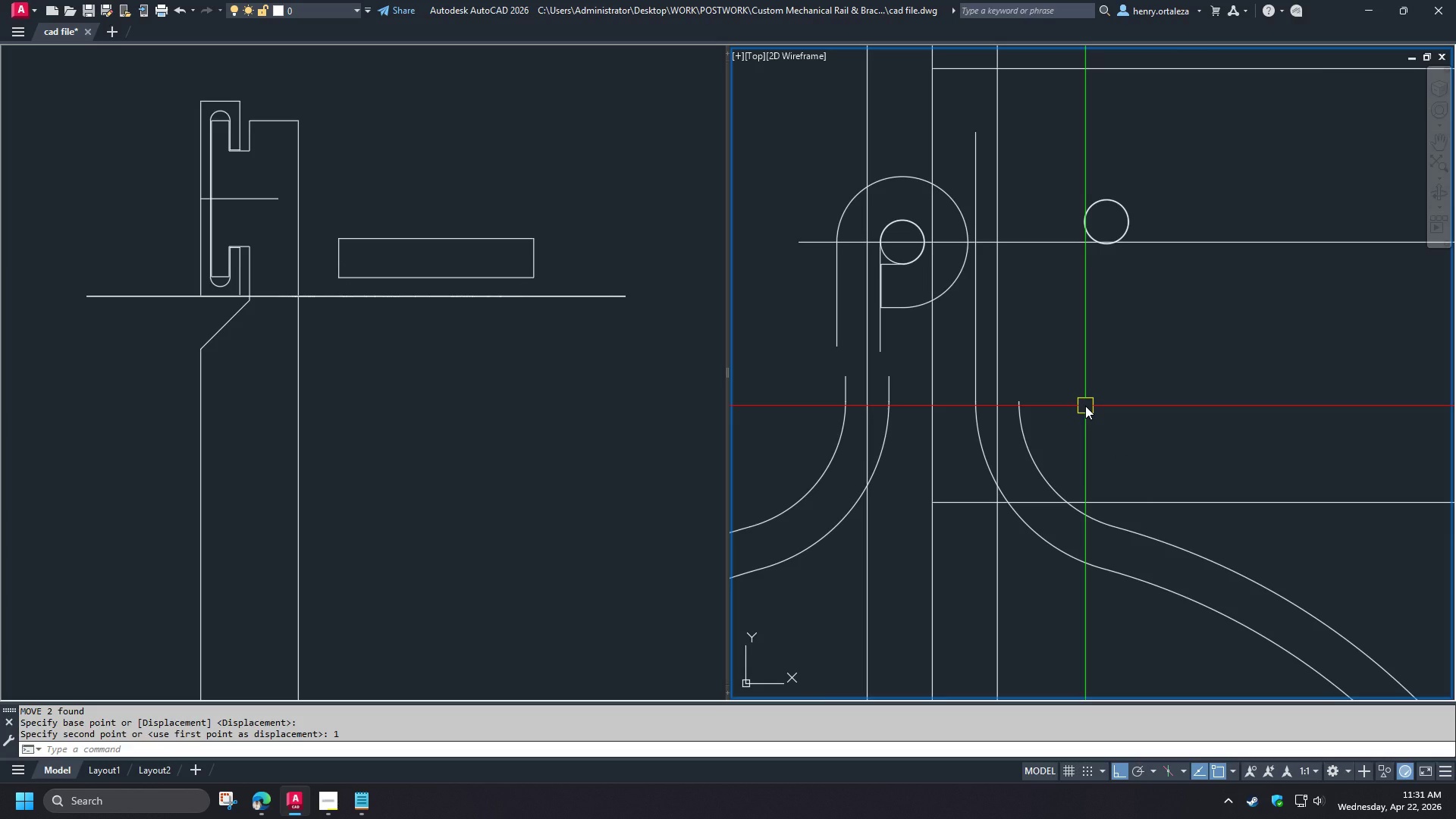 
left_click([979, 360])
 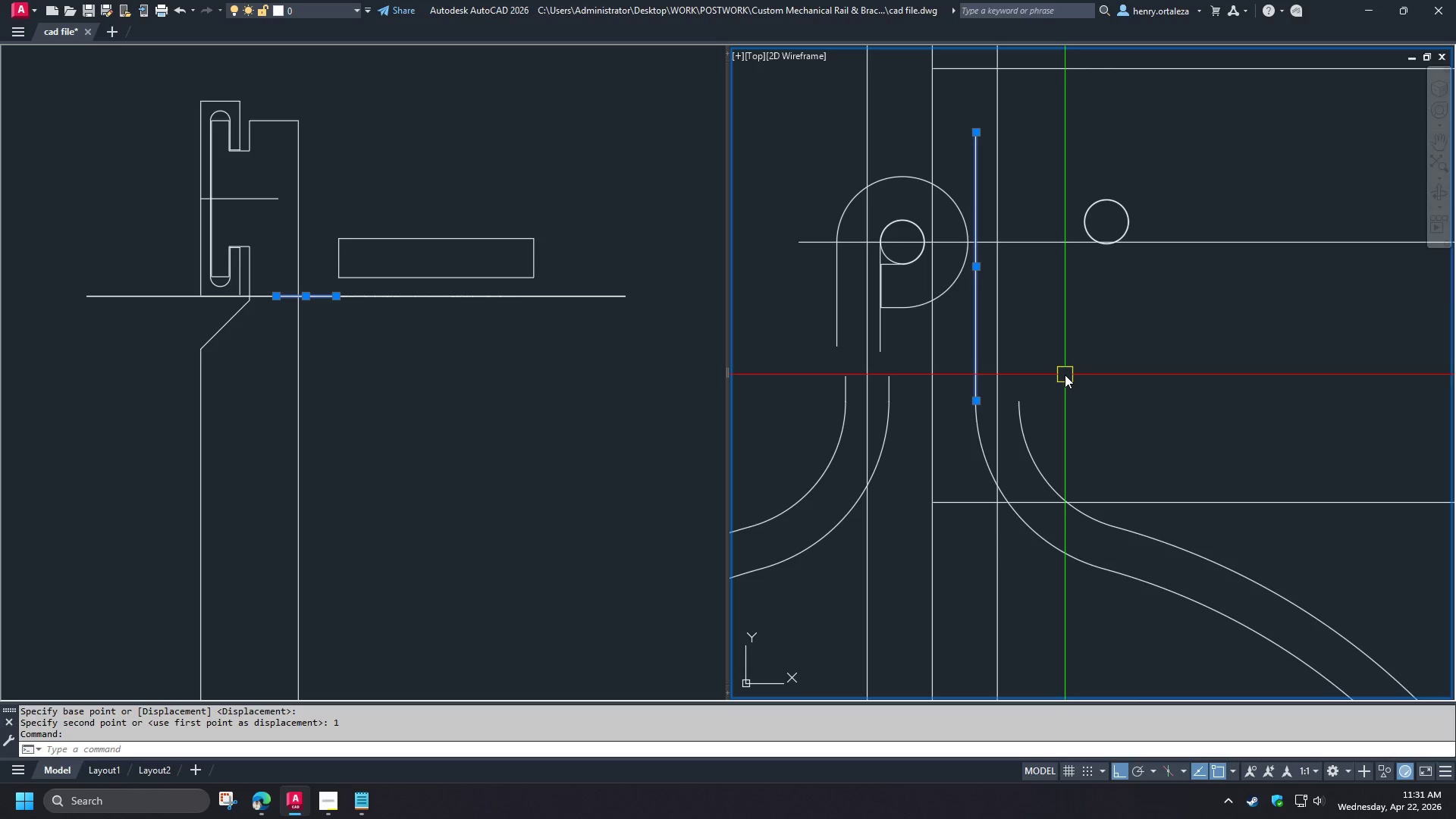 
key(M)
 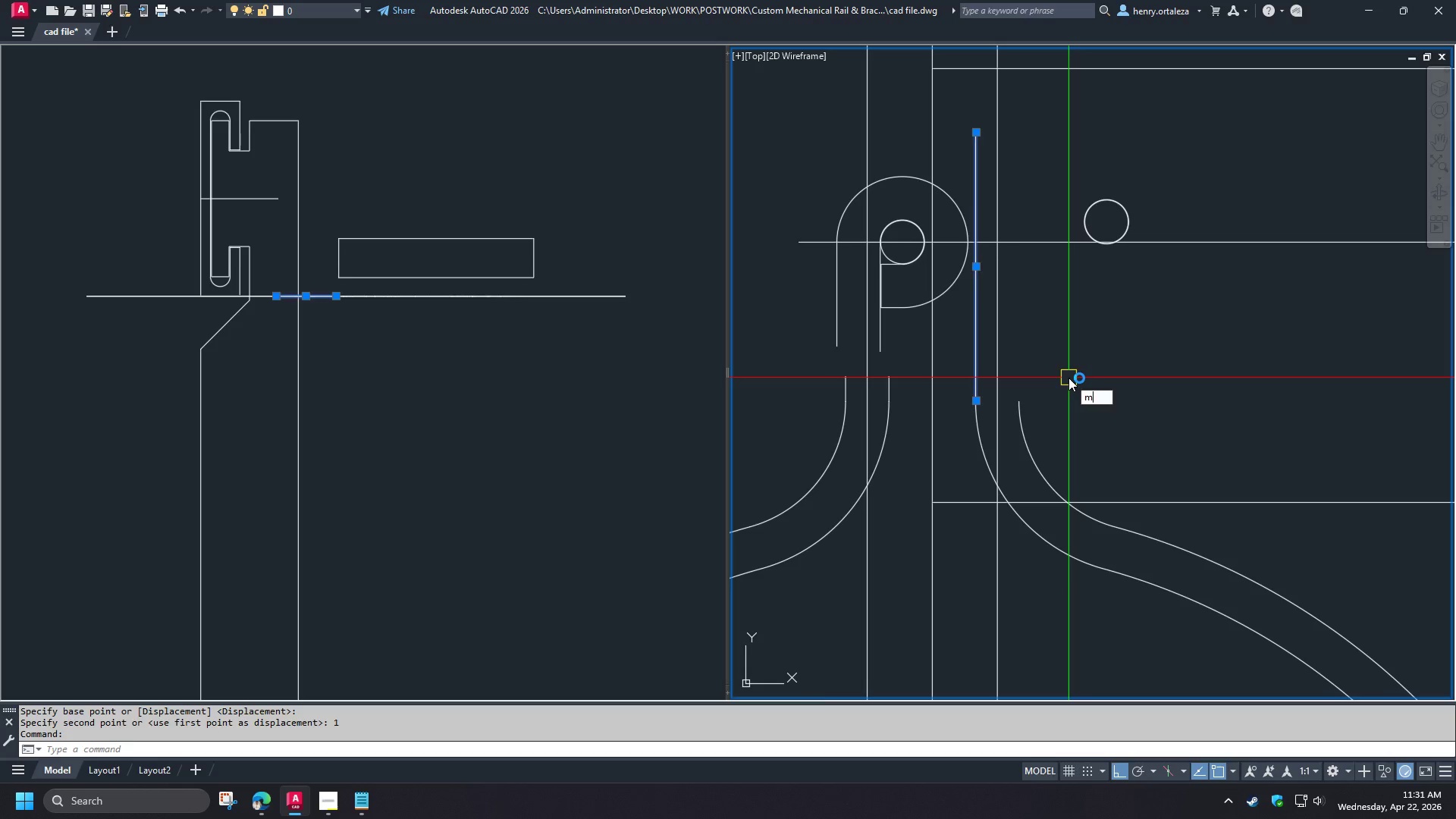 
key(Space)
 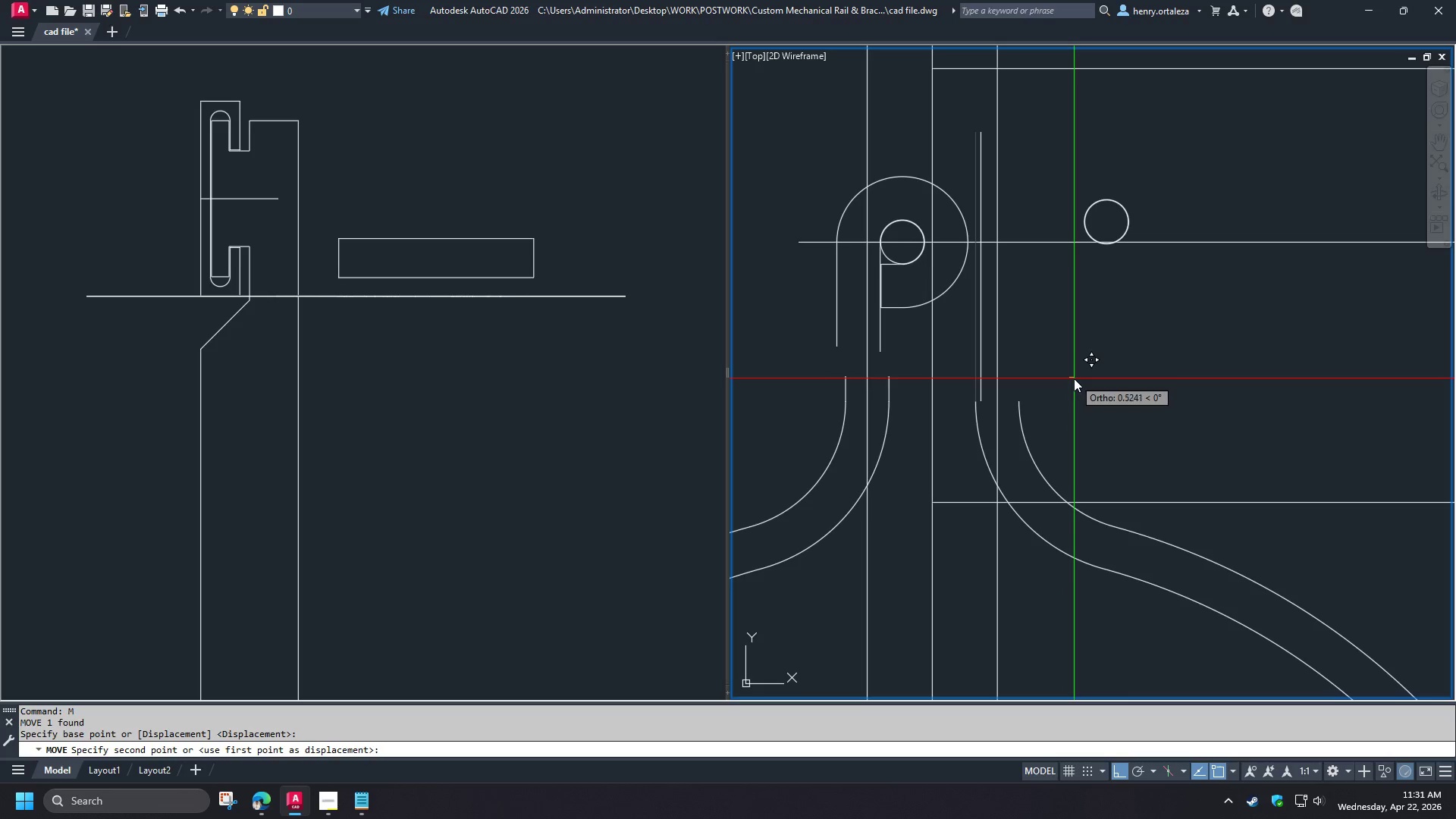 
key(1)
 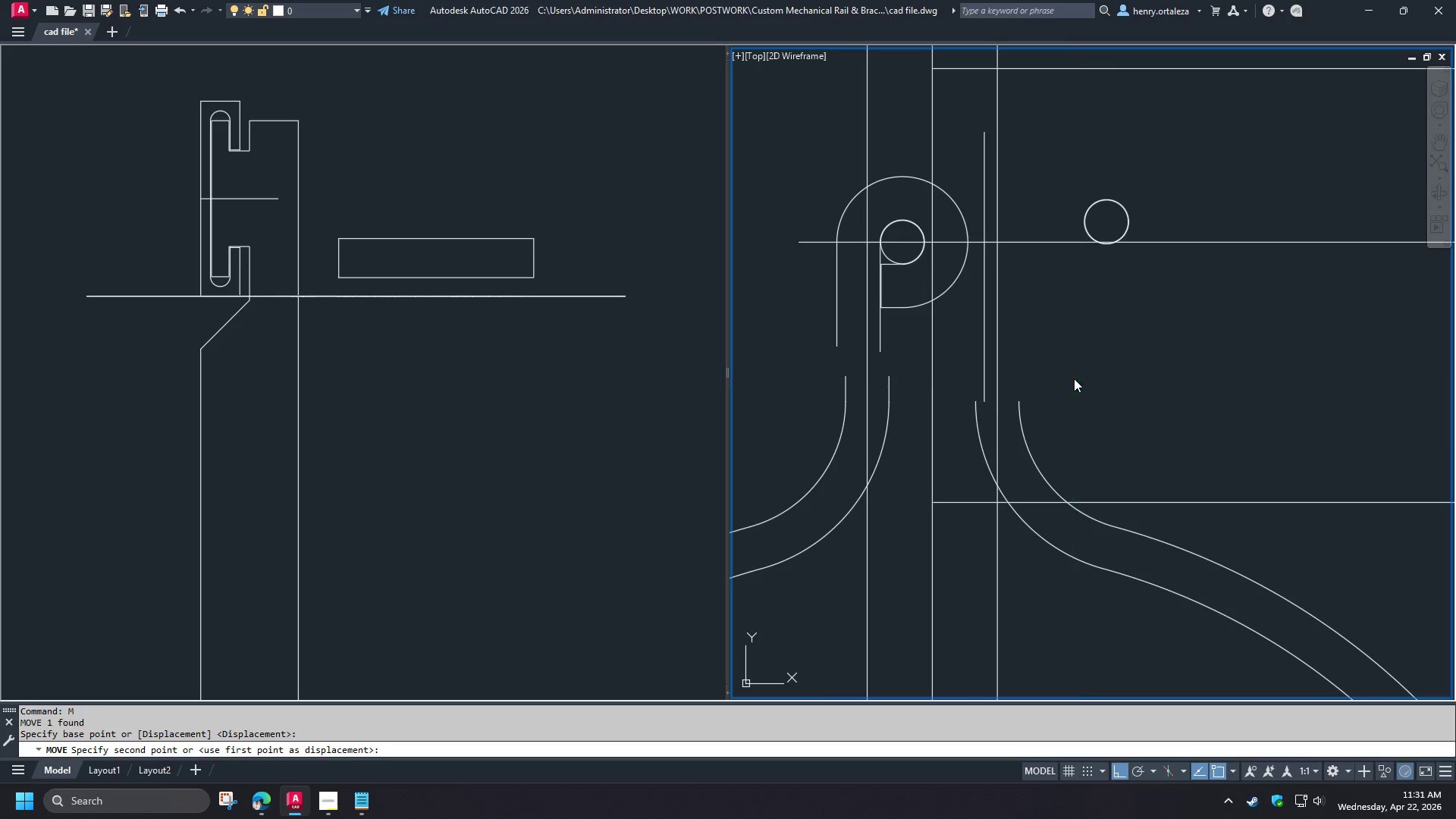 
key(Space)
 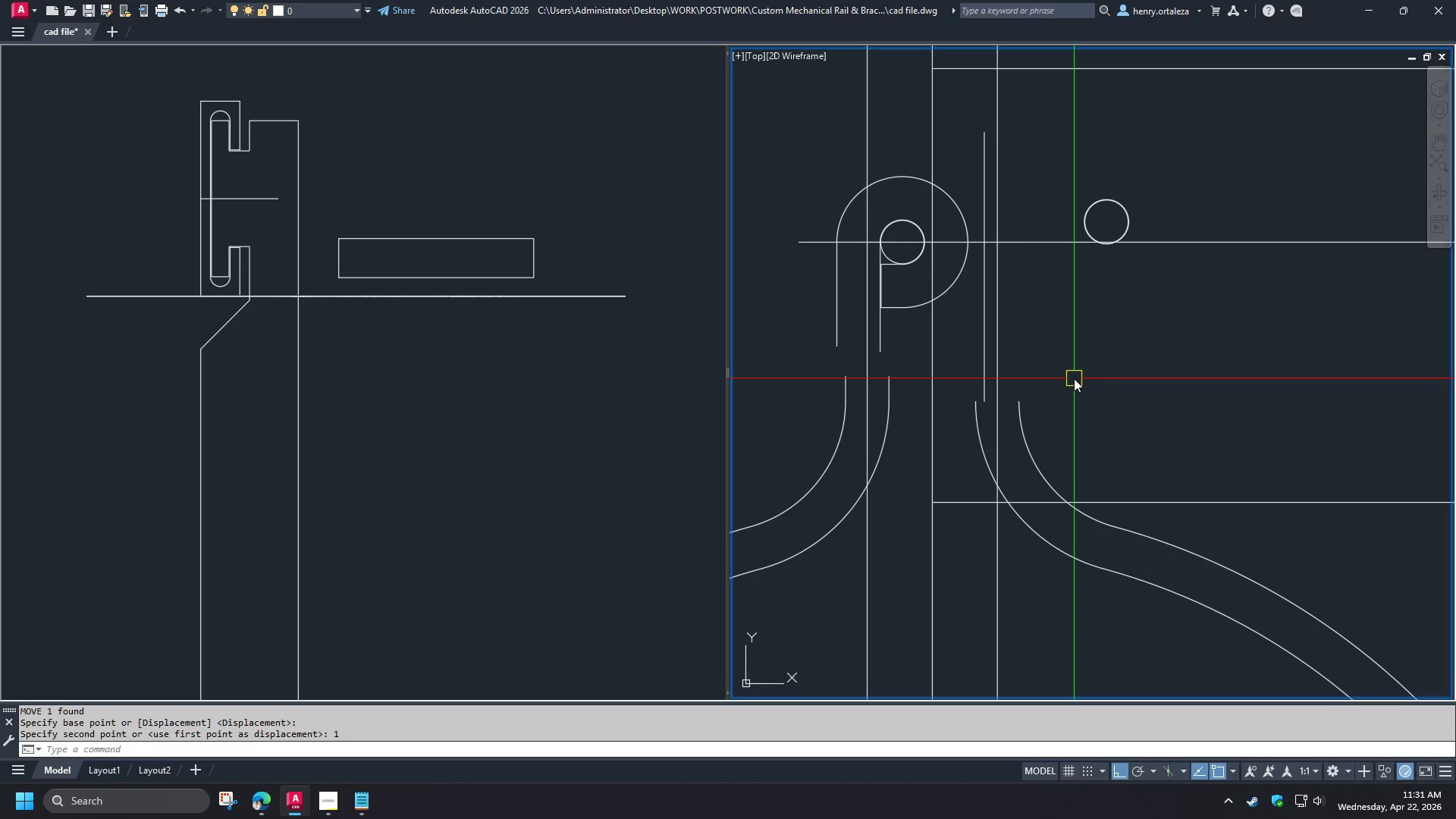 
key(O)
 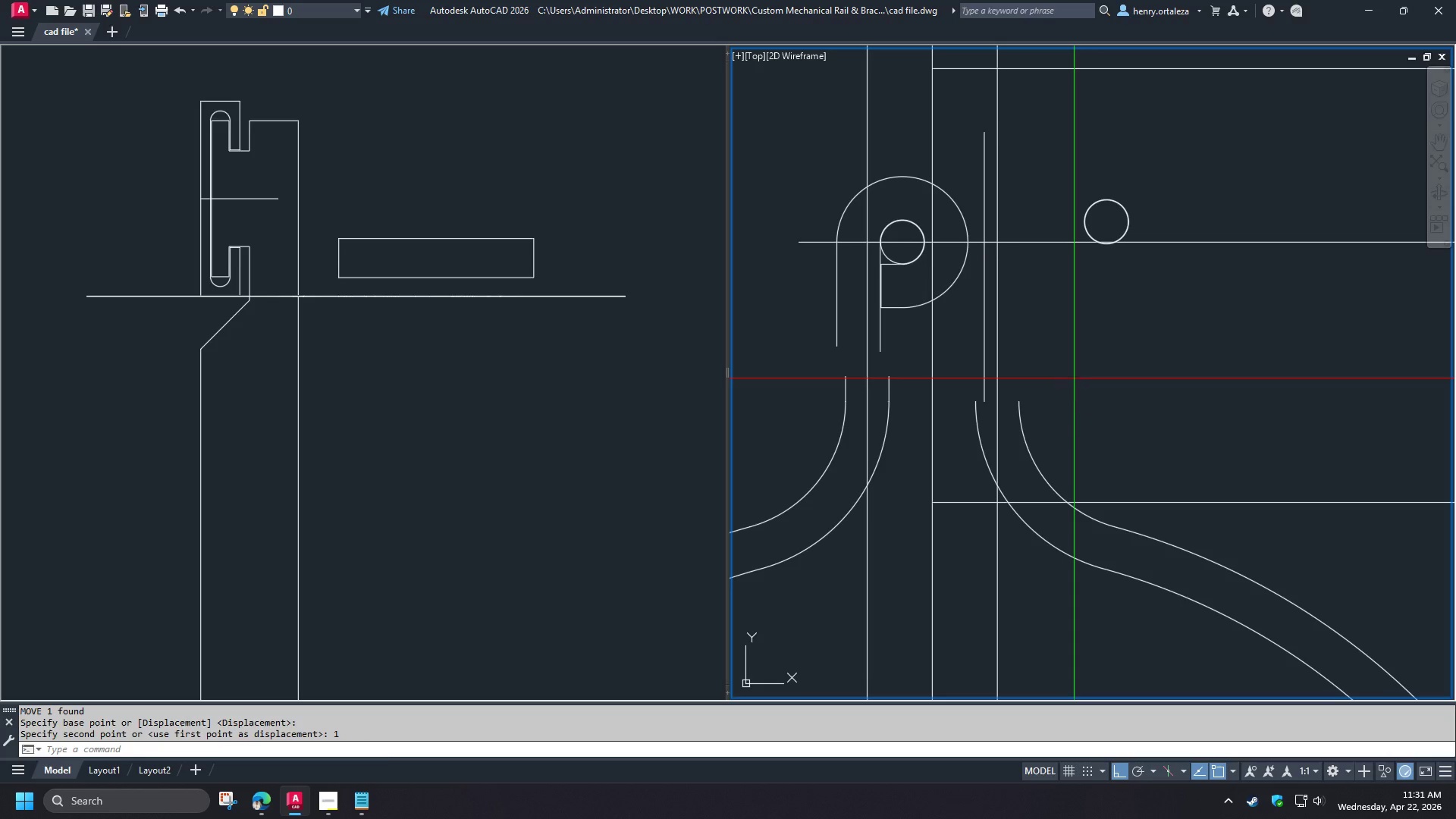 
key(Space)
 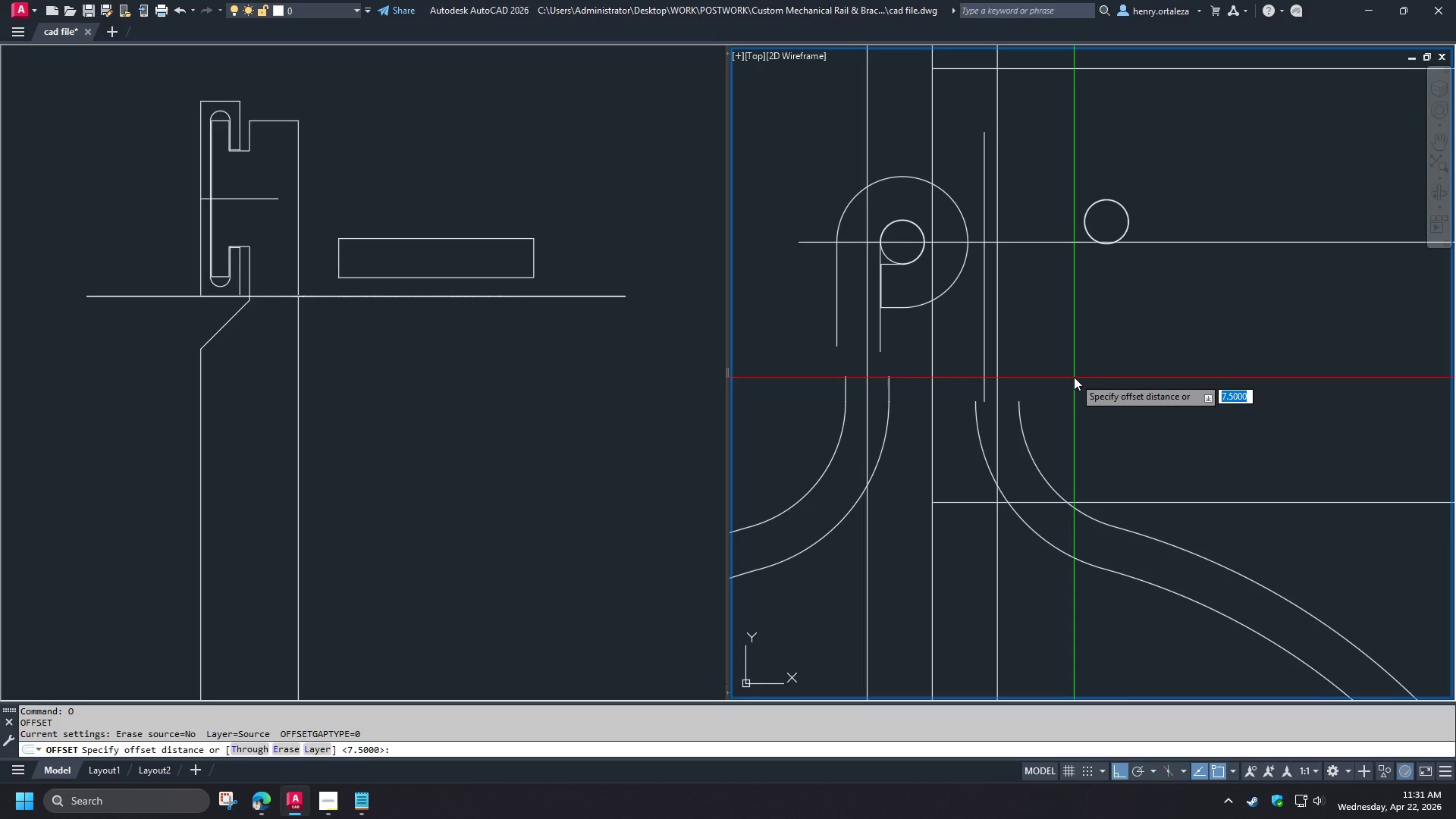 
key(Numpad5)
 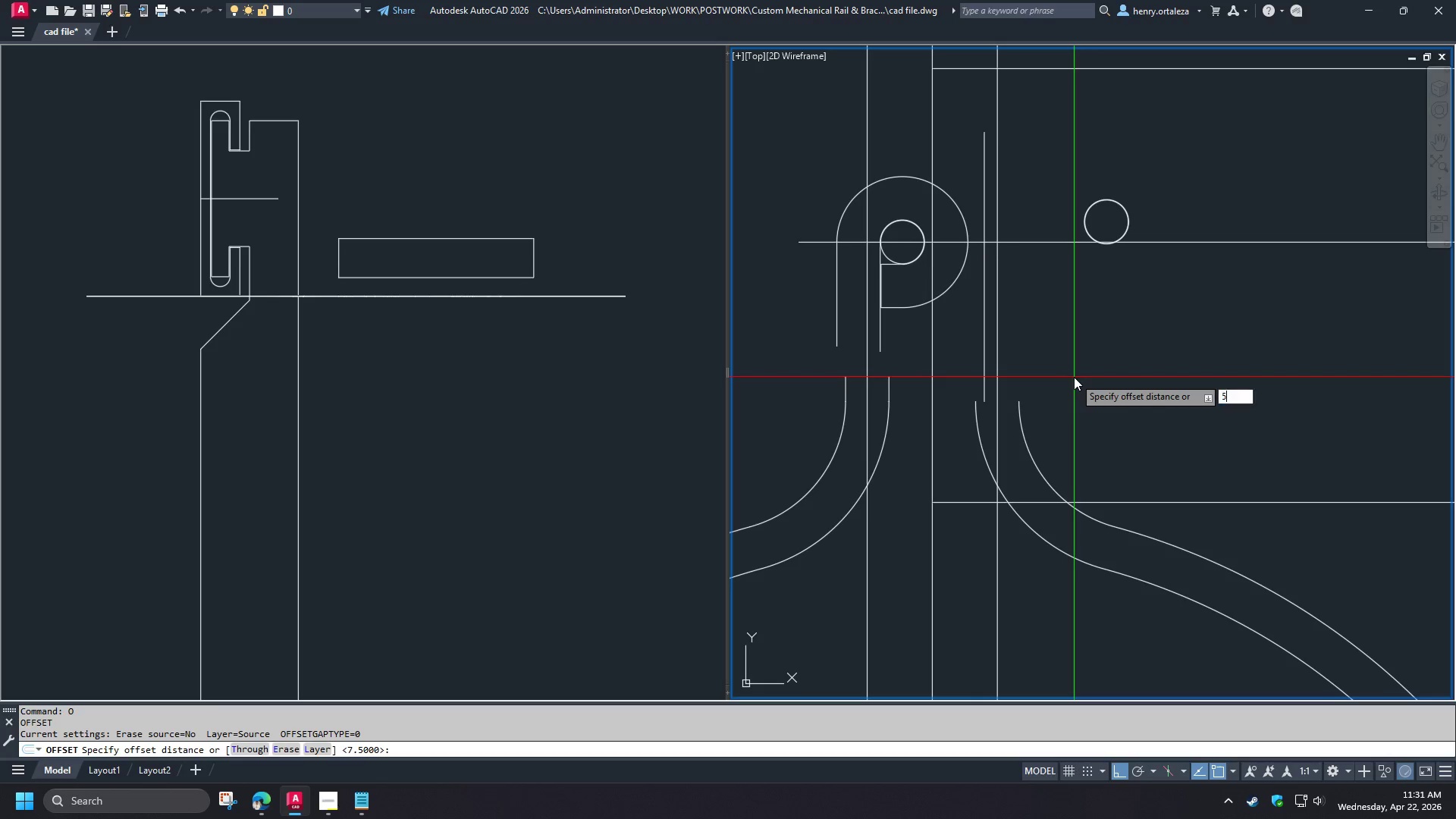 
key(NumpadEnter)
 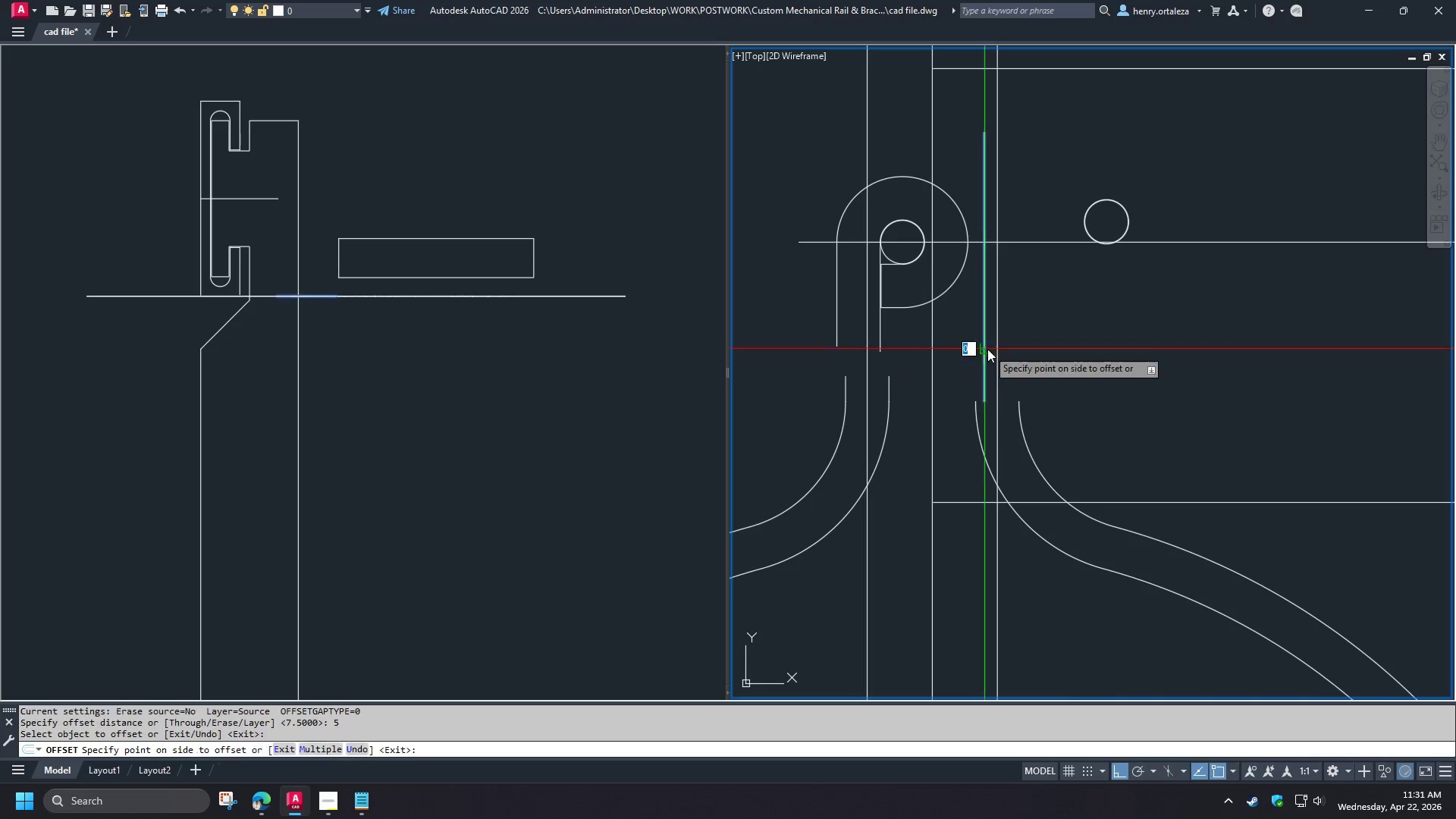 
left_click_drag(start_coordinate=[1041, 356], to_coordinate=[1045, 359])
 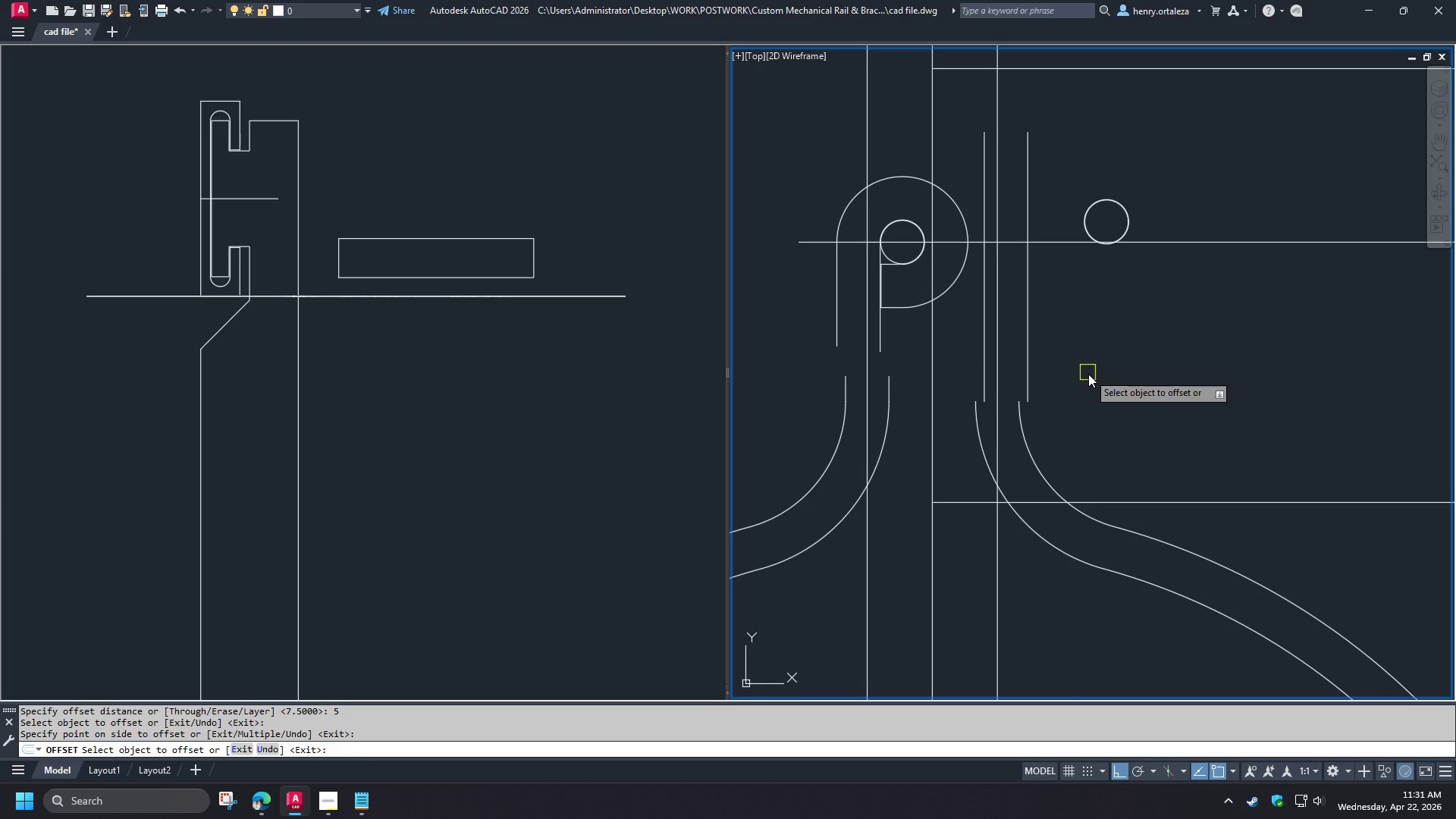 
key(Space)
 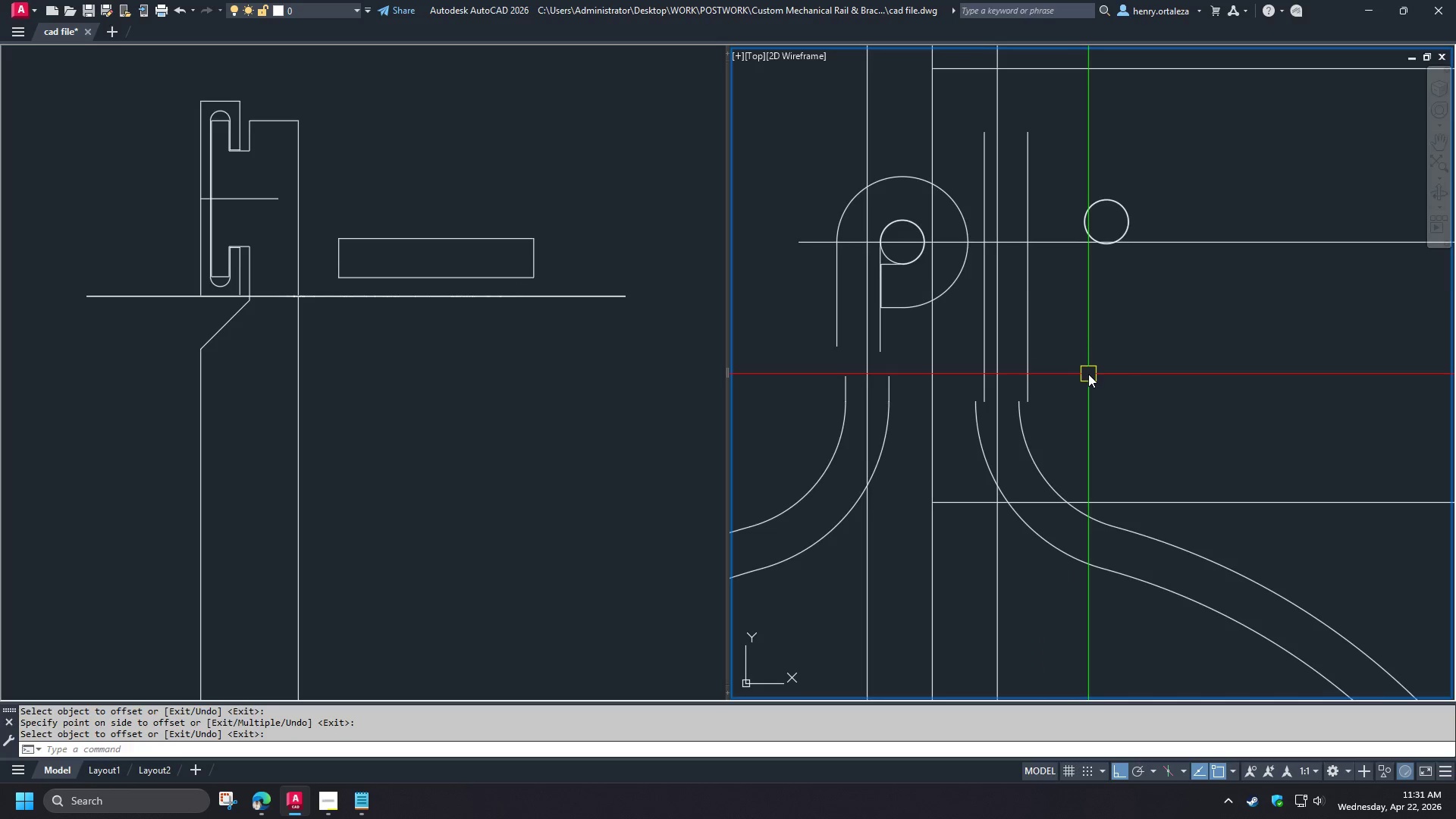 
scroll: coordinate [1089, 374], scroll_direction: down, amount: 1.0
 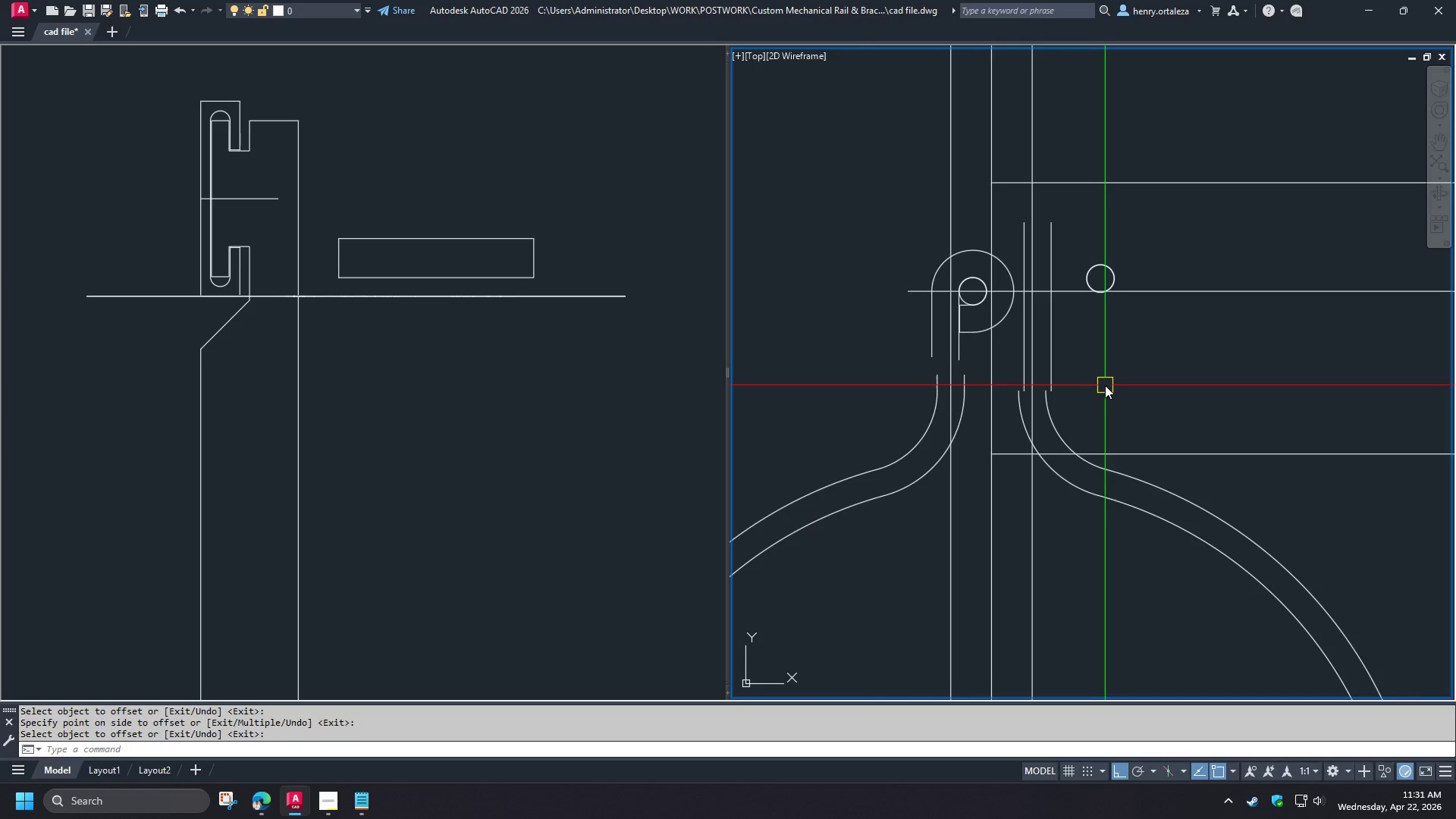 
key(F)
 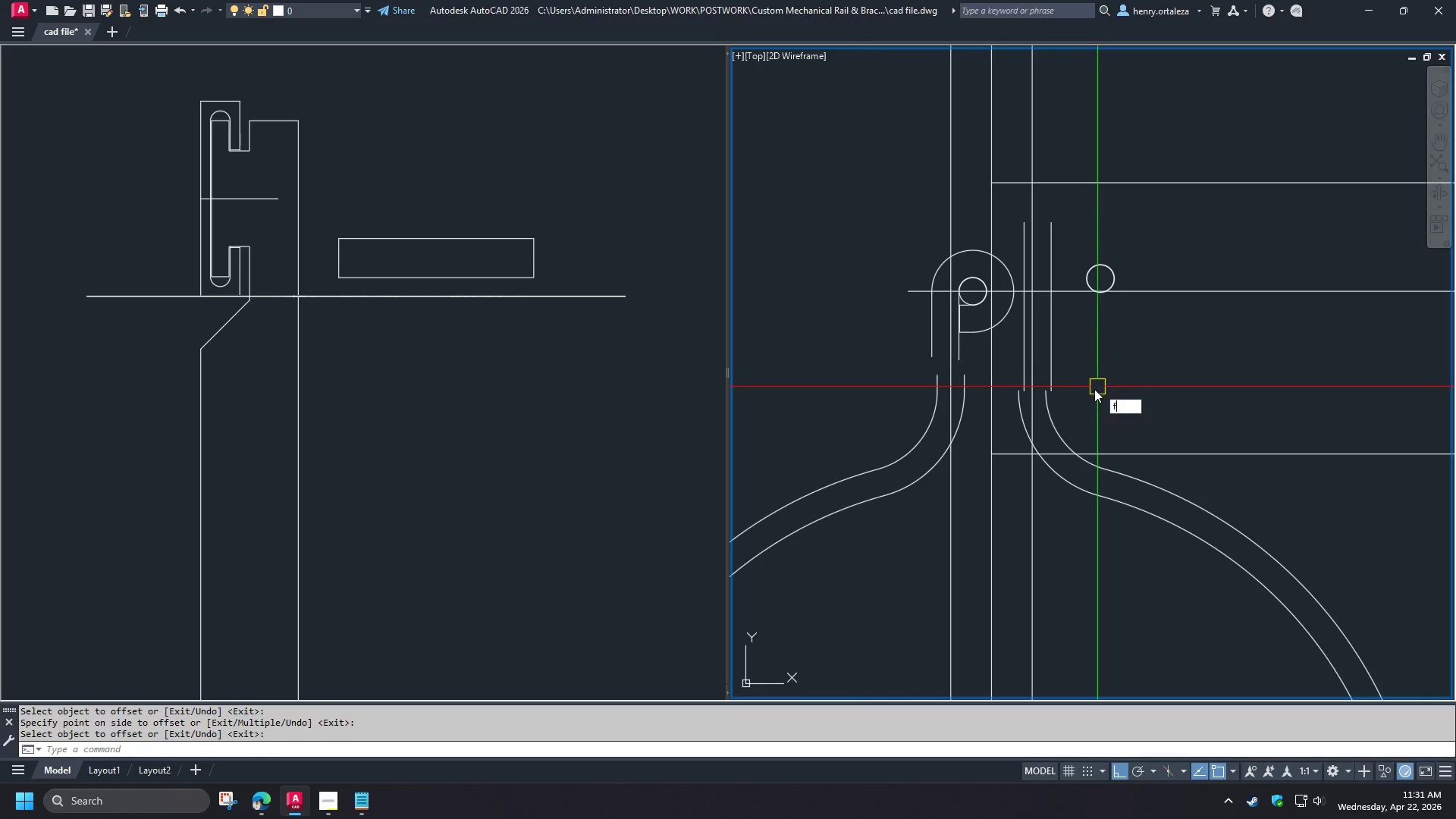 
key(Space)
 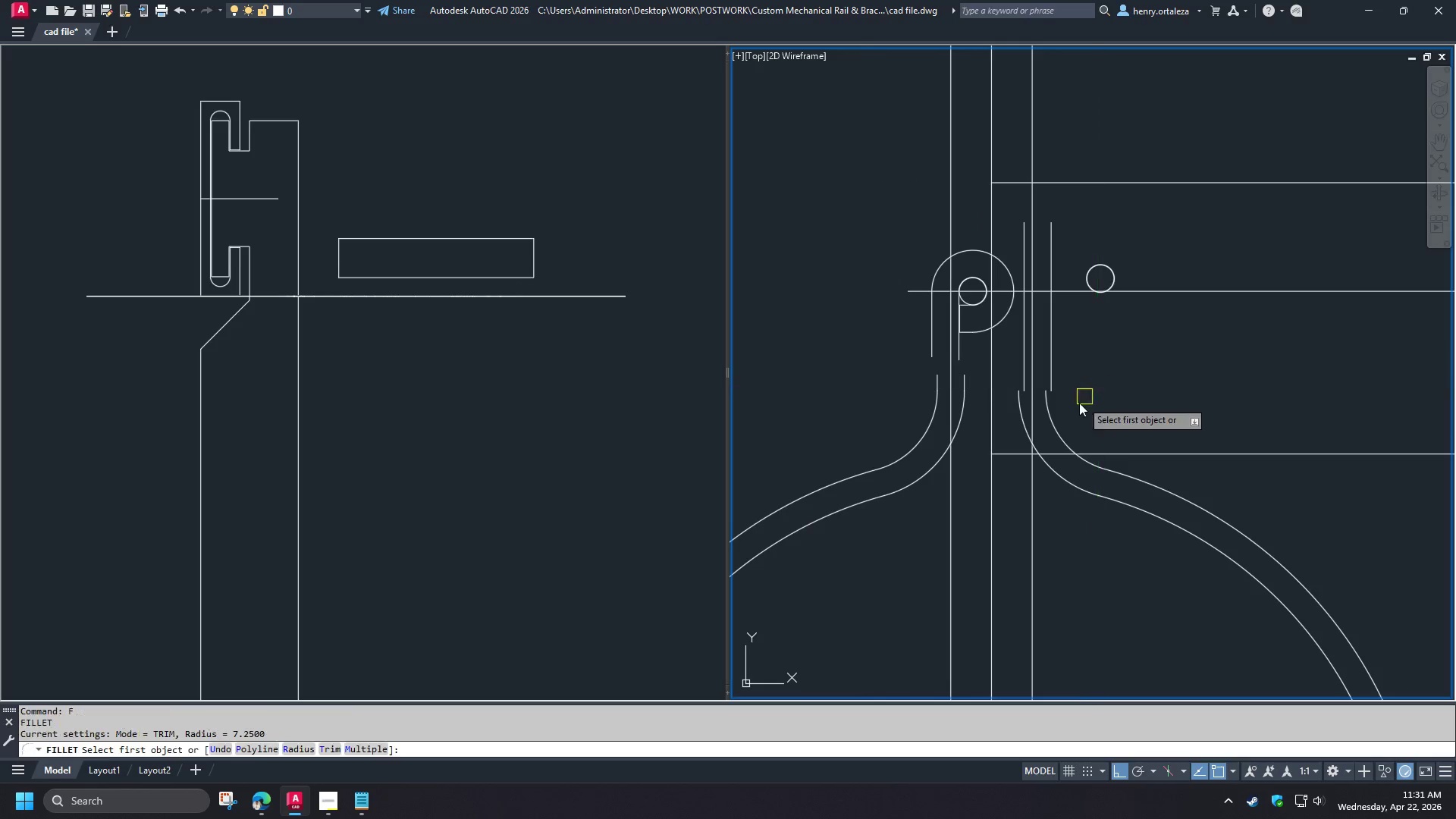 
key(R)
 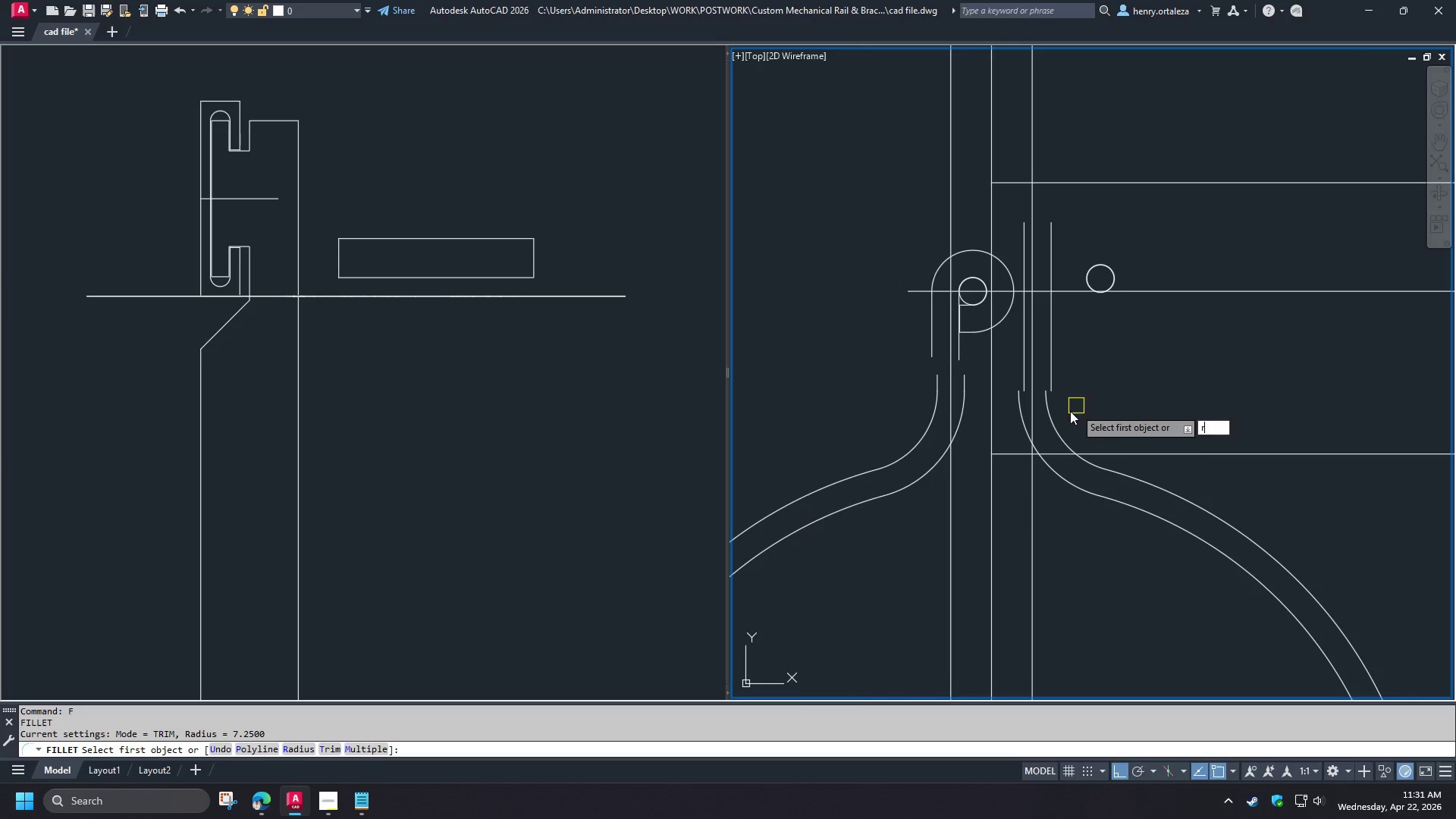 
key(Space)
 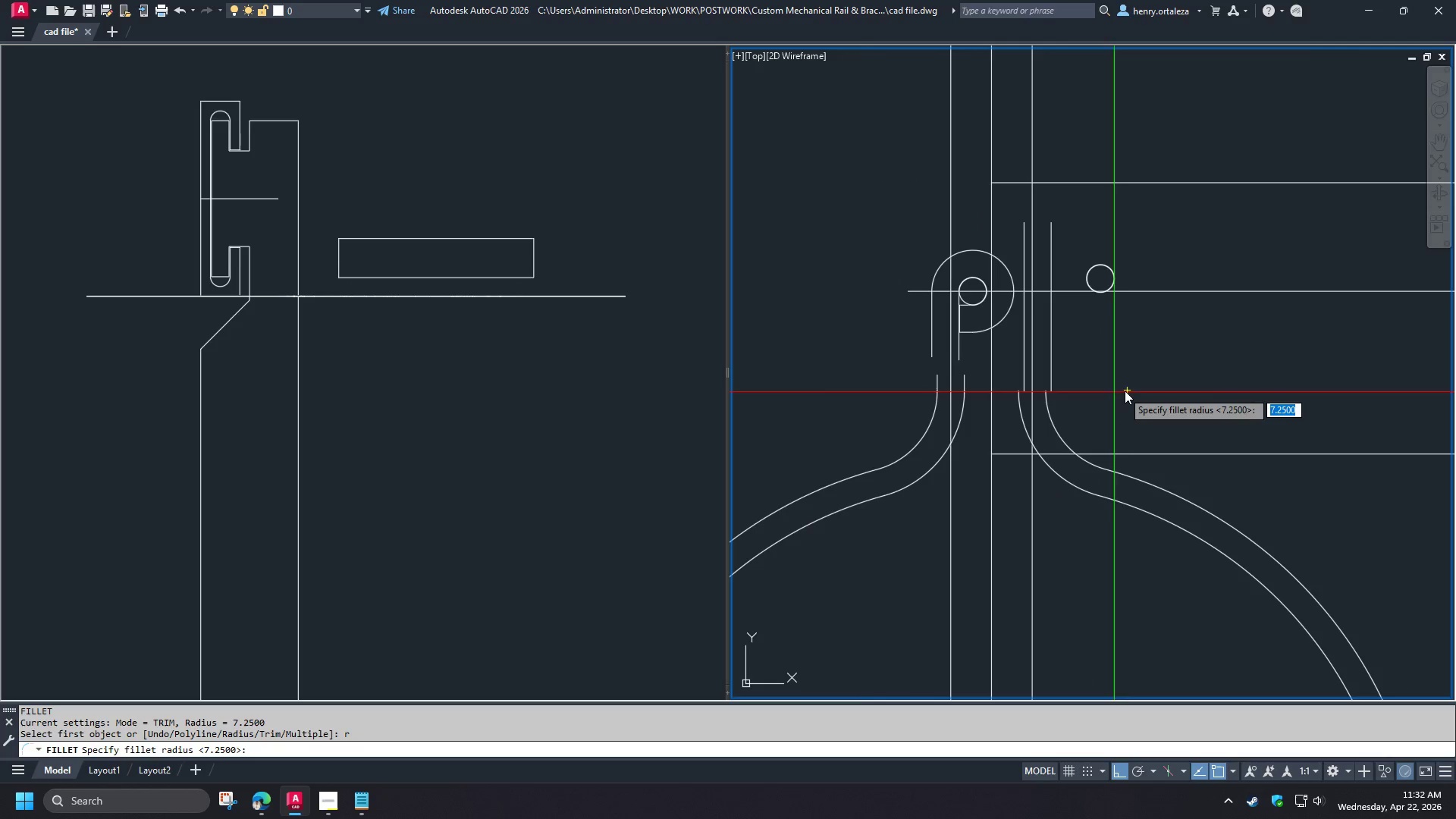 
left_click([1127, 390])
 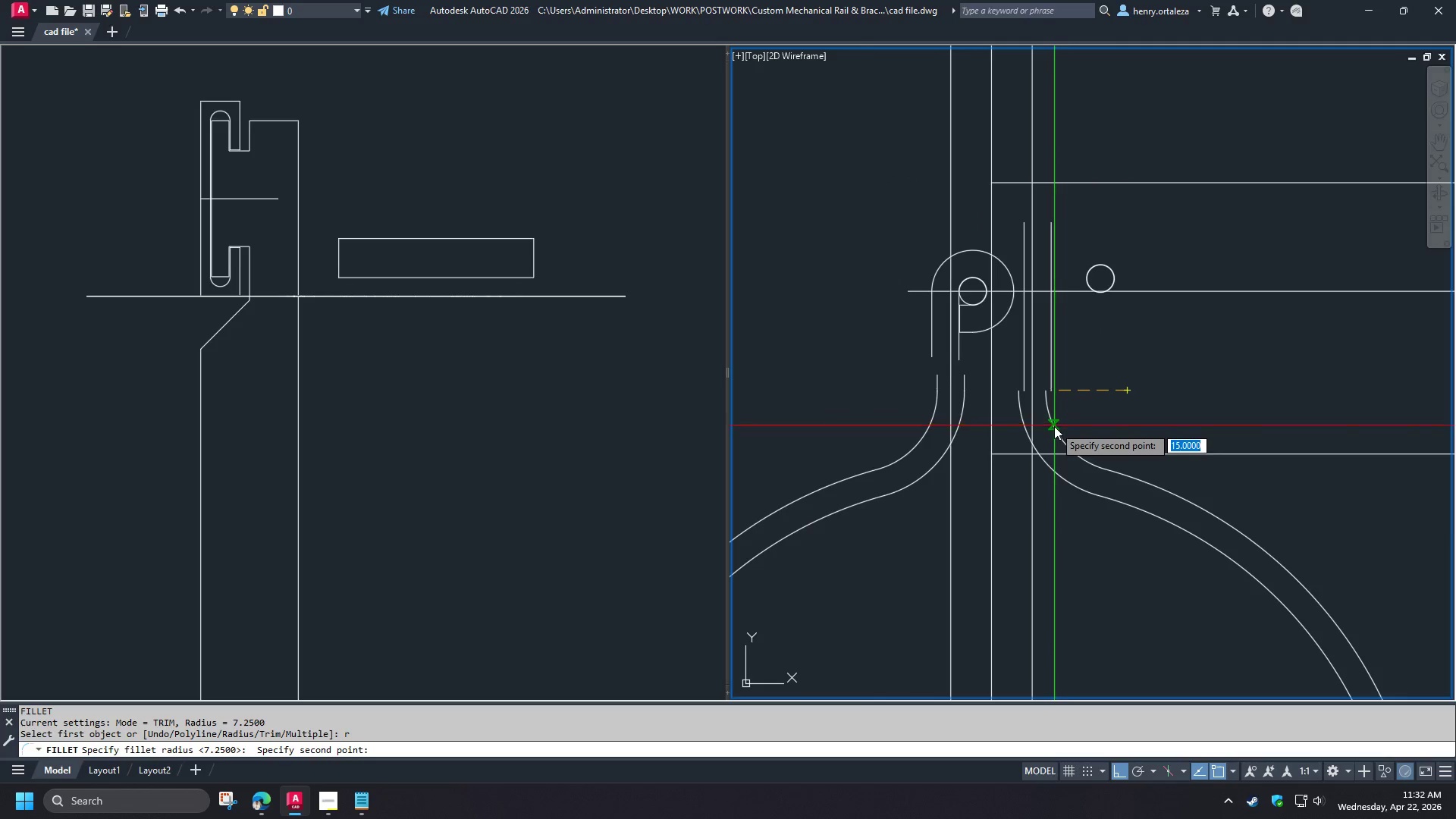 
left_click([1054, 426])
 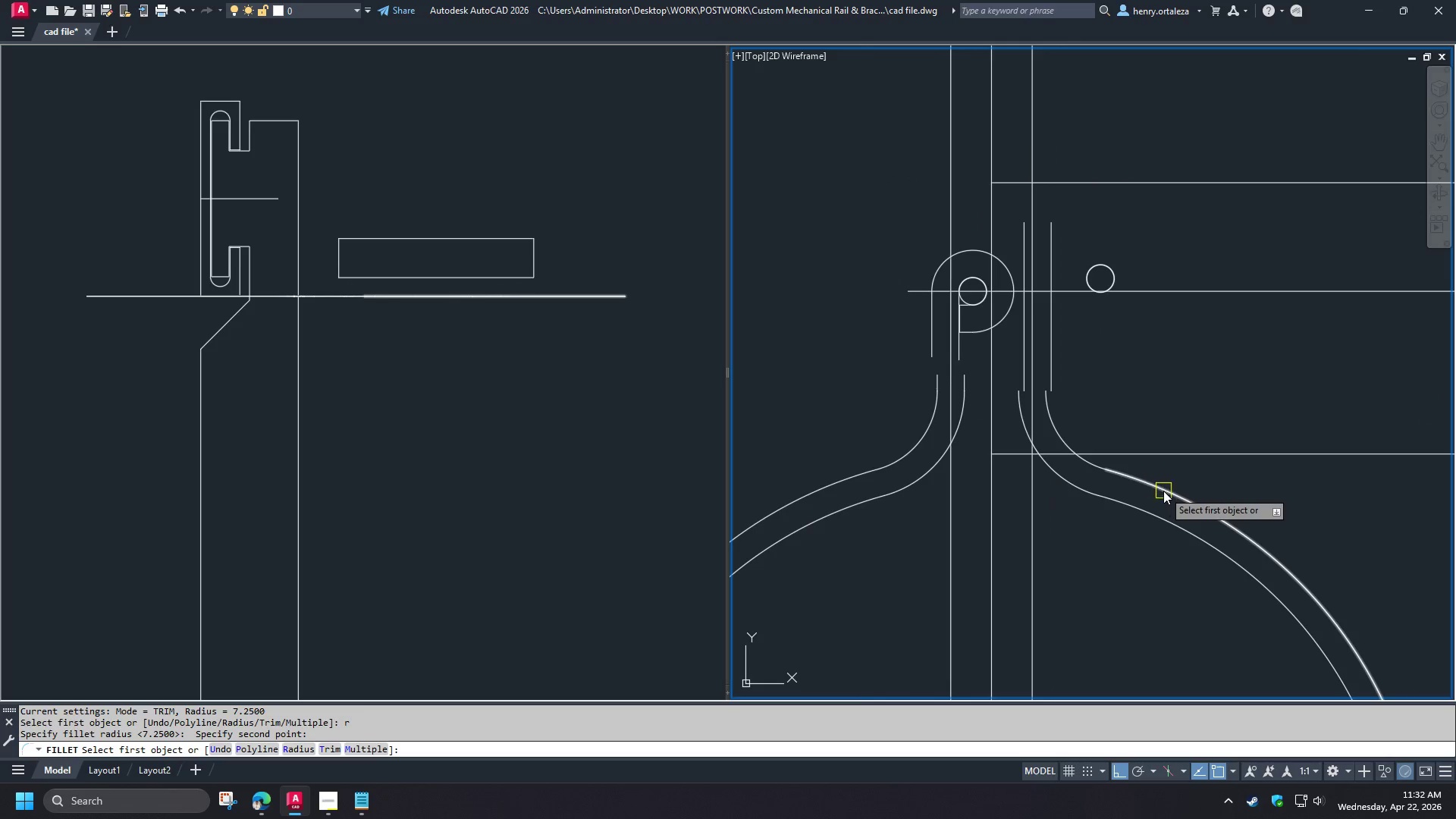 
left_click([1163, 491])
 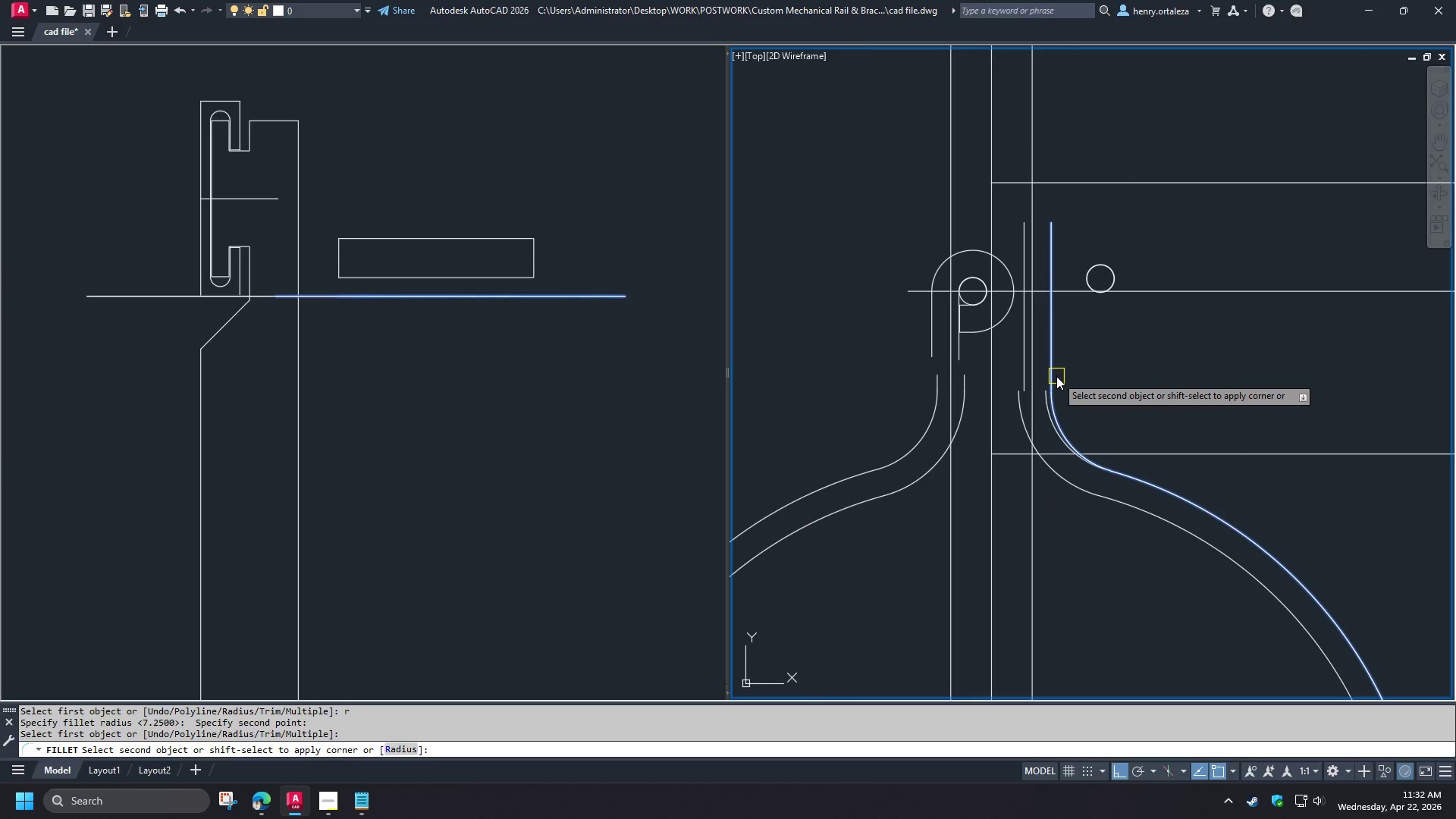 
left_click([1056, 376])
 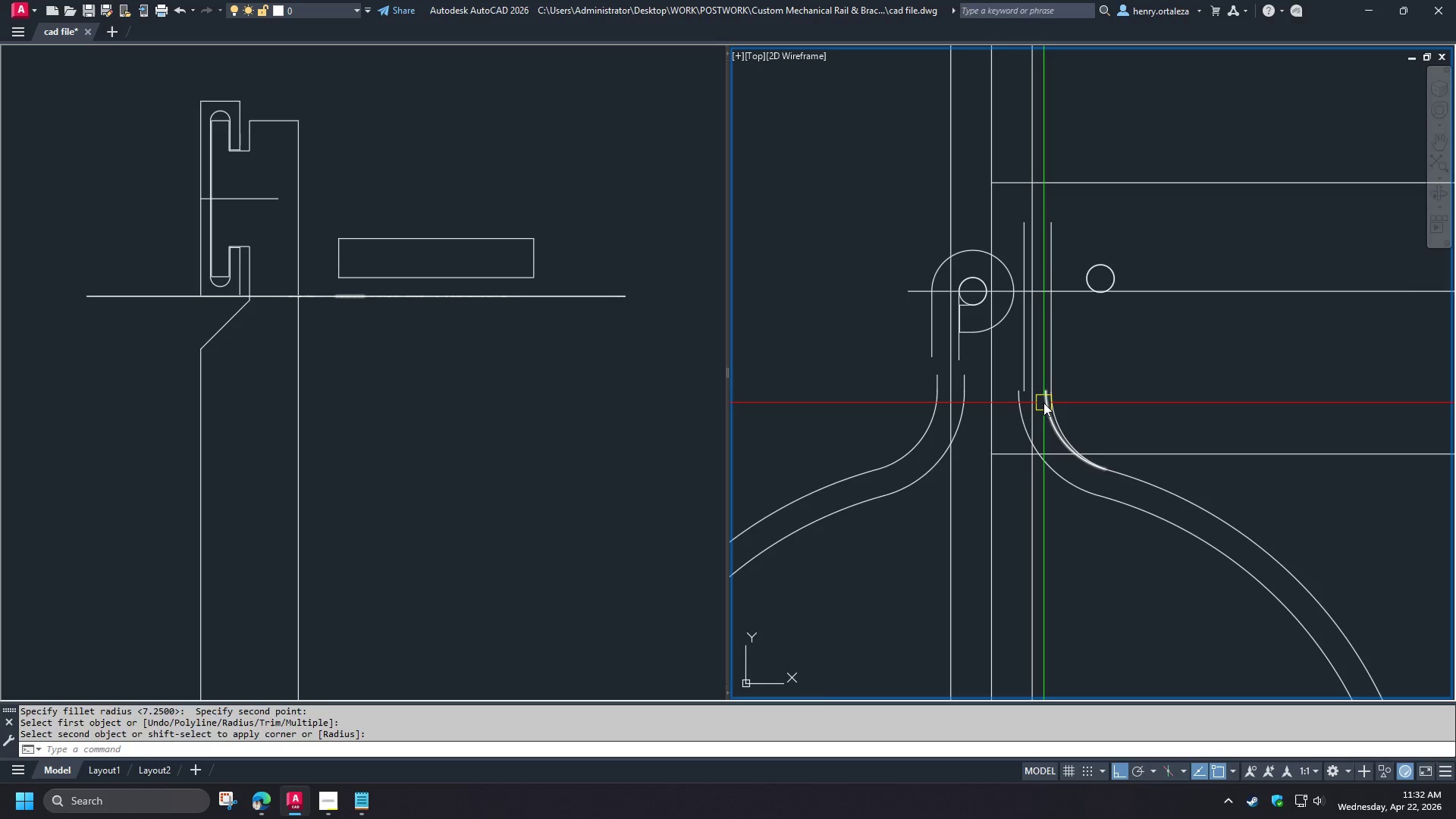 
left_click([1043, 403])
 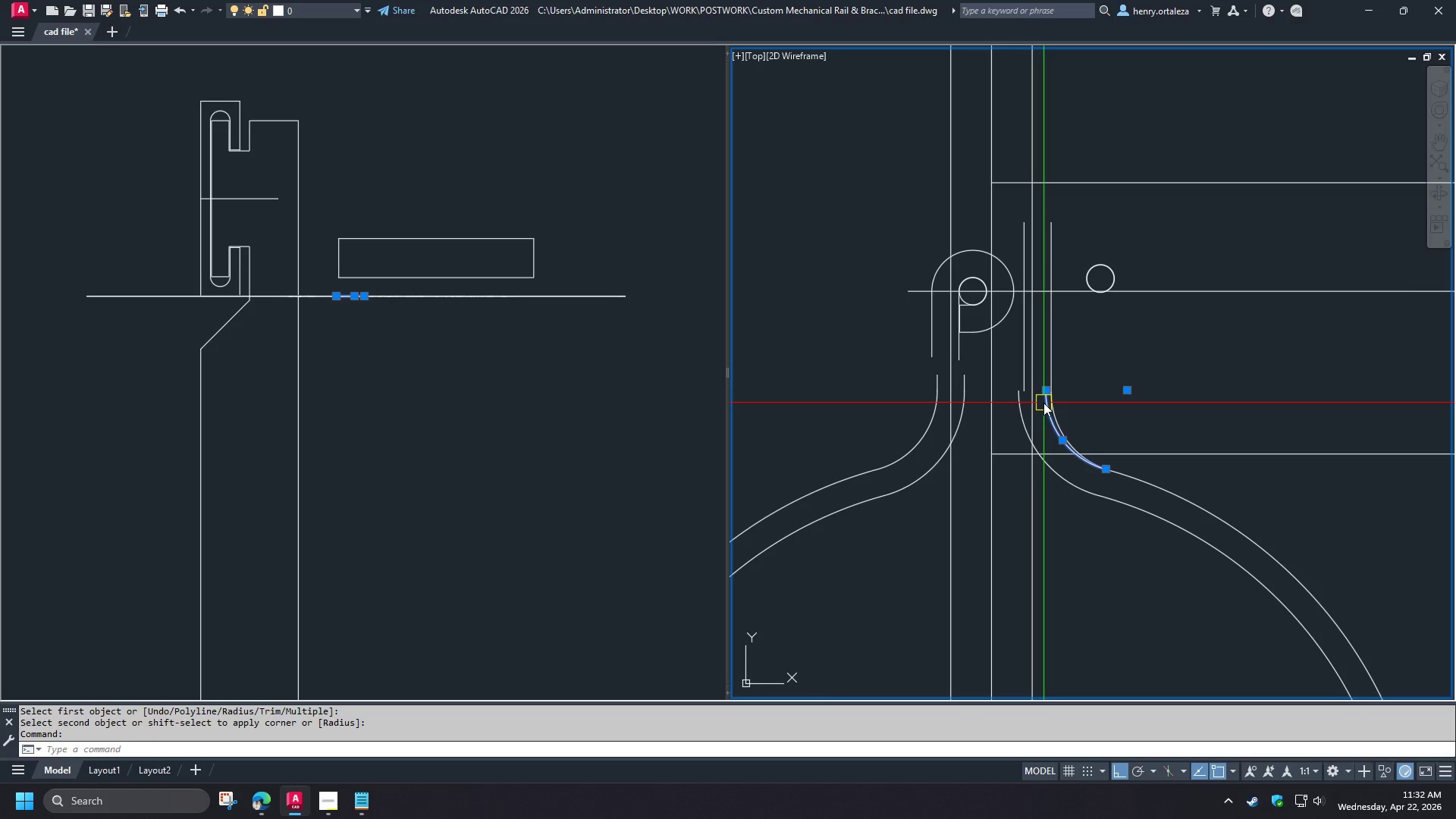 
key(E)
 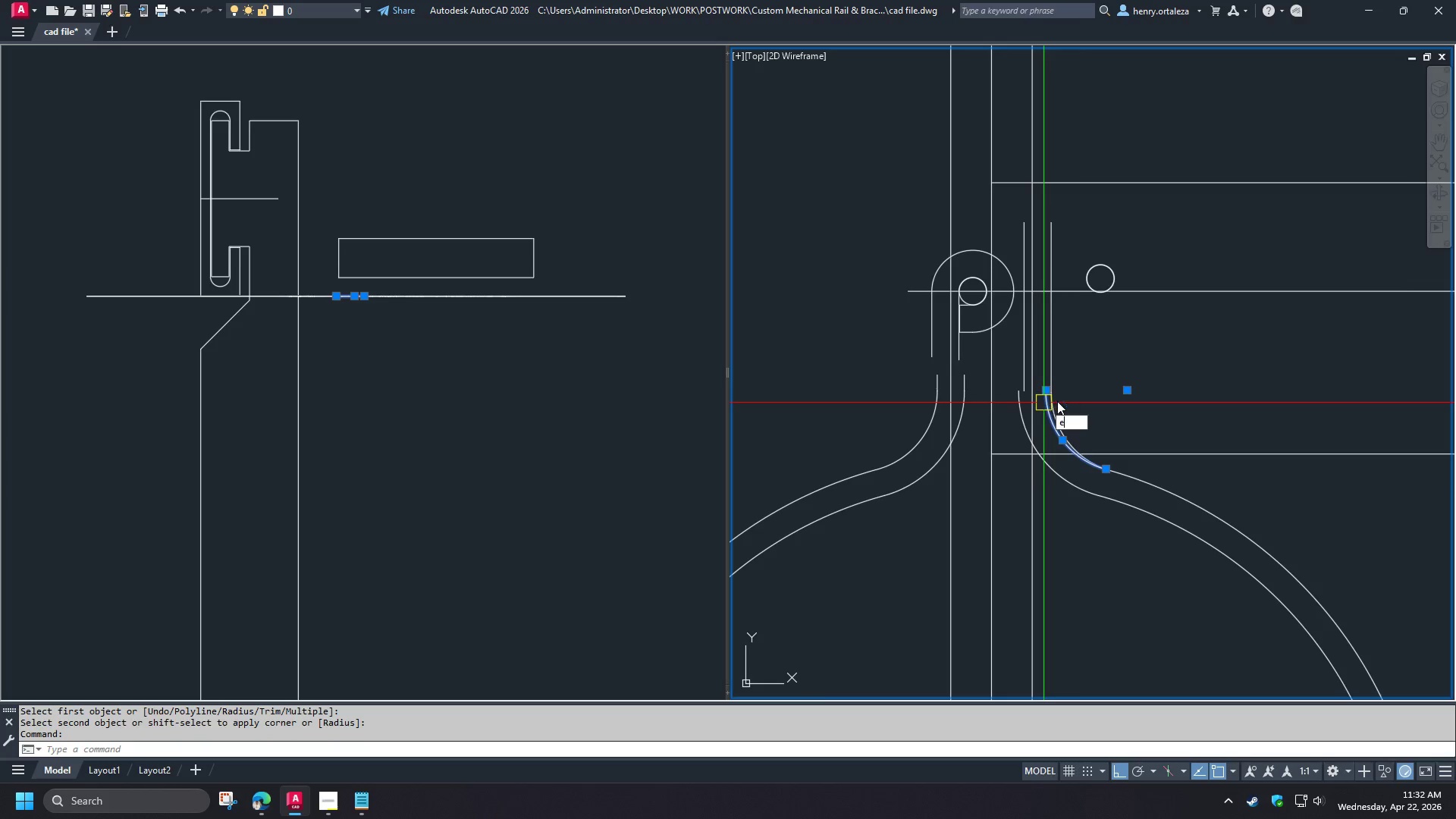 
key(Space)
 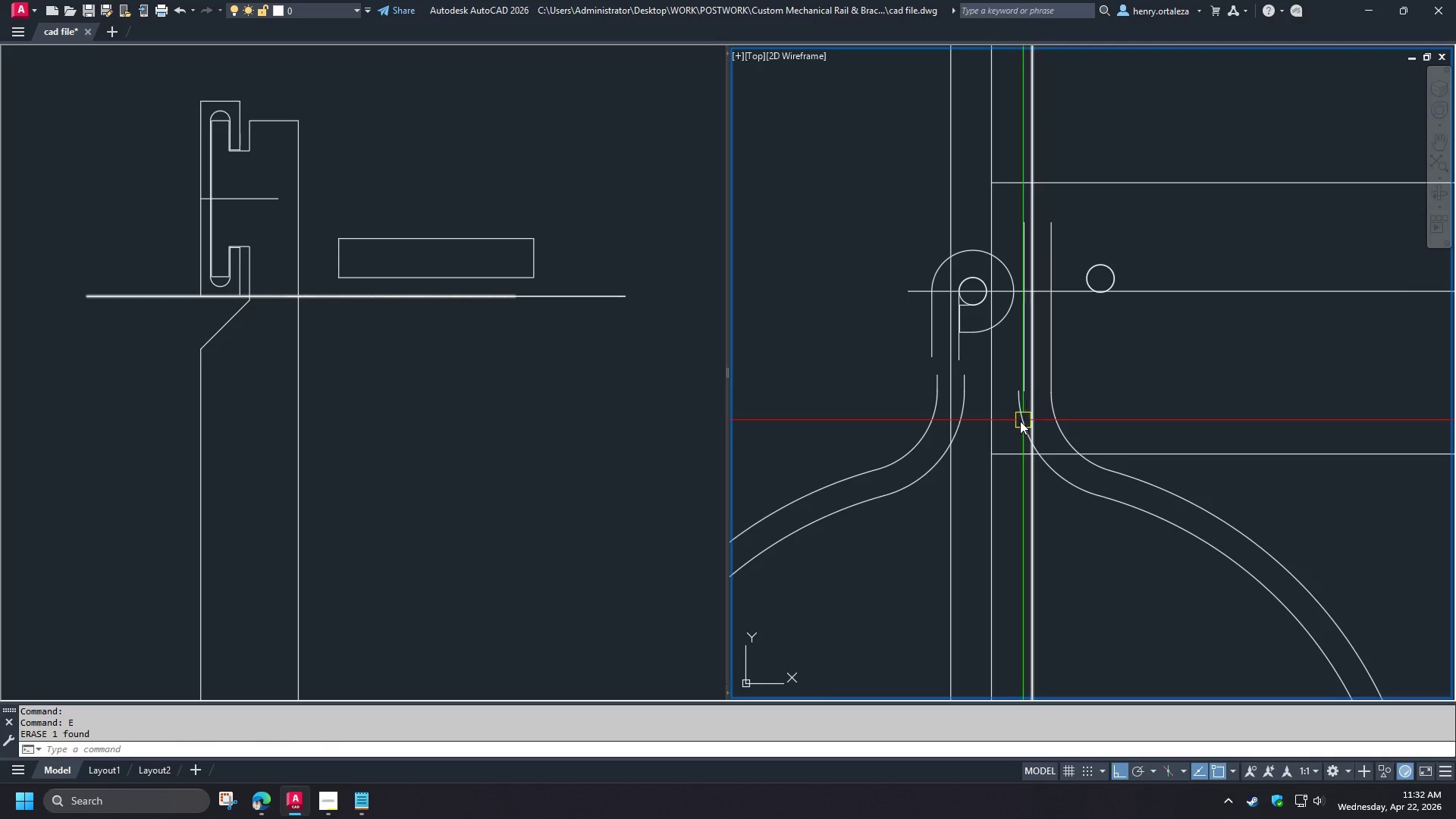 
left_click([1018, 421])
 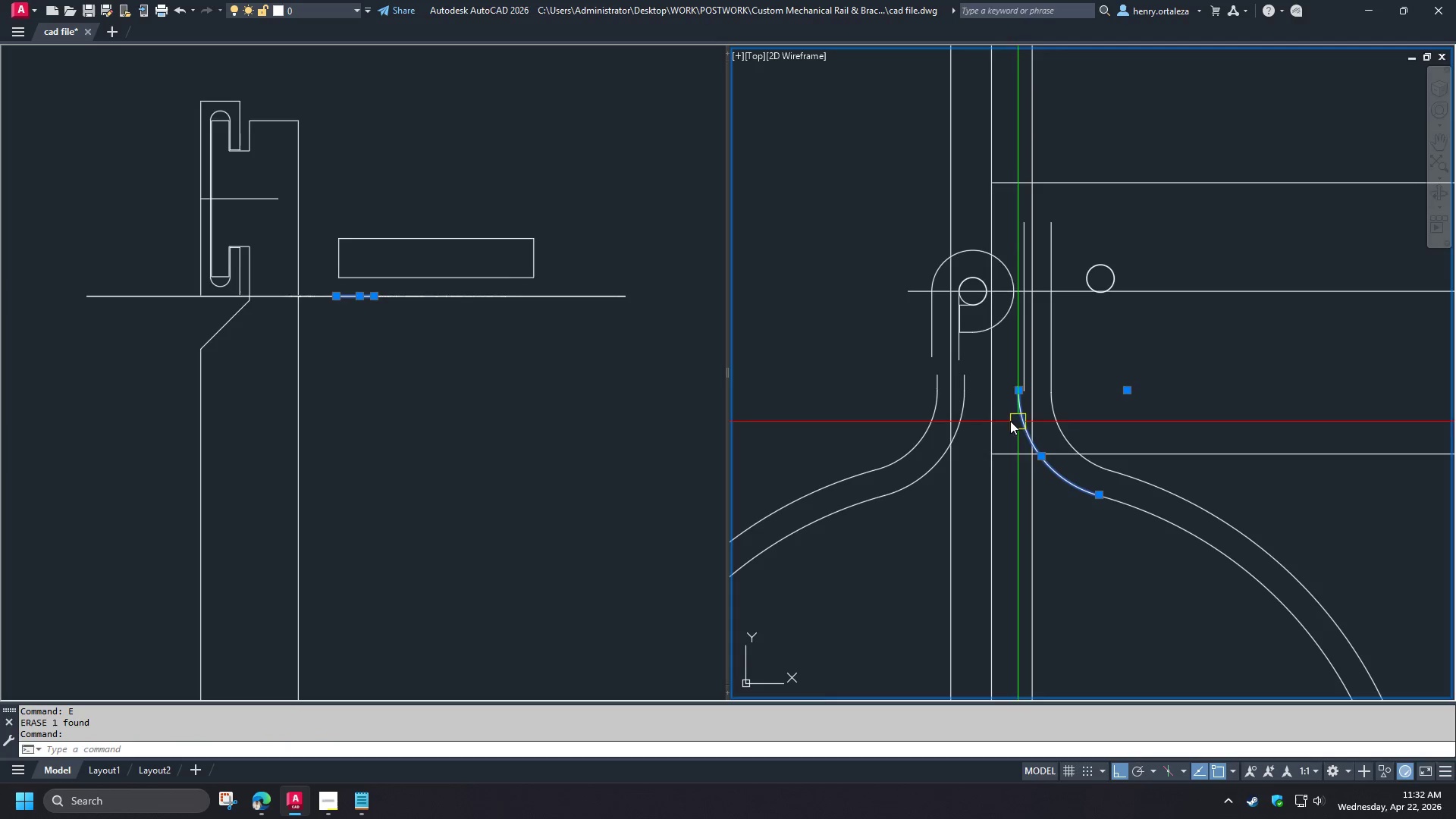 
key(E)
 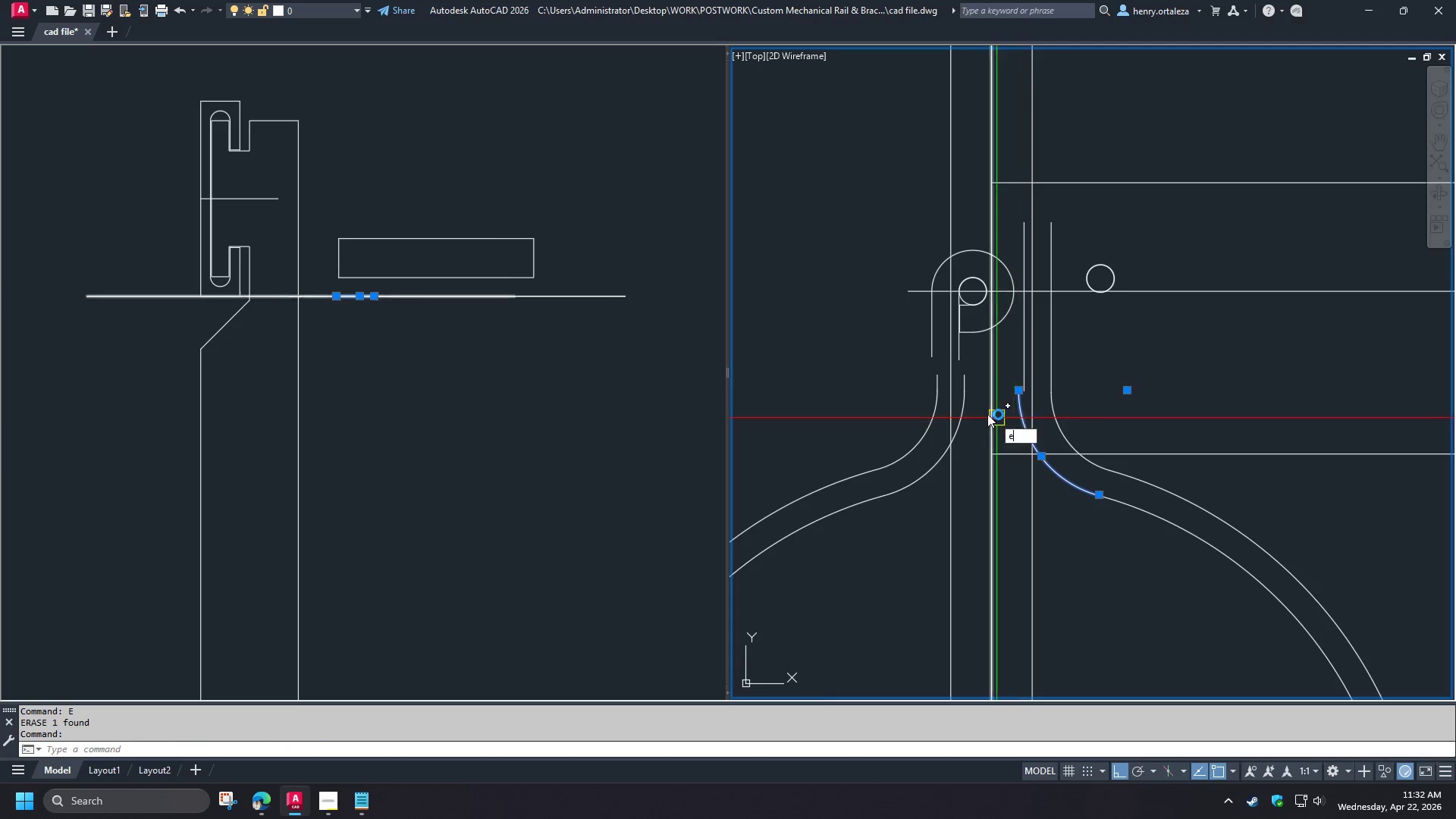 
key(Space)
 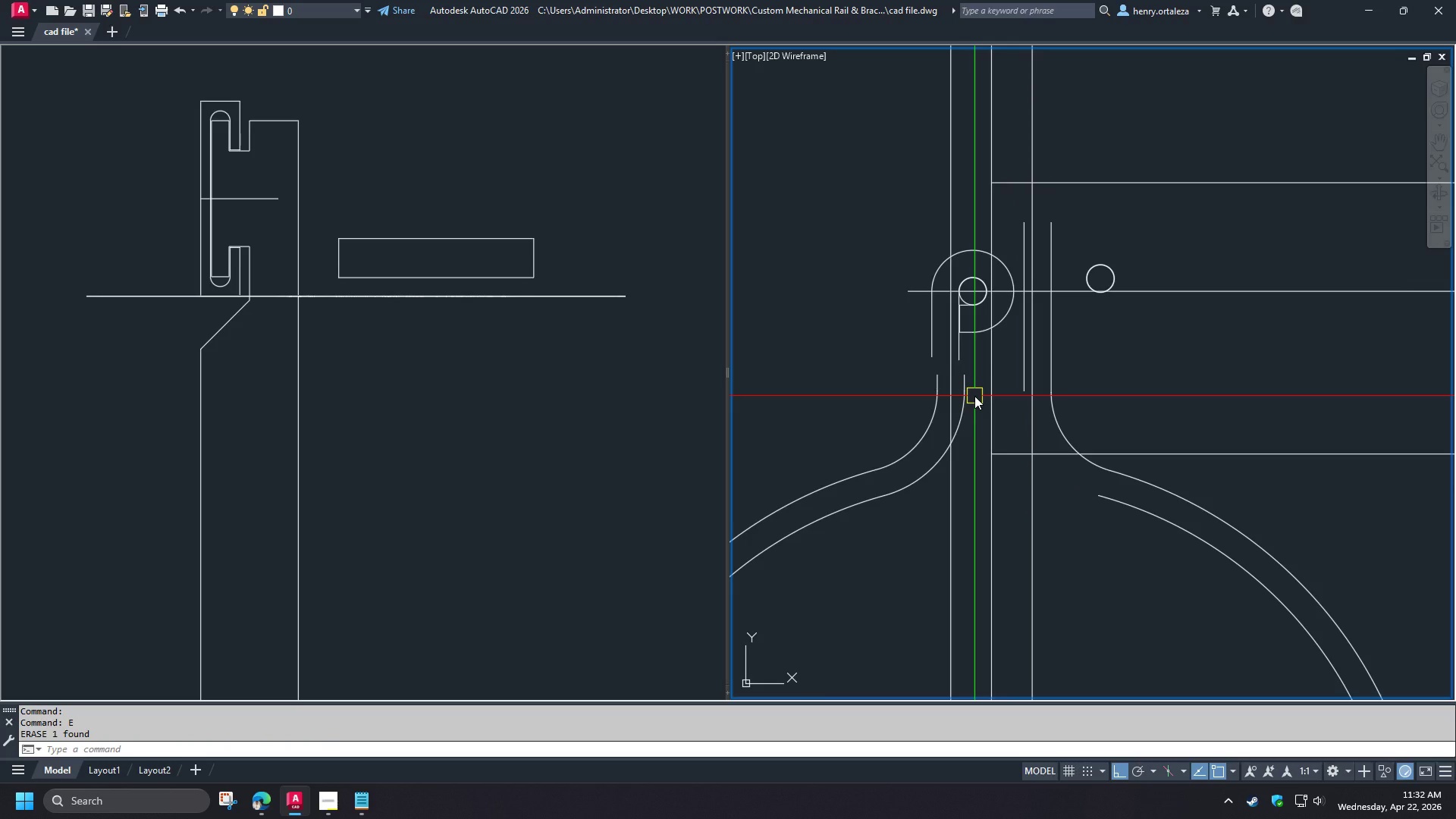 
key(F)
 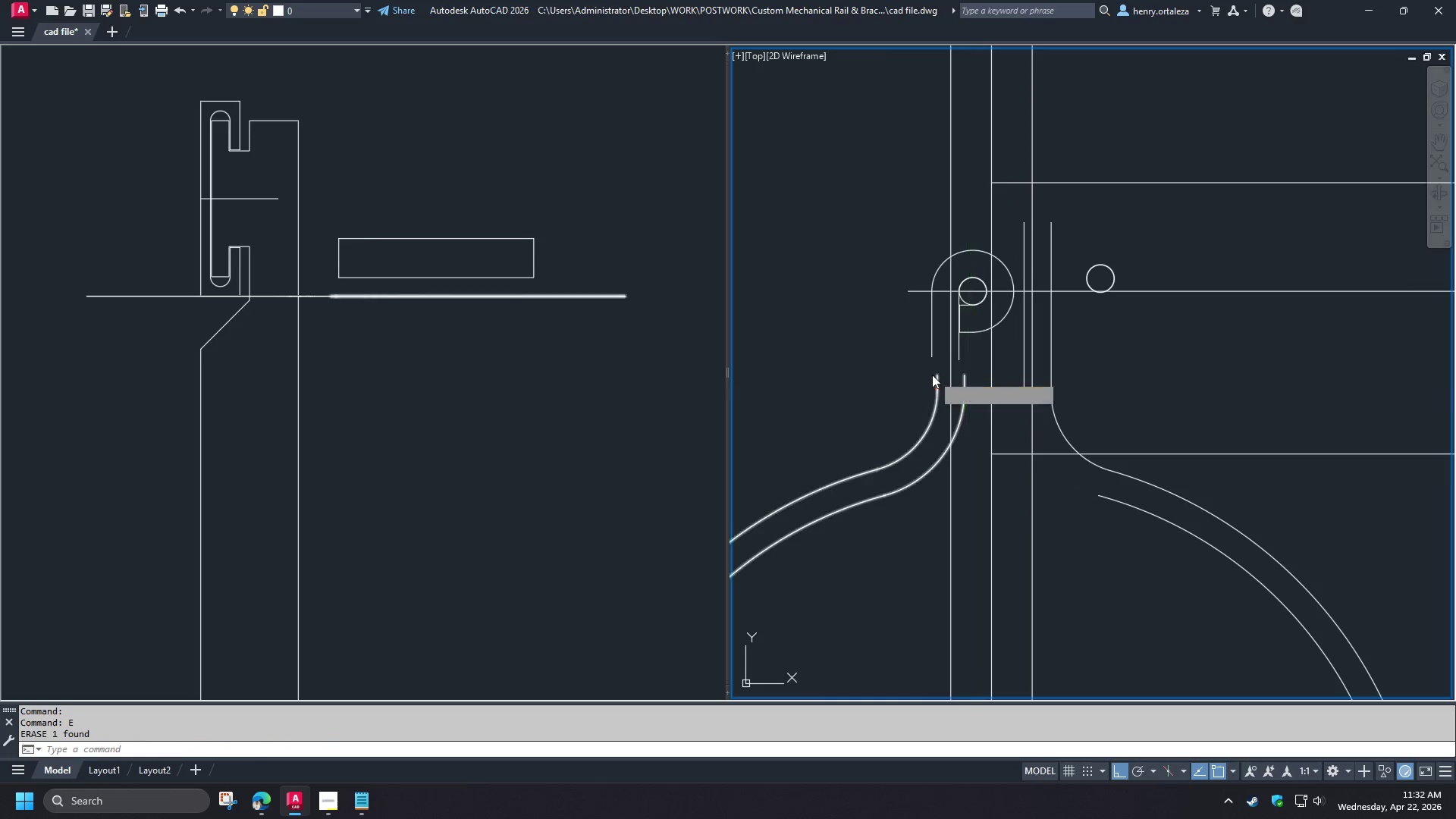 
key(Space)
 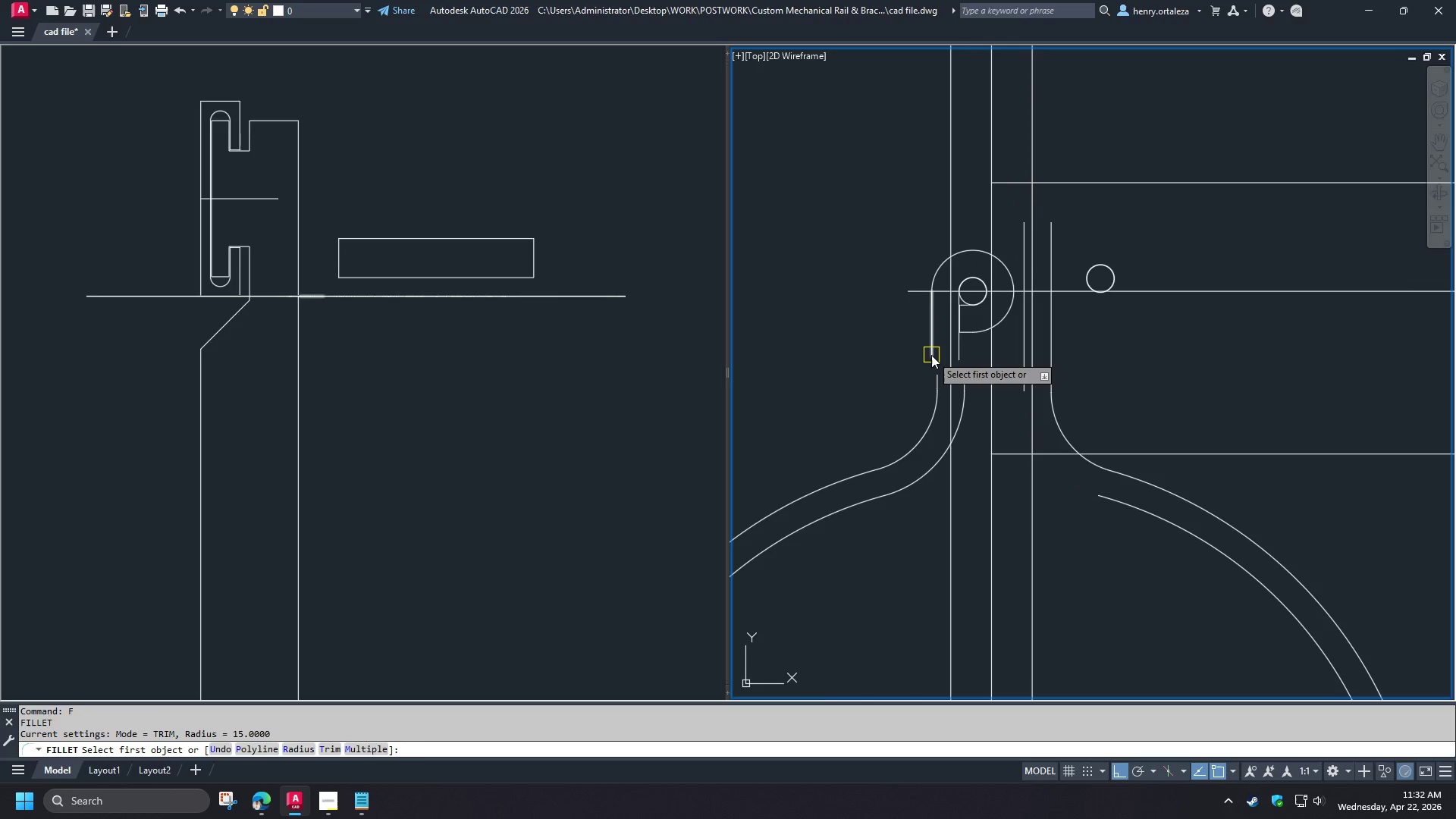 
left_click([931, 355])
 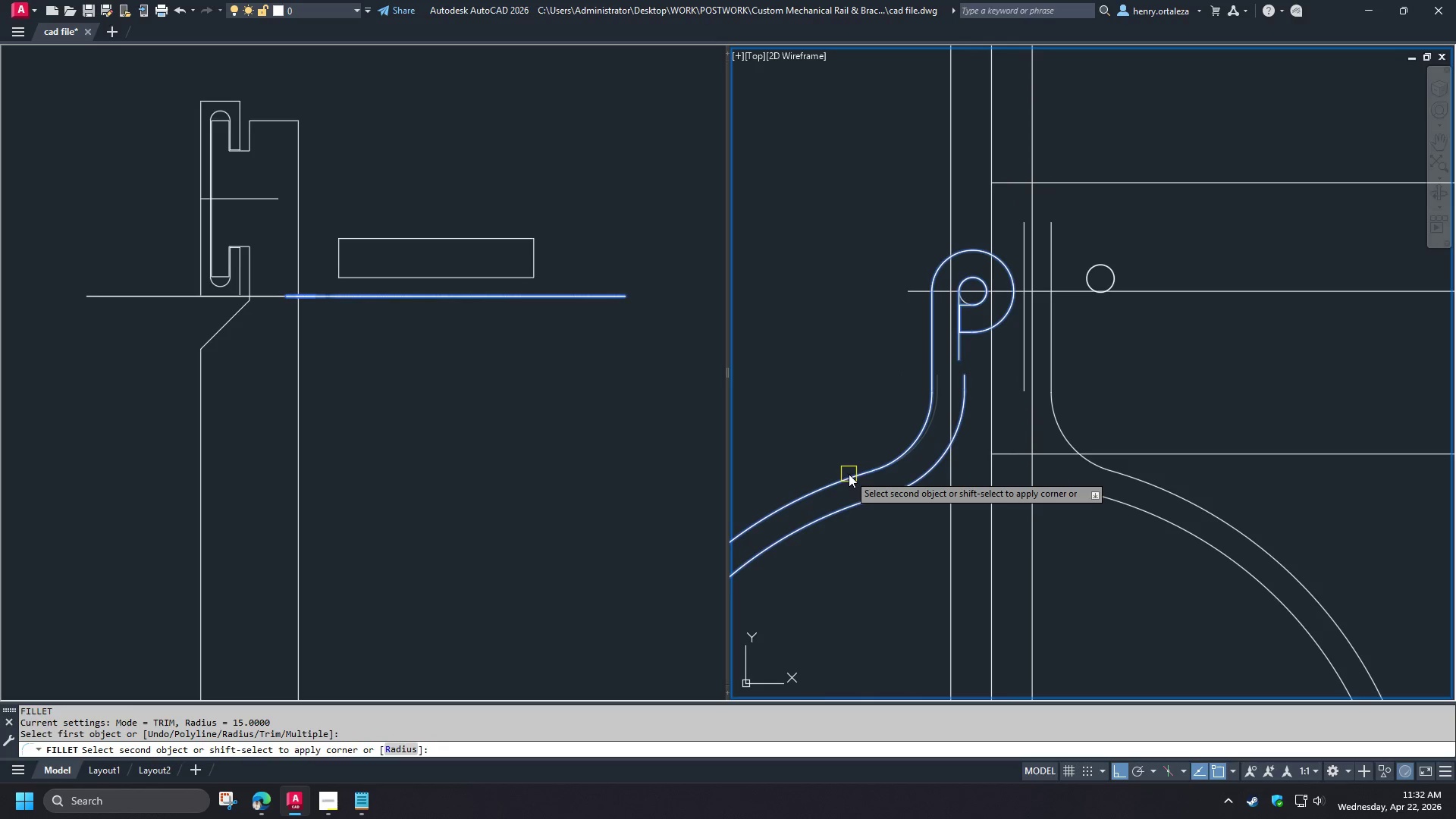 
left_click([849, 474])
 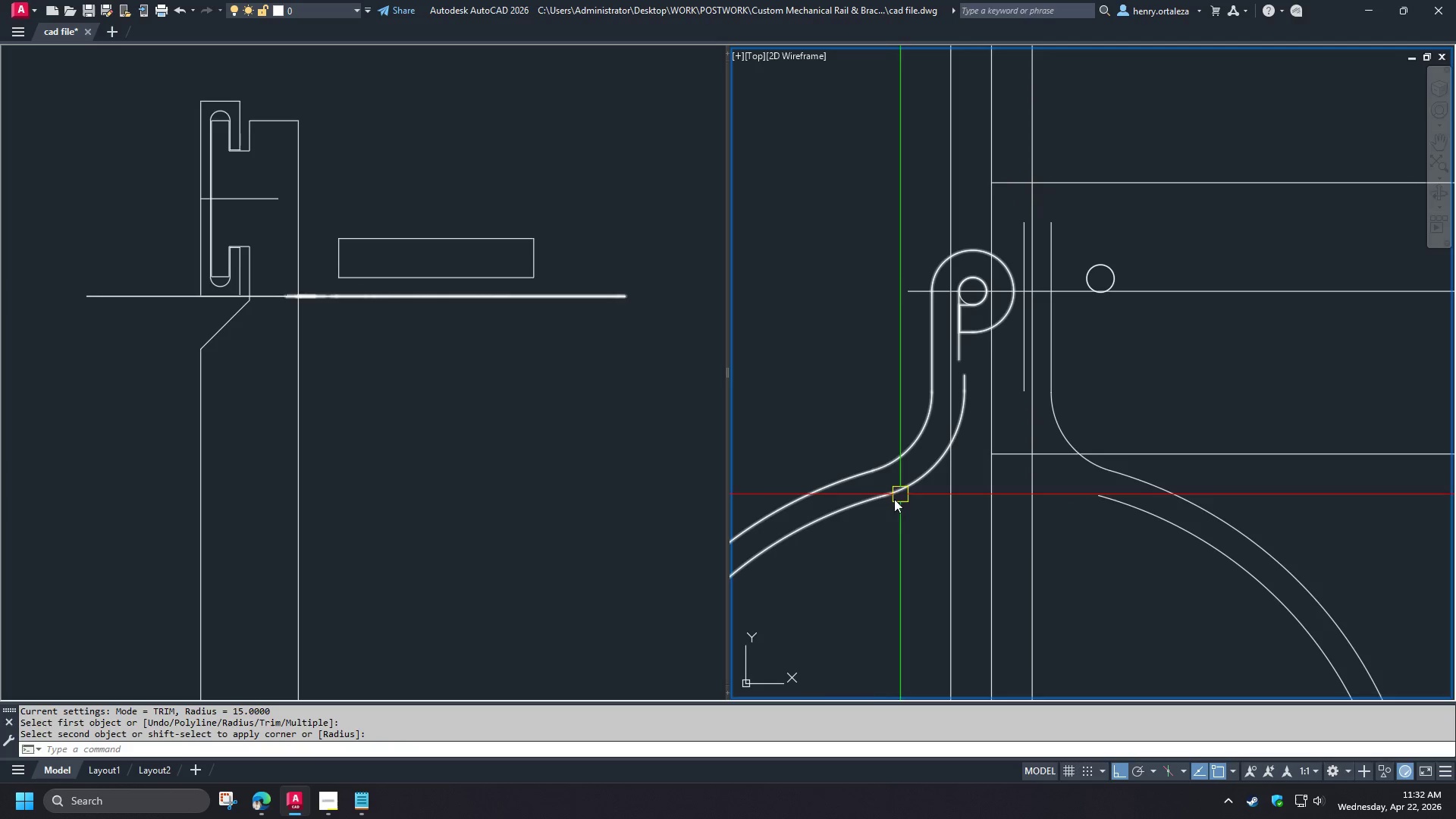 
type(br )
 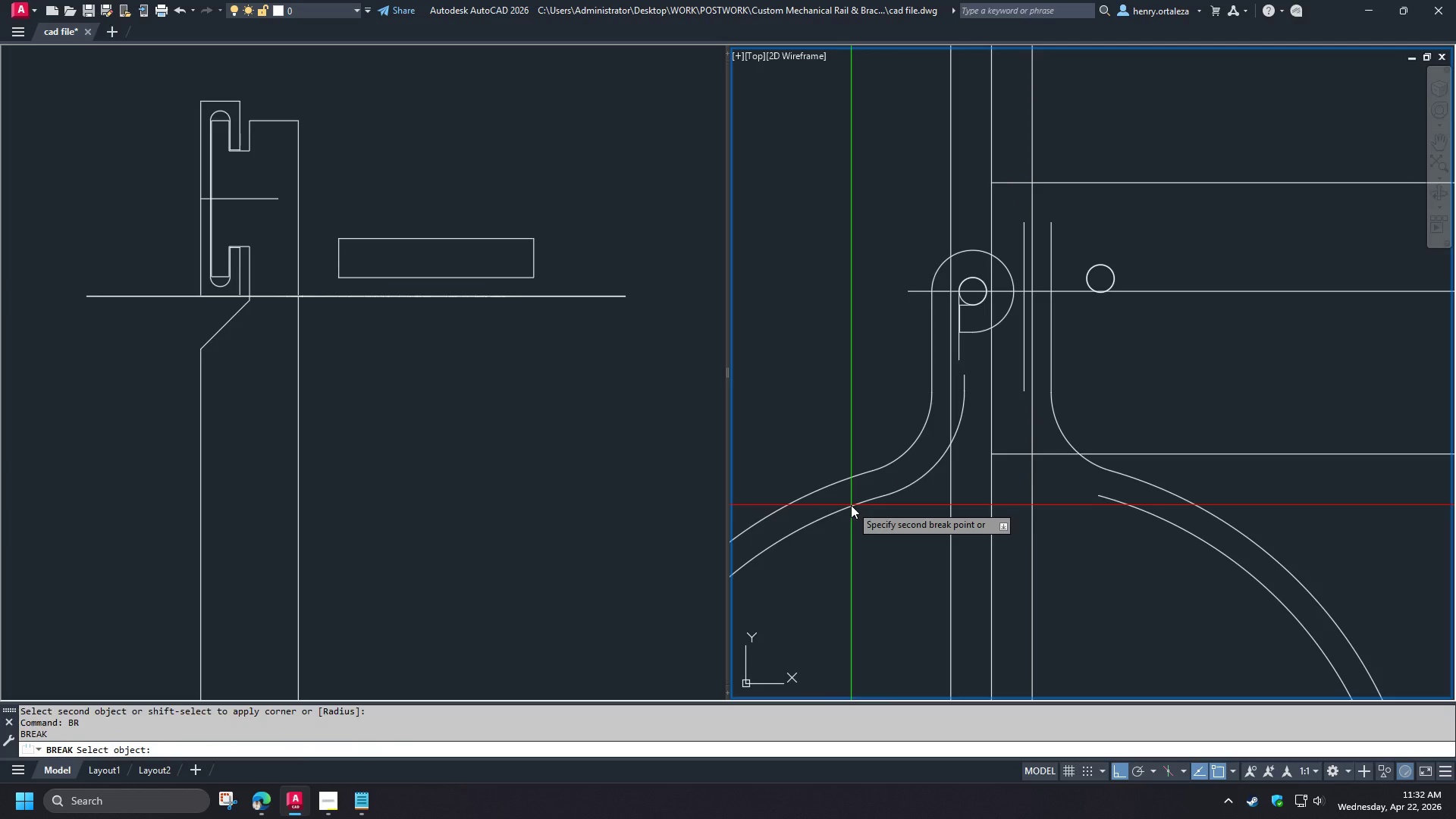 
double_click([868, 507])
 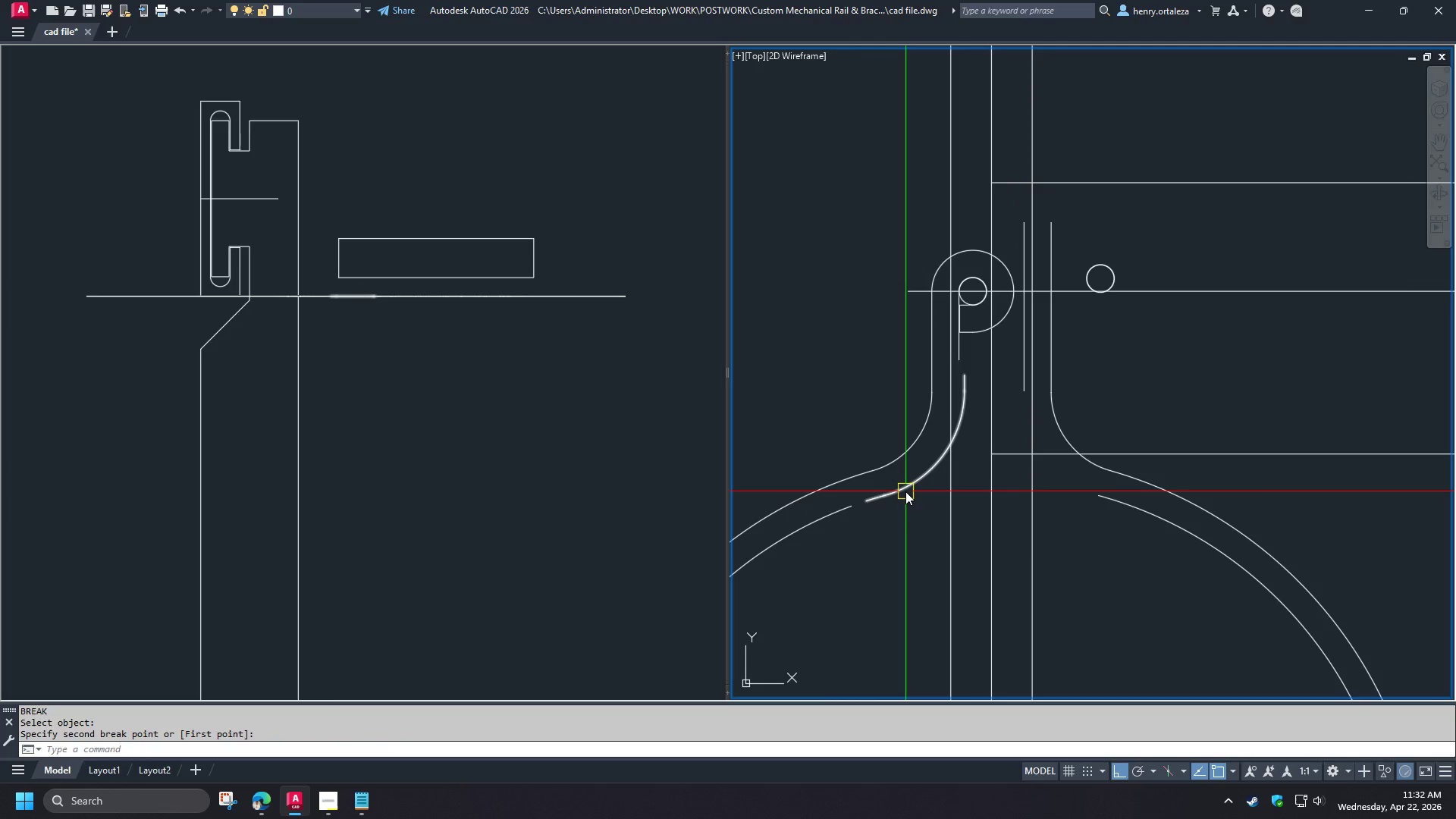 
left_click([905, 491])
 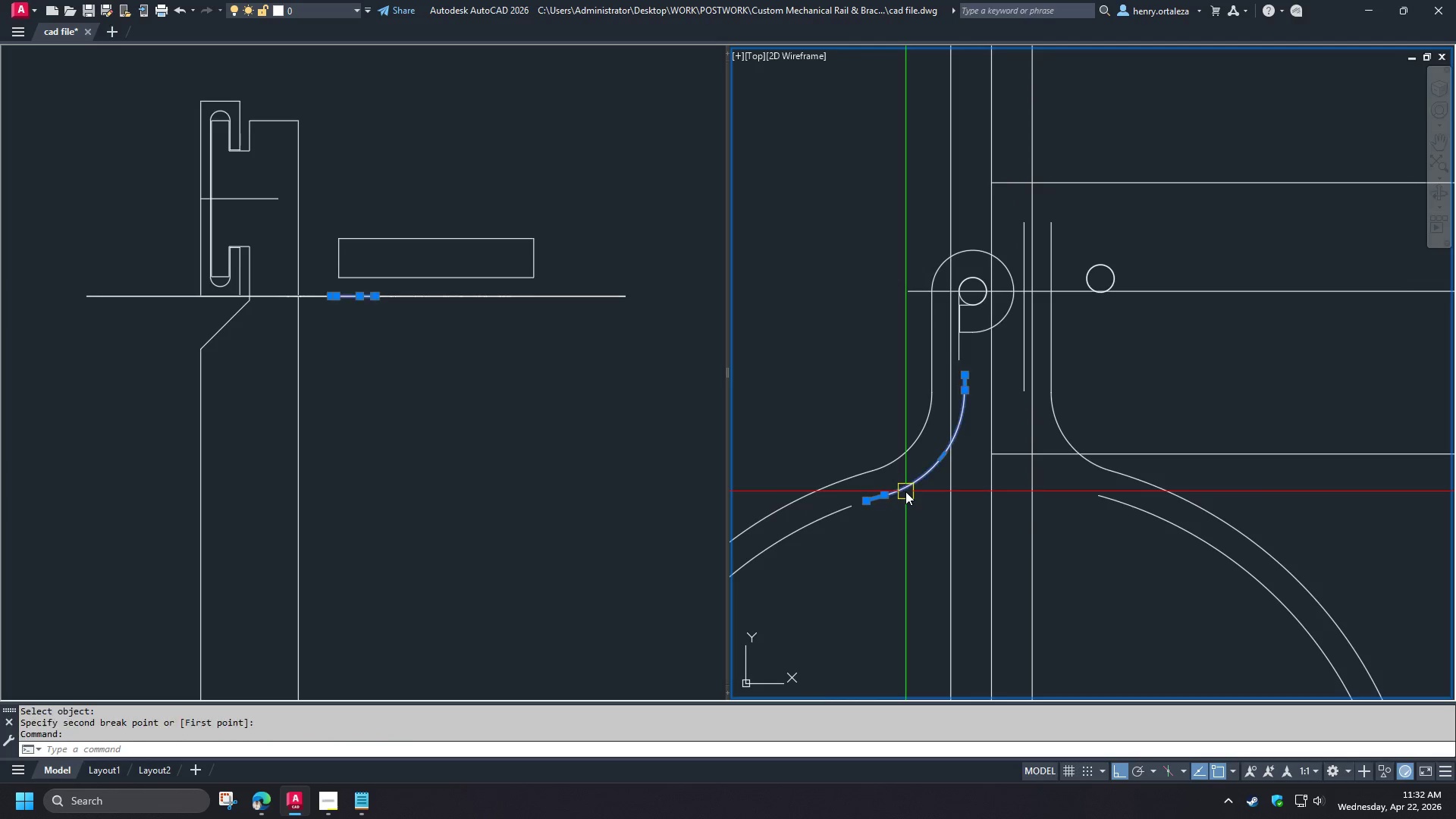 
key(E)
 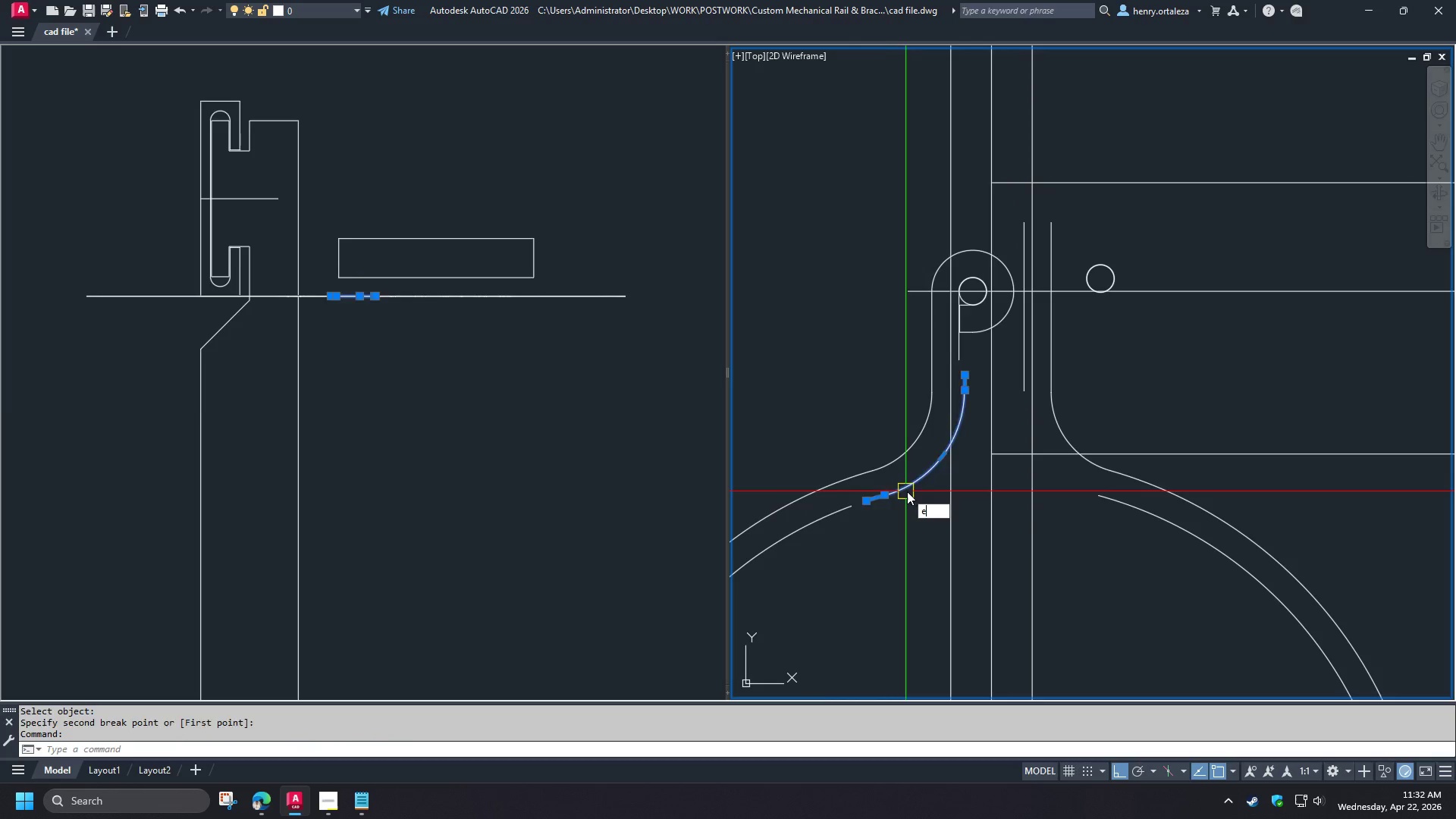 
key(Space)
 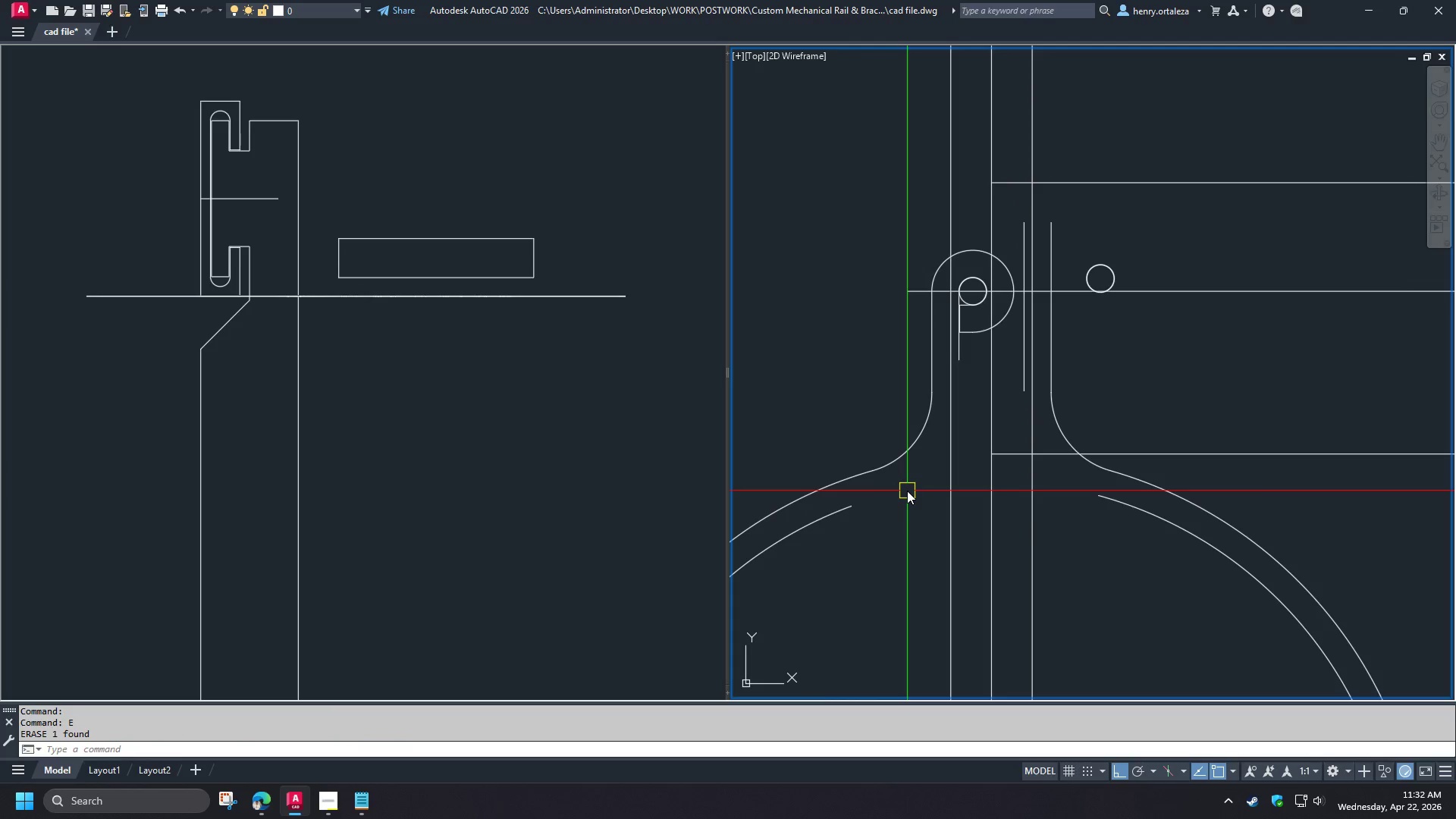 
key(F)
 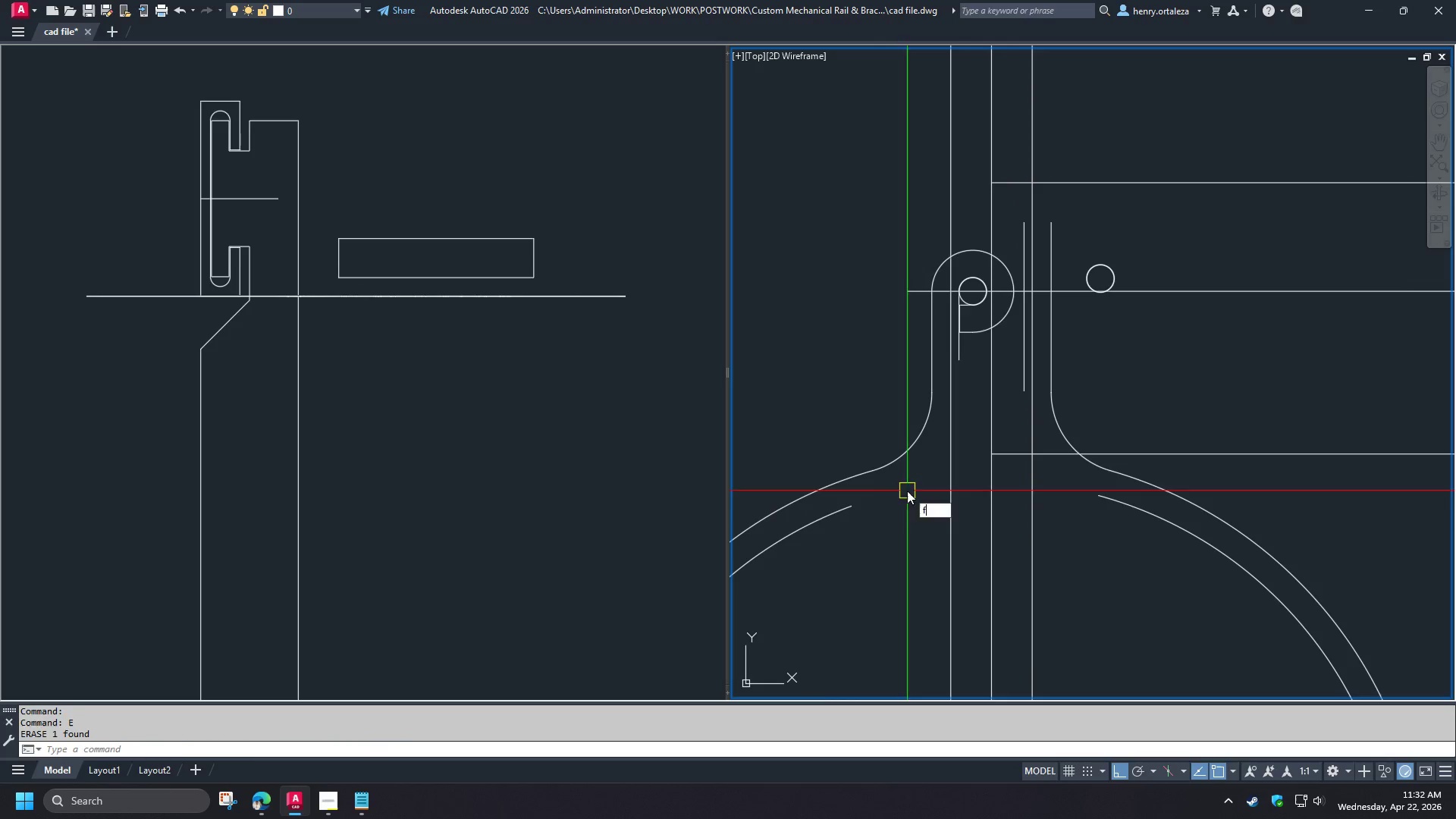 
key(Space)
 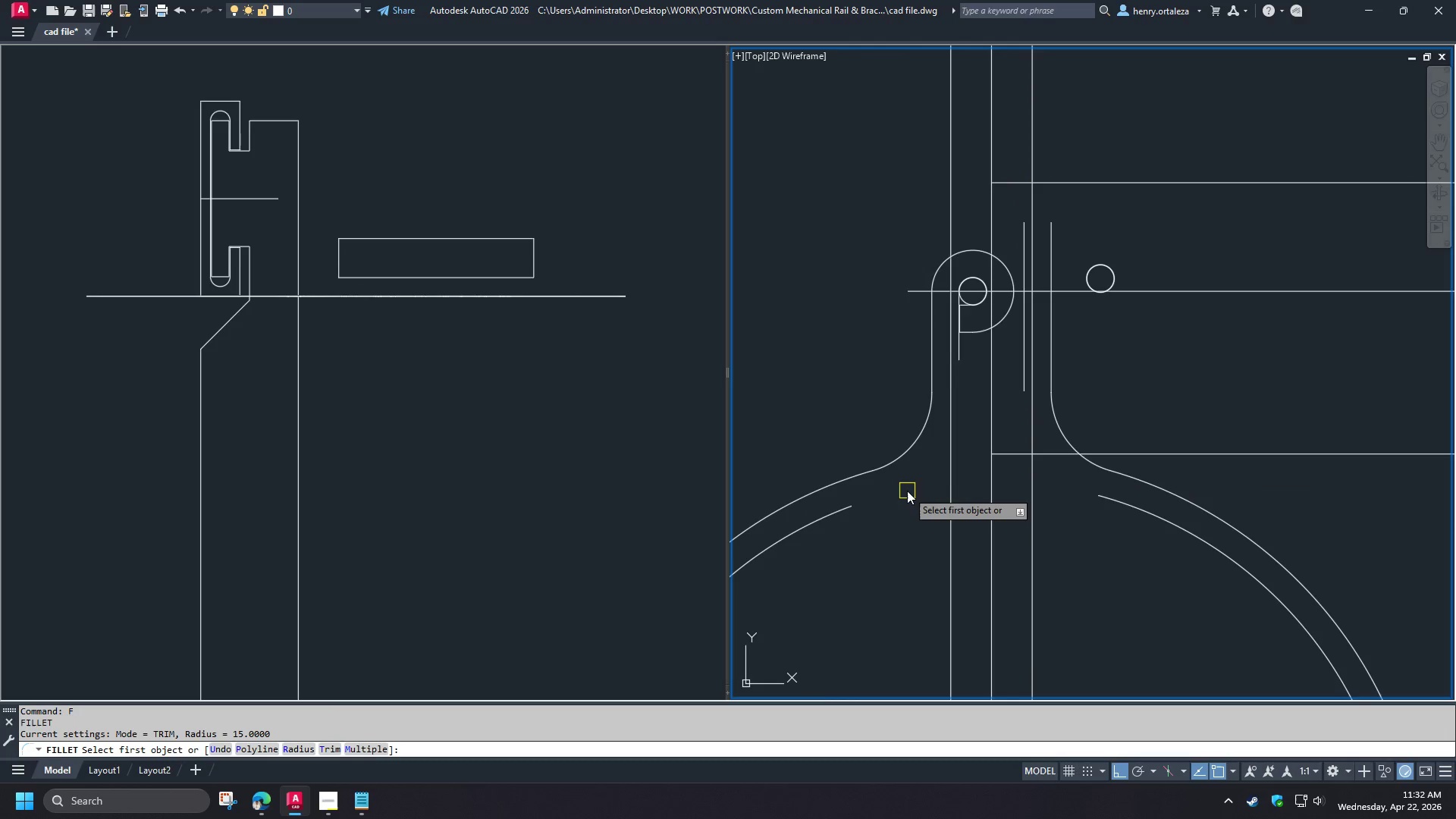 
key(R)
 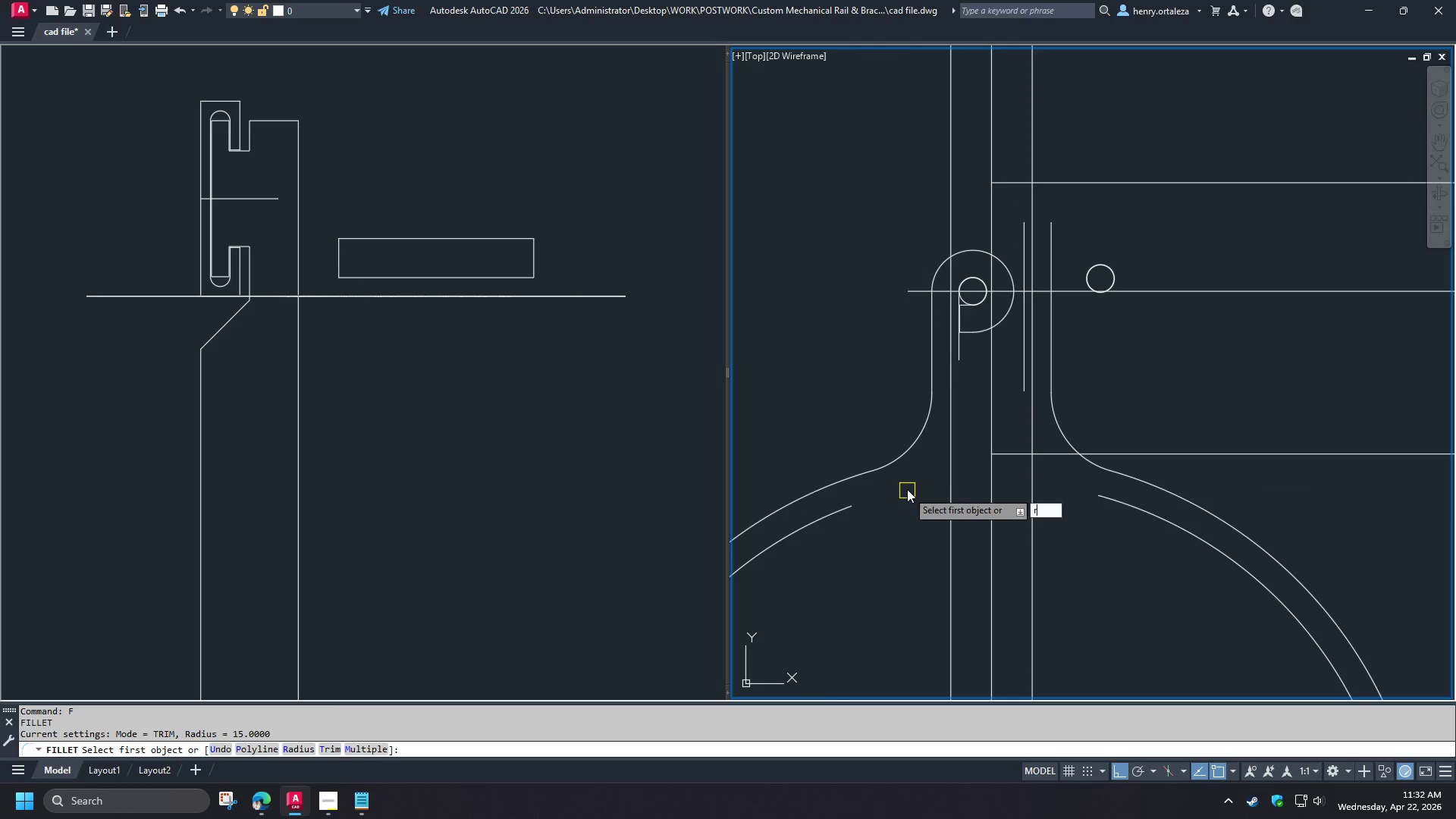 
key(Space)
 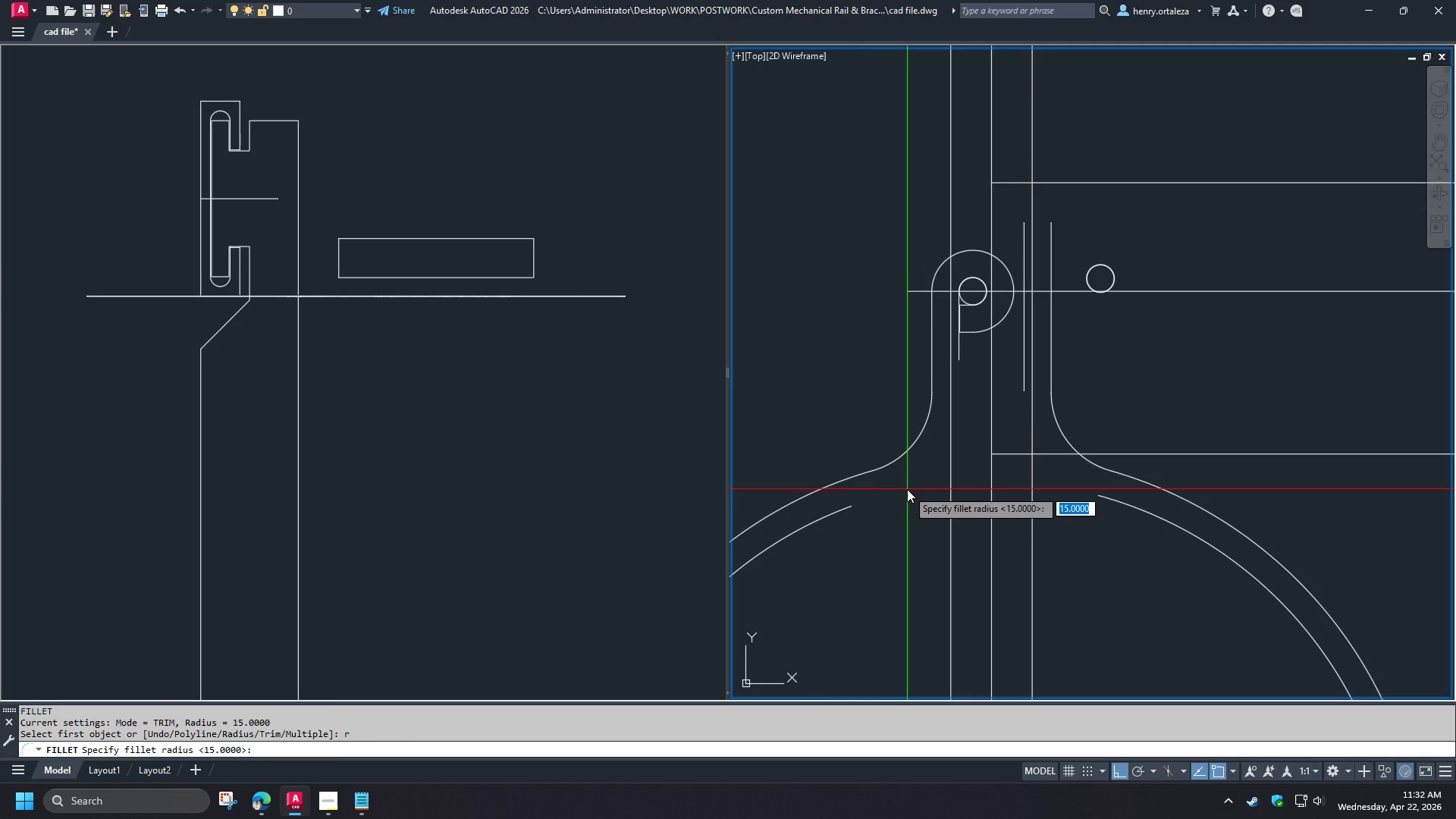 
key(Numpad2)
 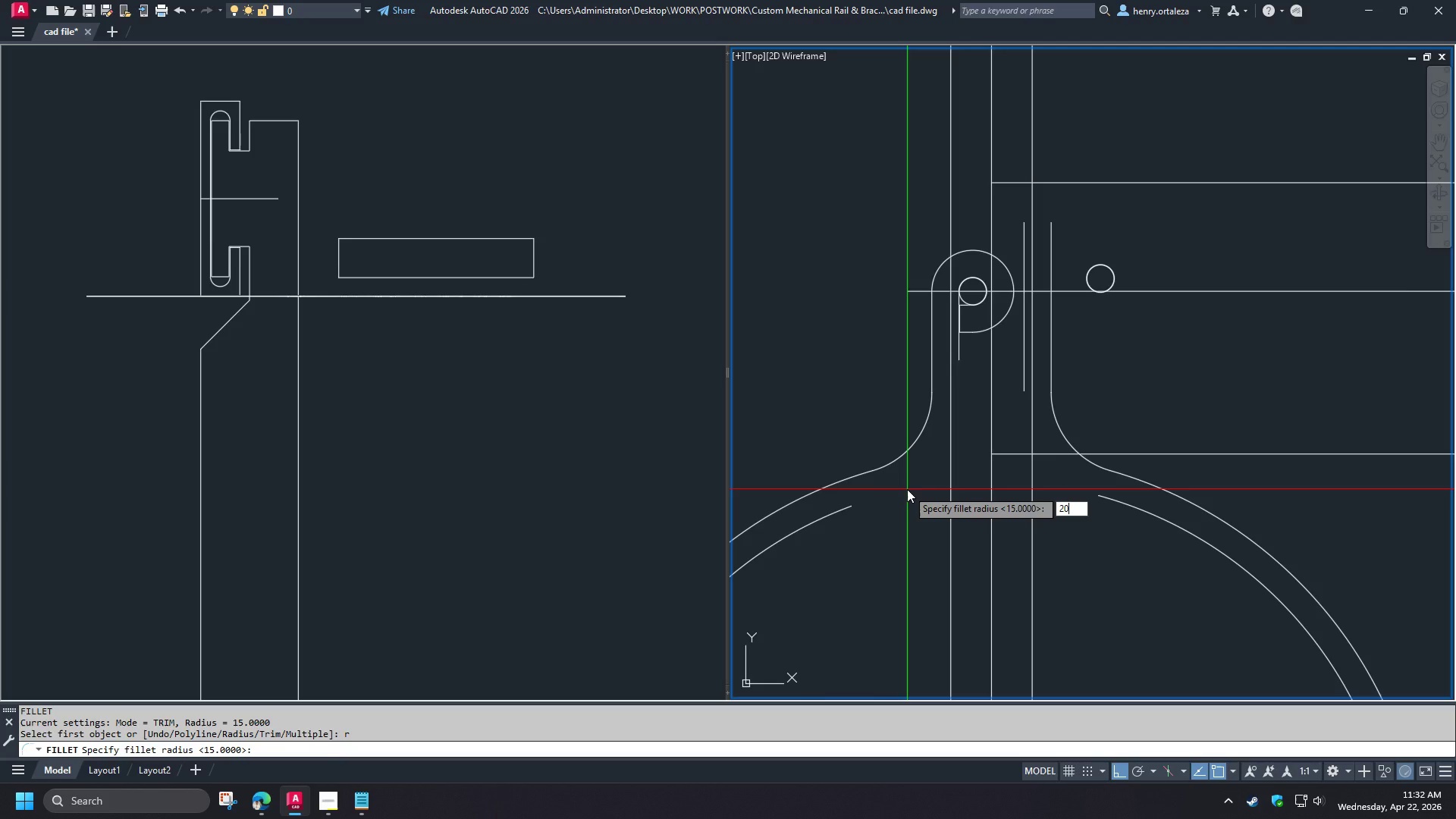 
key(Numpad0)
 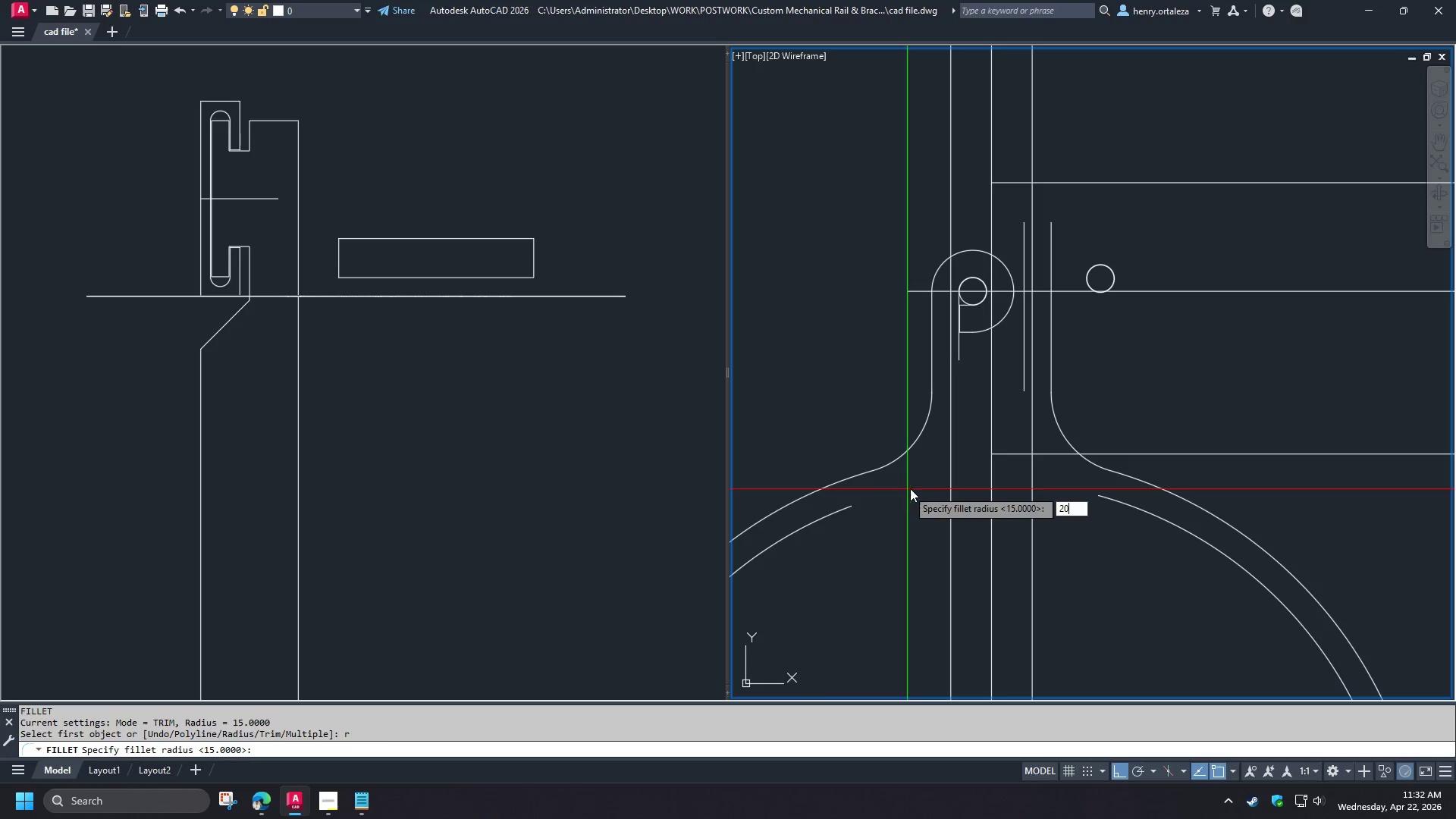 
key(NumpadEnter)
 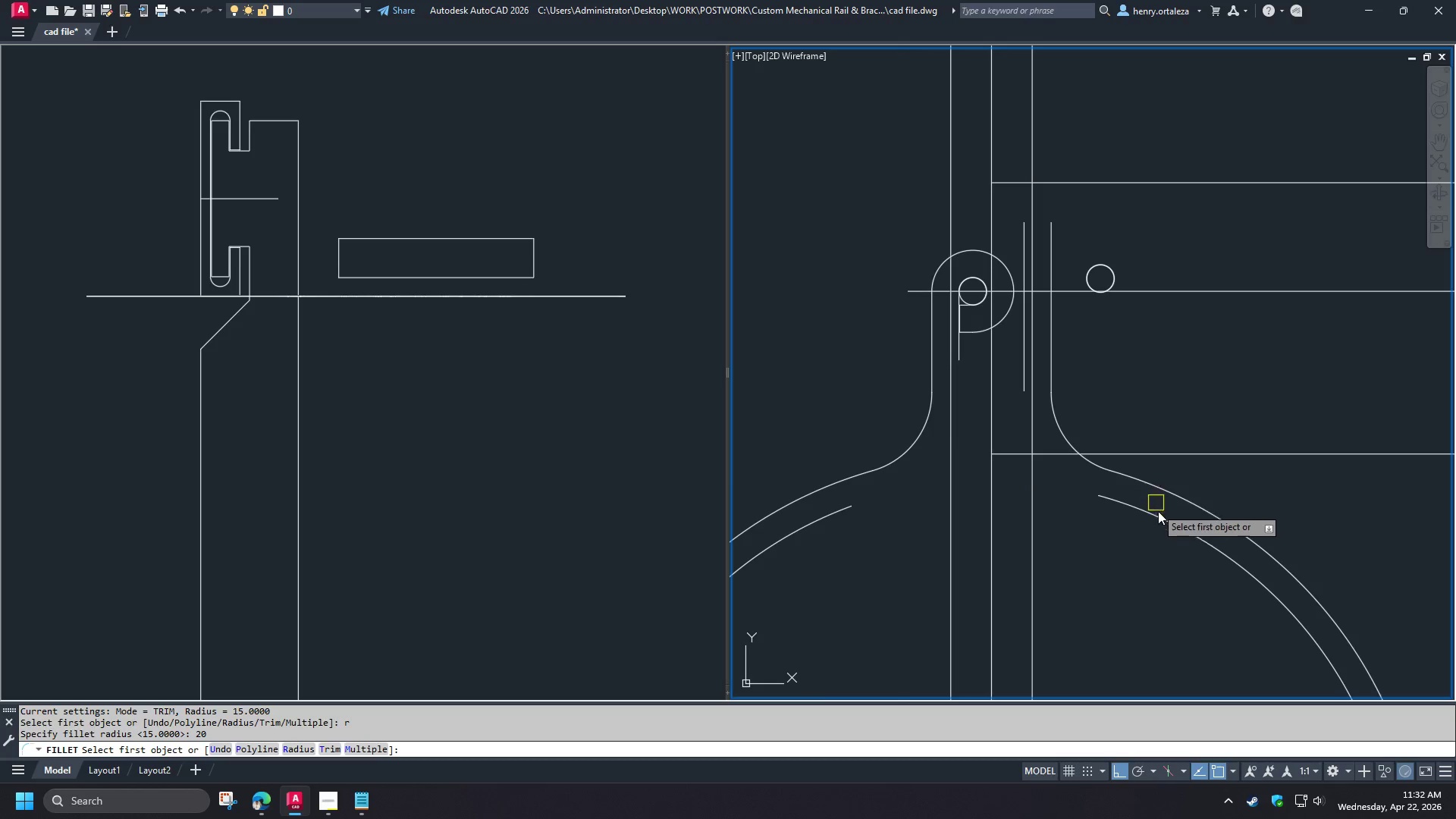 
left_click([1160, 515])
 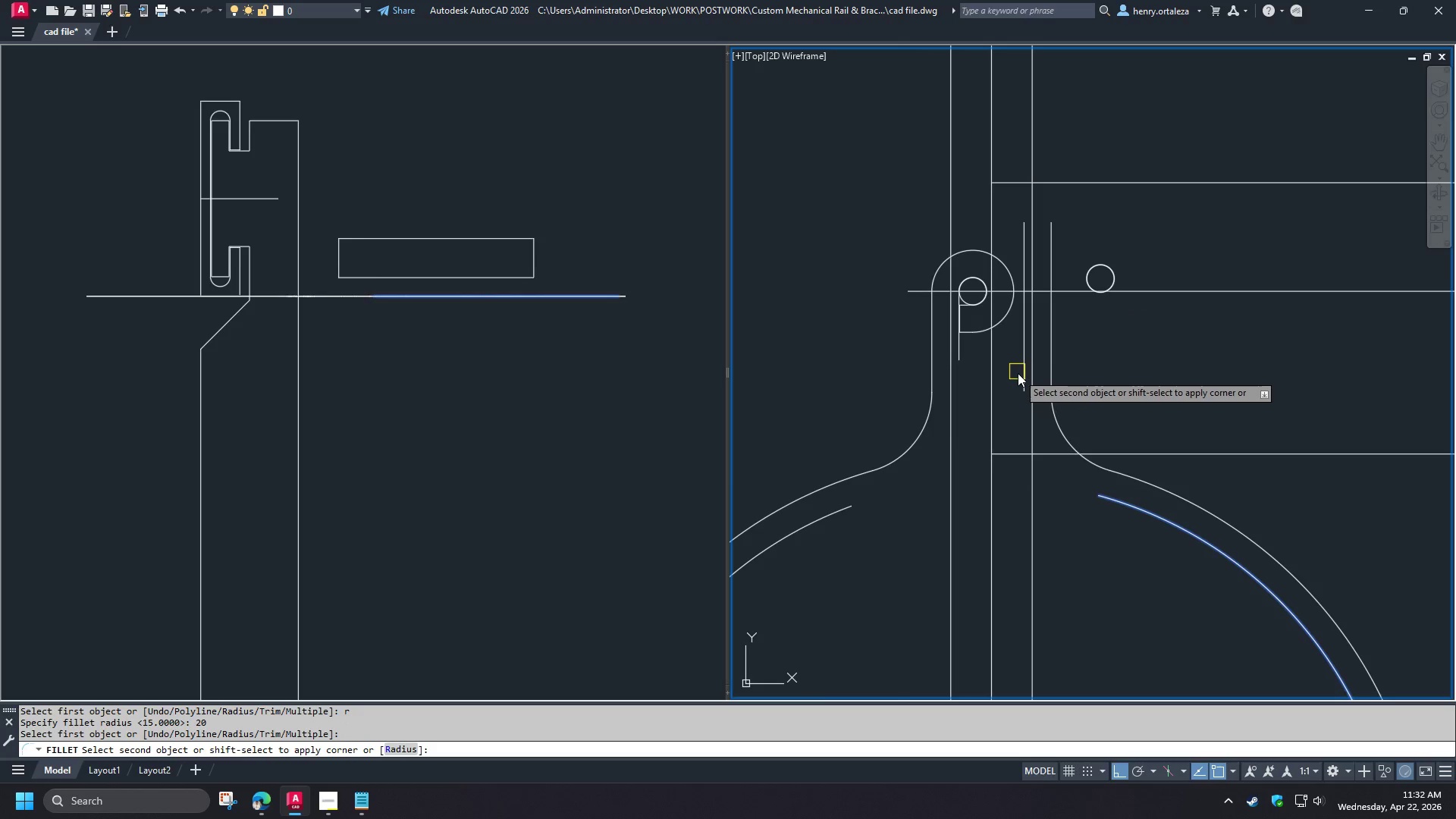 
left_click([1020, 374])
 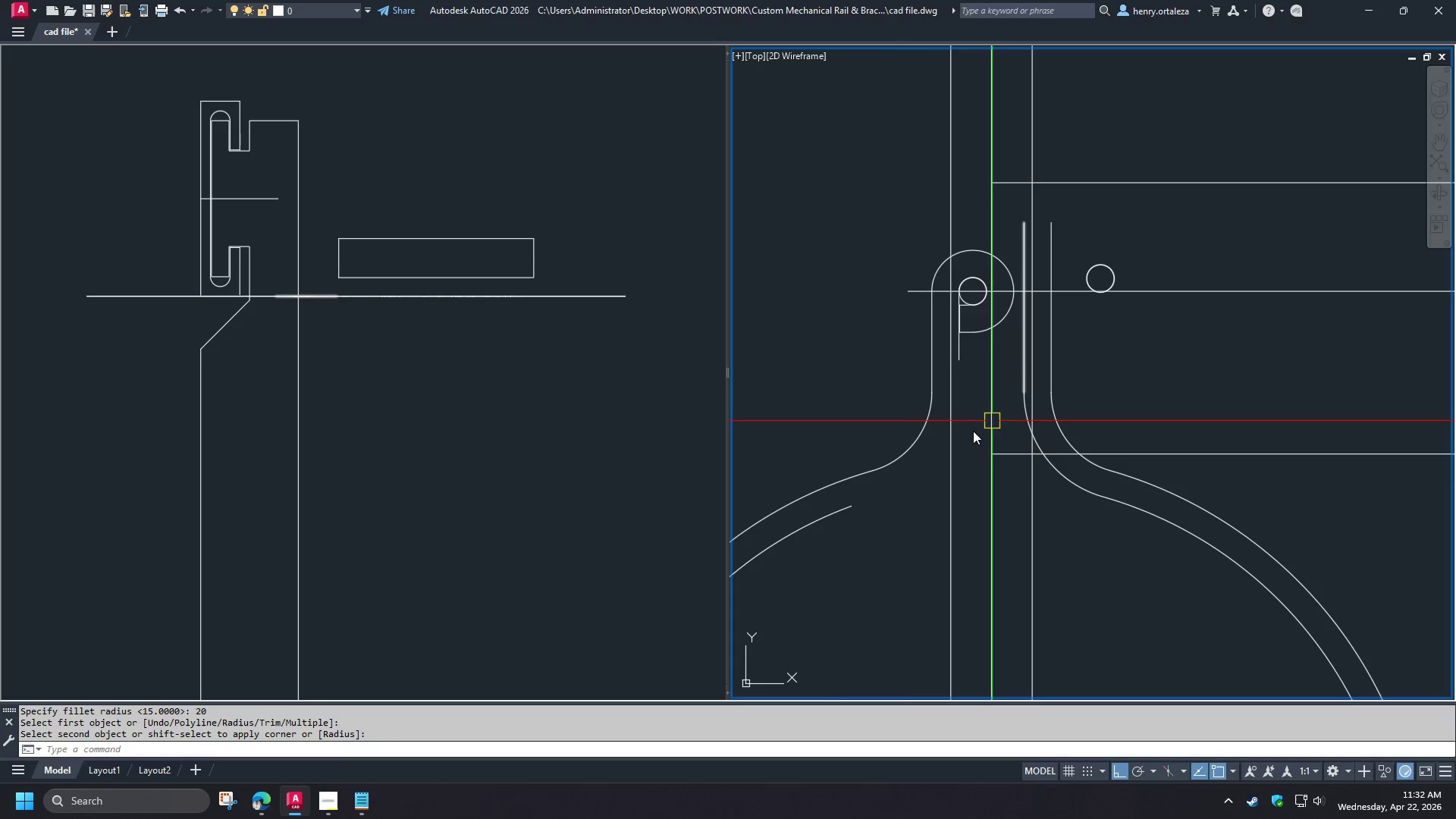 
key(Space)
 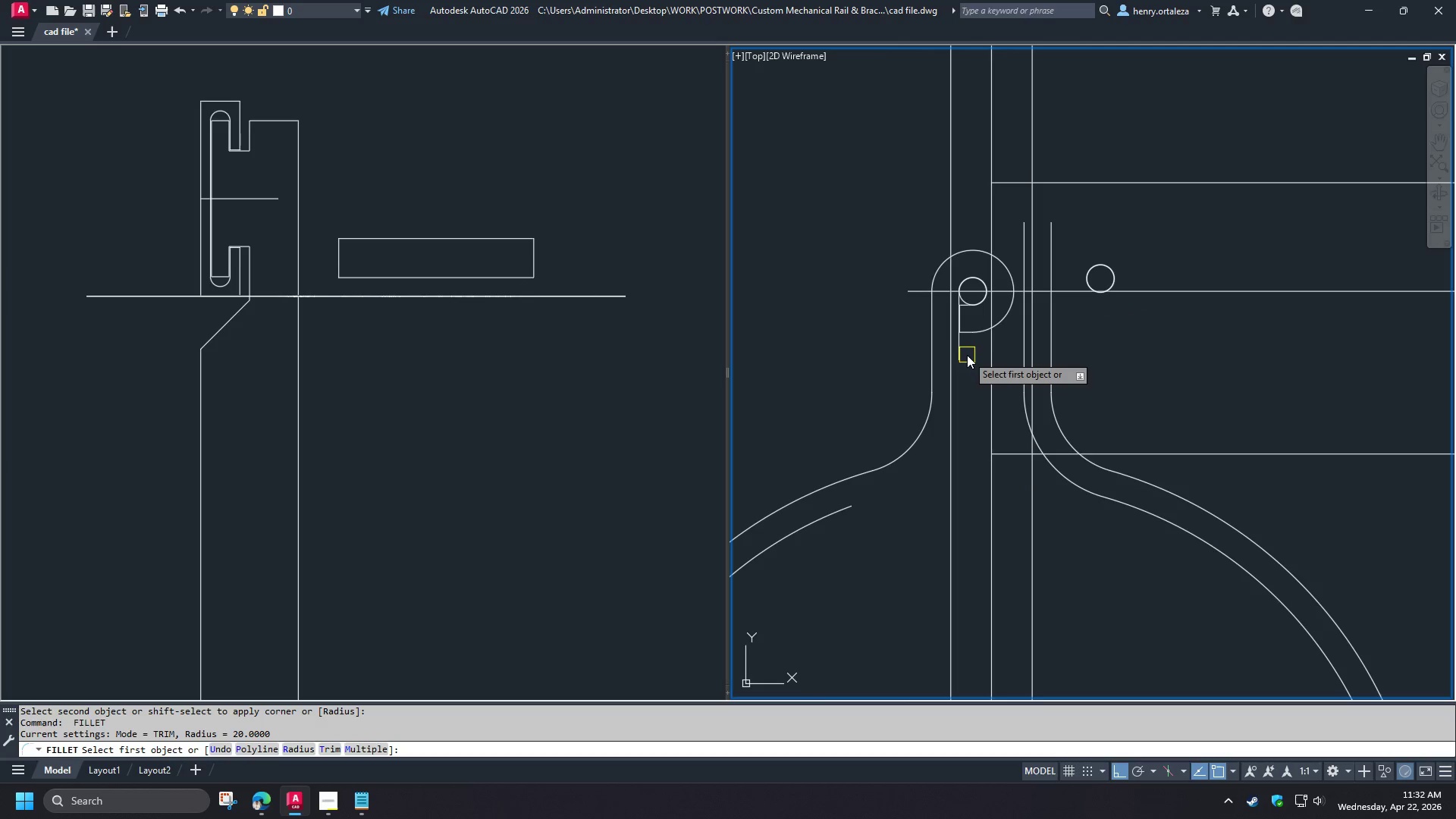 
left_click([966, 355])
 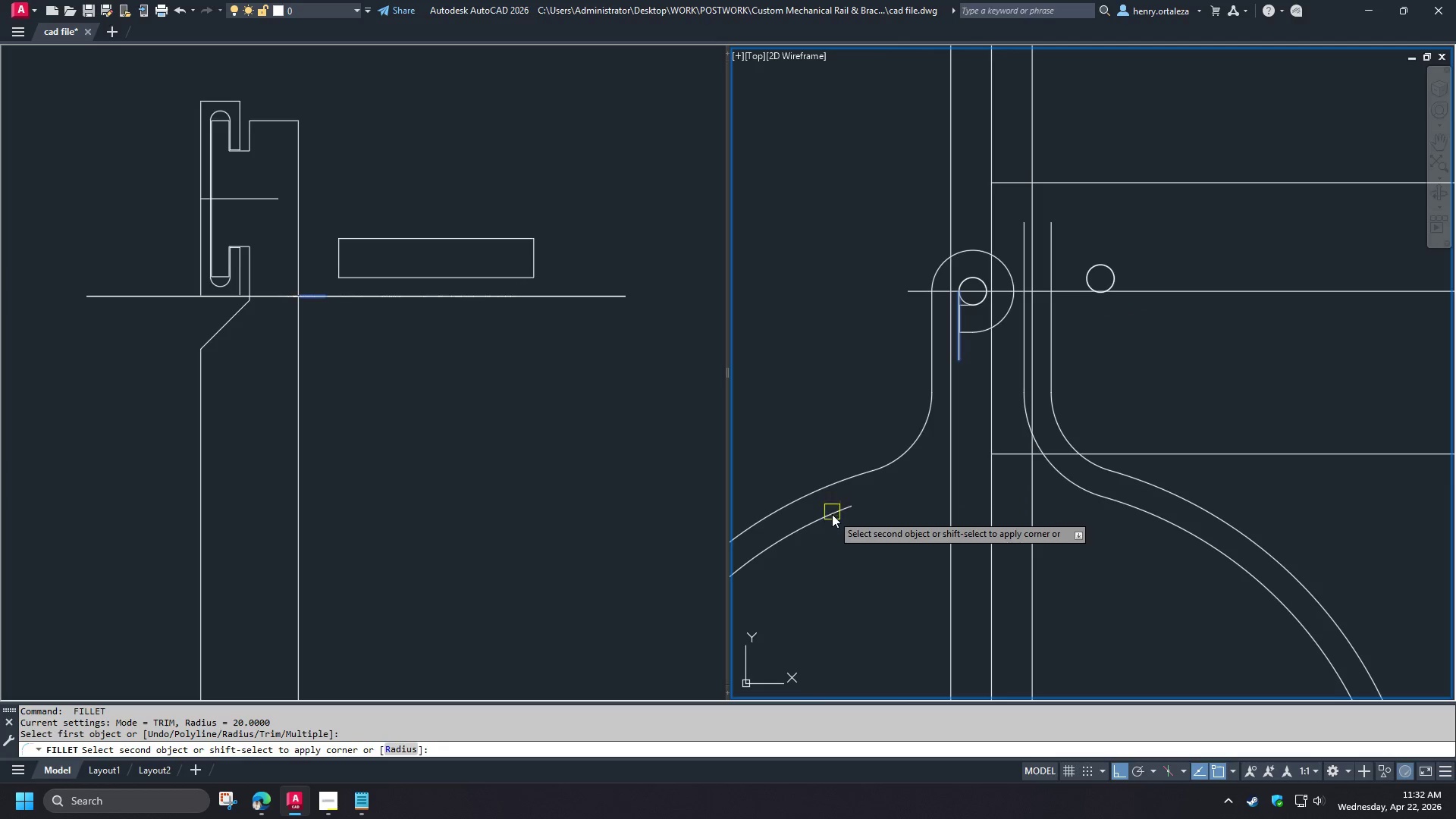 
left_click([832, 515])
 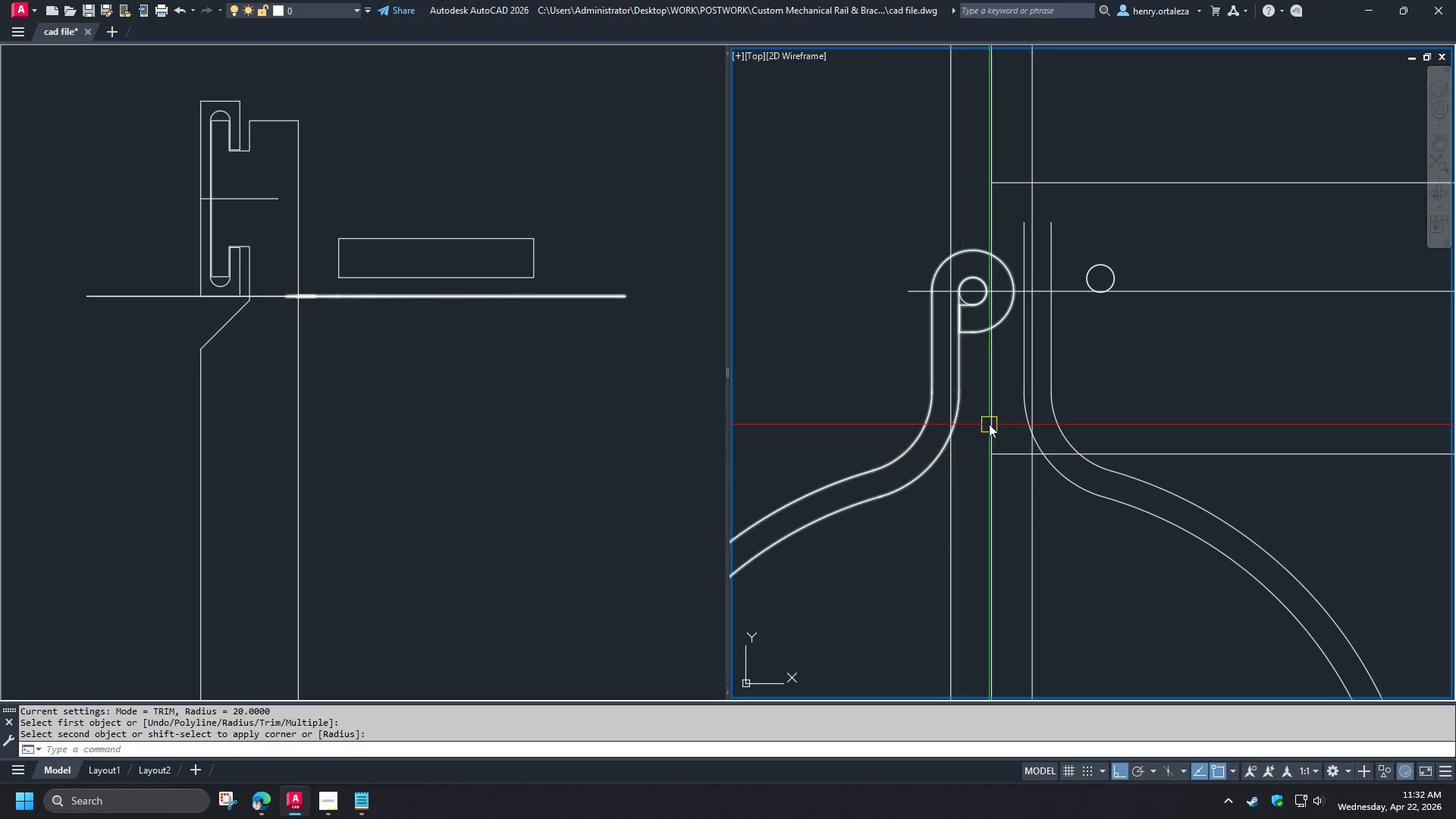 
scroll: coordinate [1013, 419], scroll_direction: down, amount: 2.0
 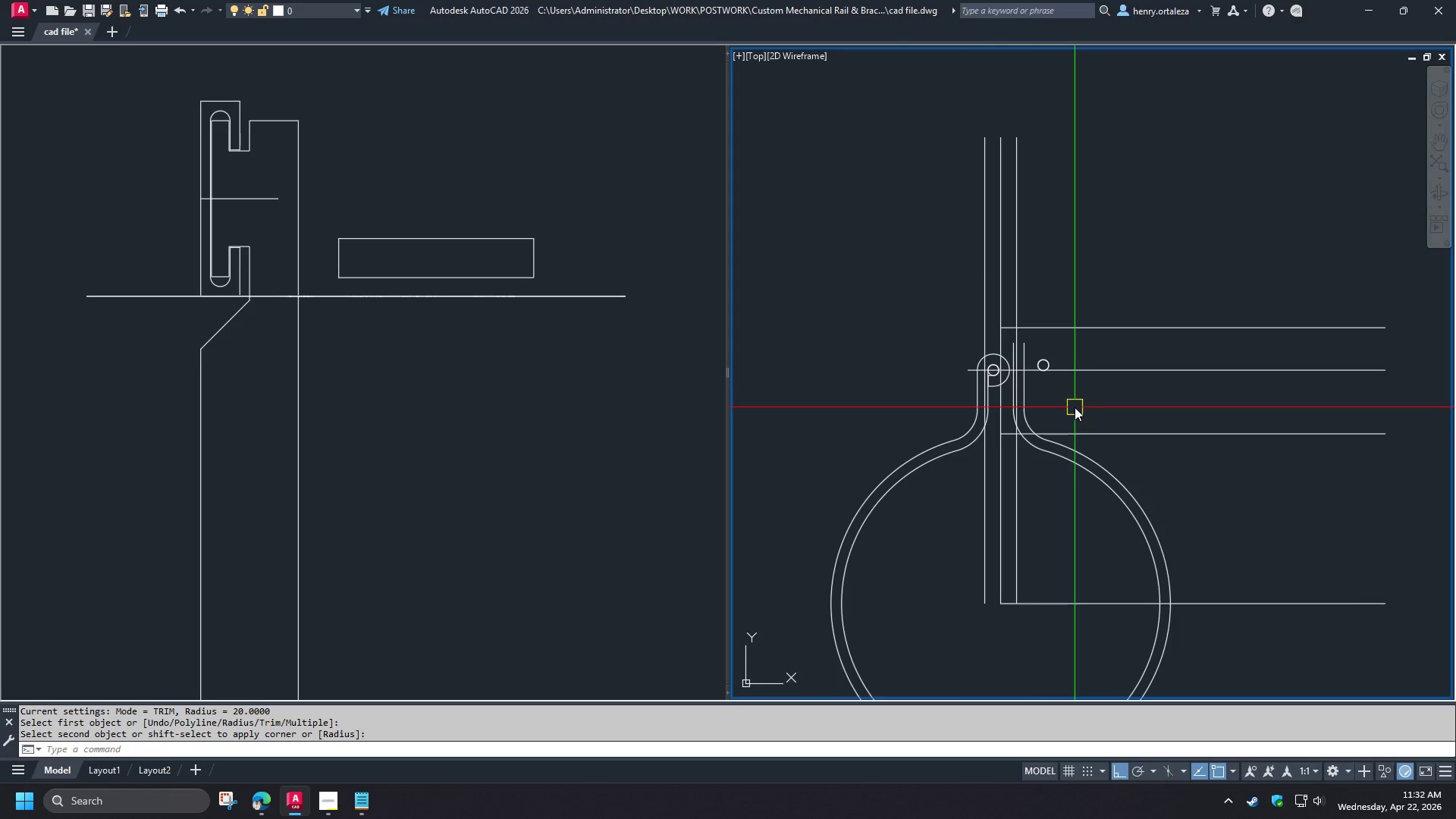 
scroll: coordinate [1037, 366], scroll_direction: up, amount: 2.0
 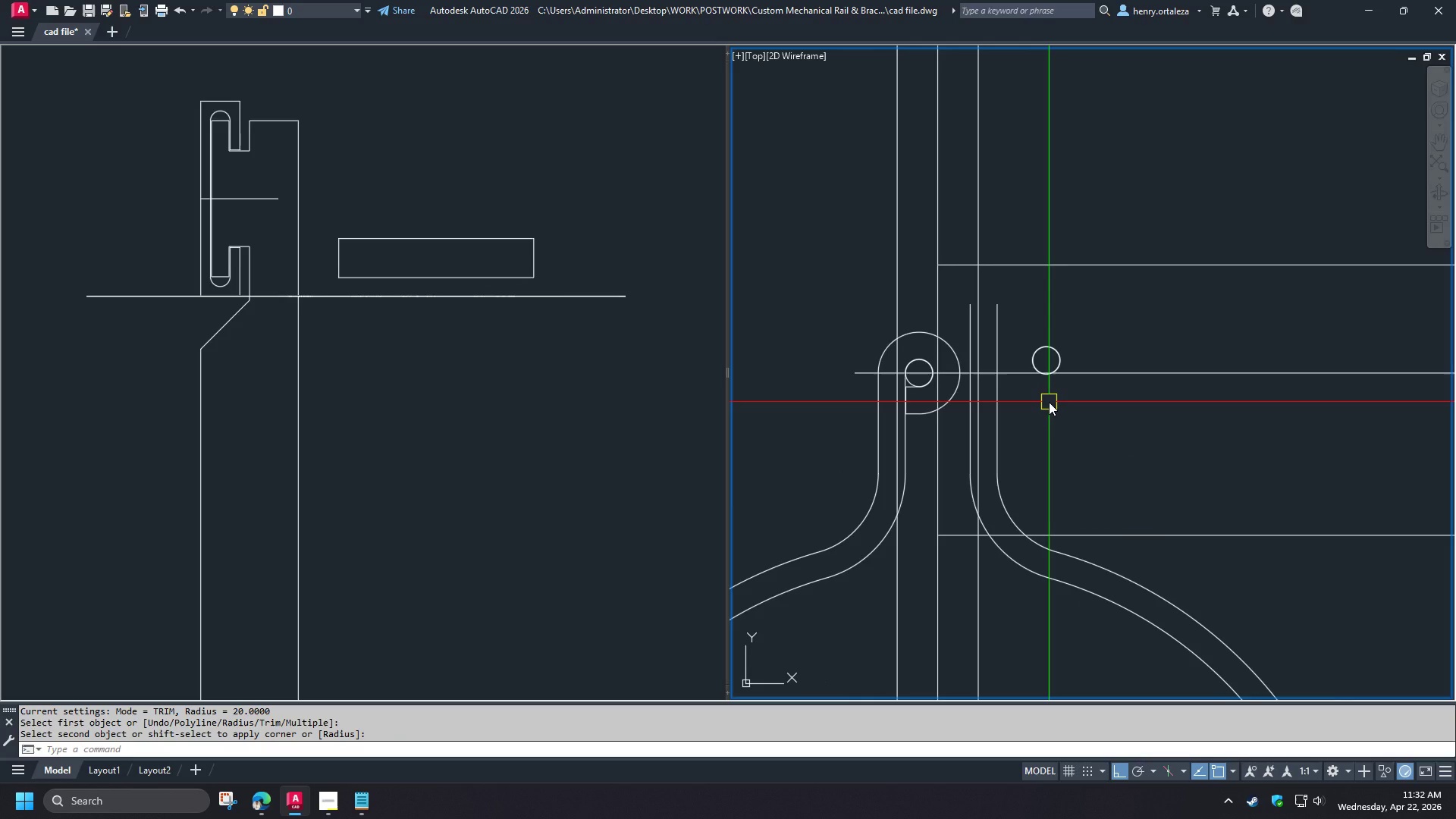 
wait(5.47)
 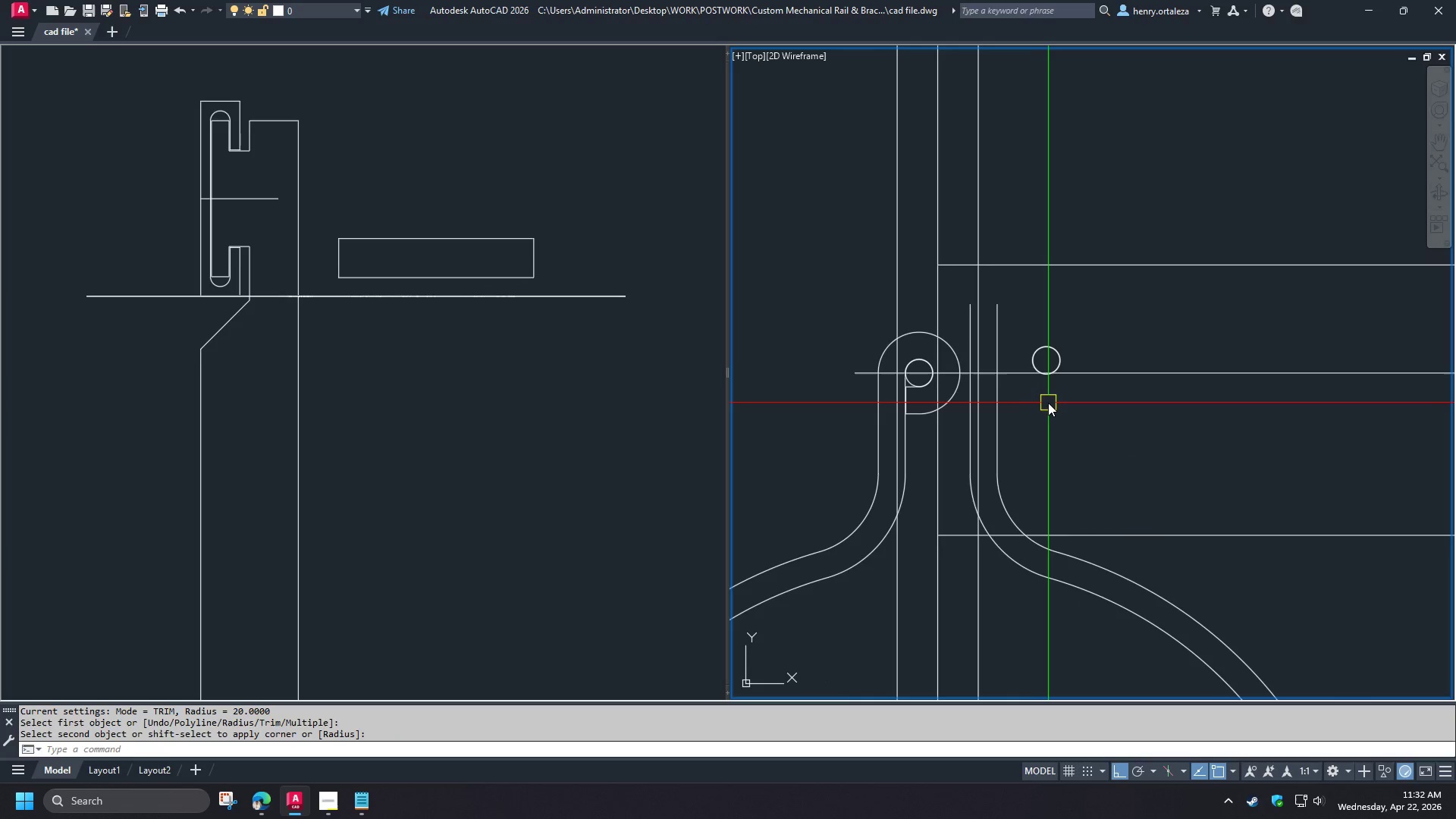 
key(O)
 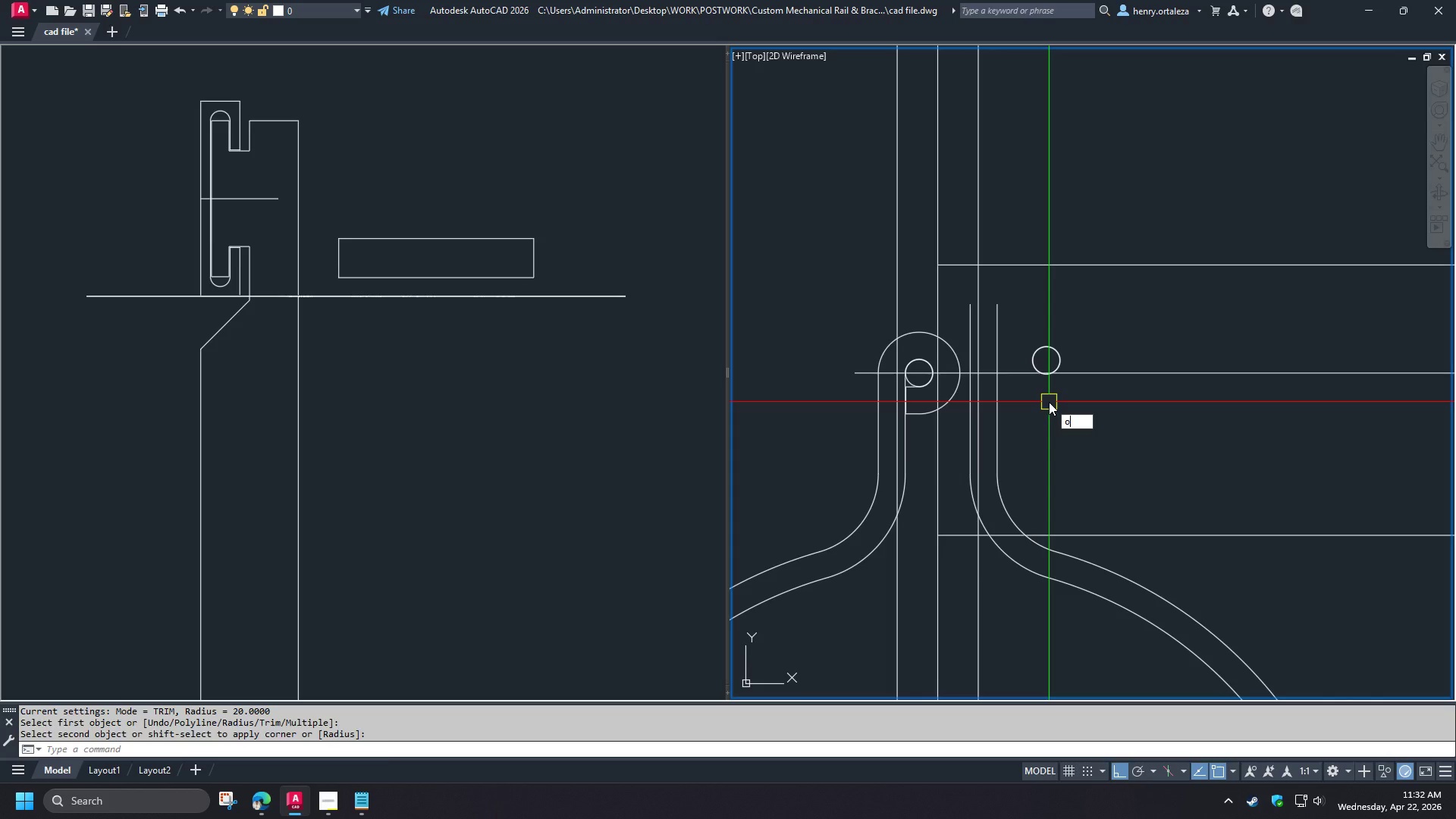 
key(Space)
 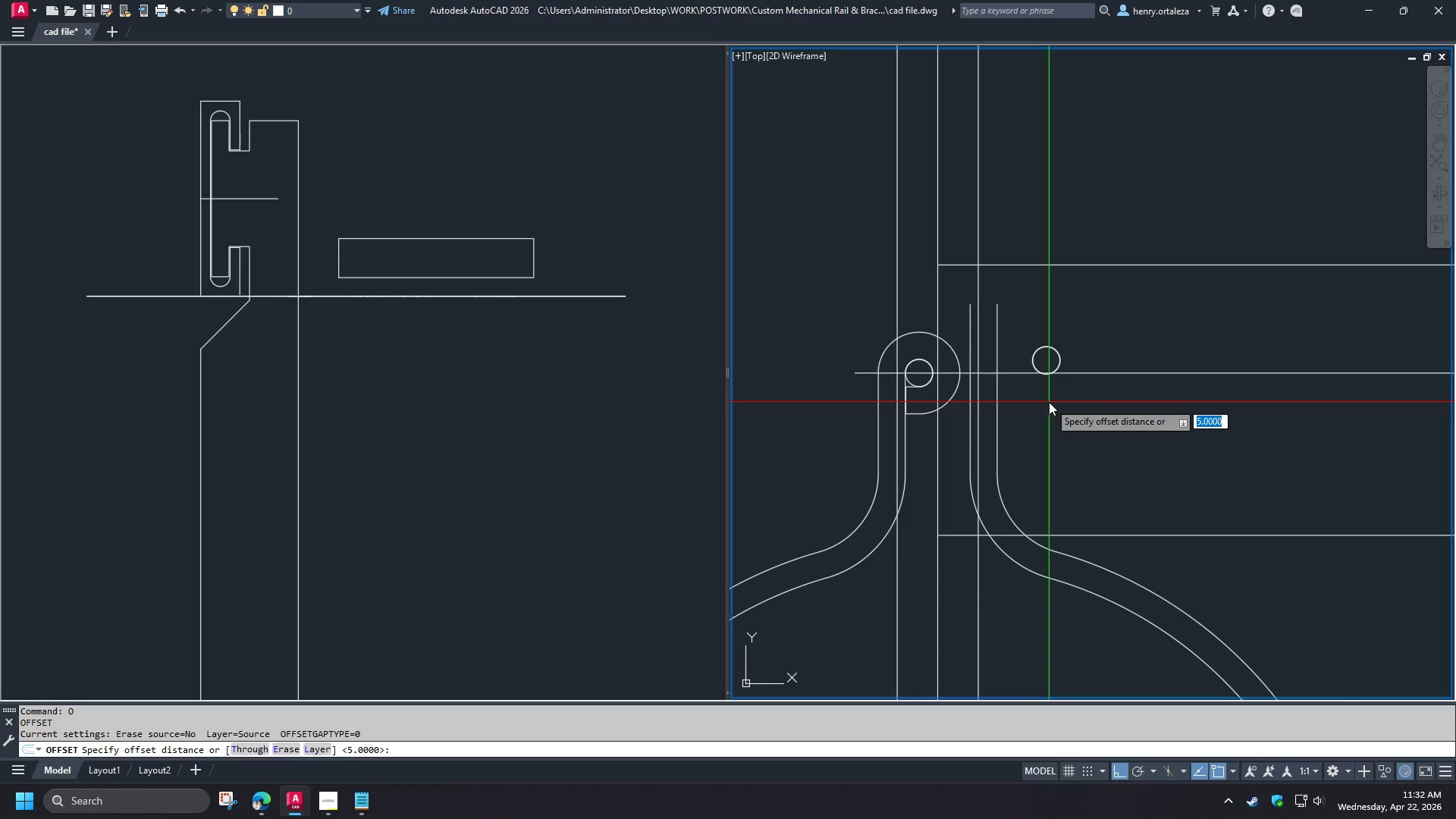 
key(T)
 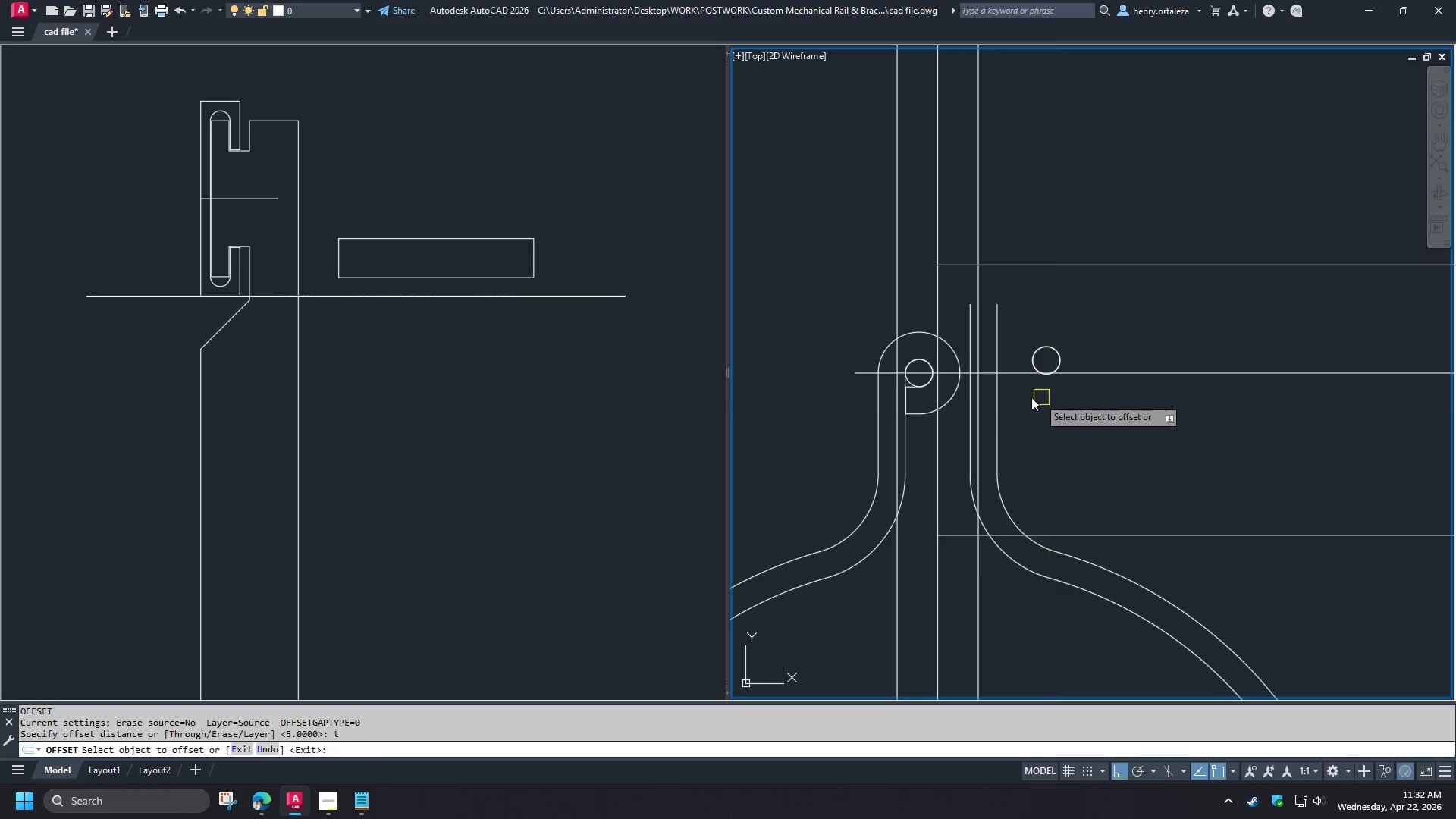 
key(Space)
 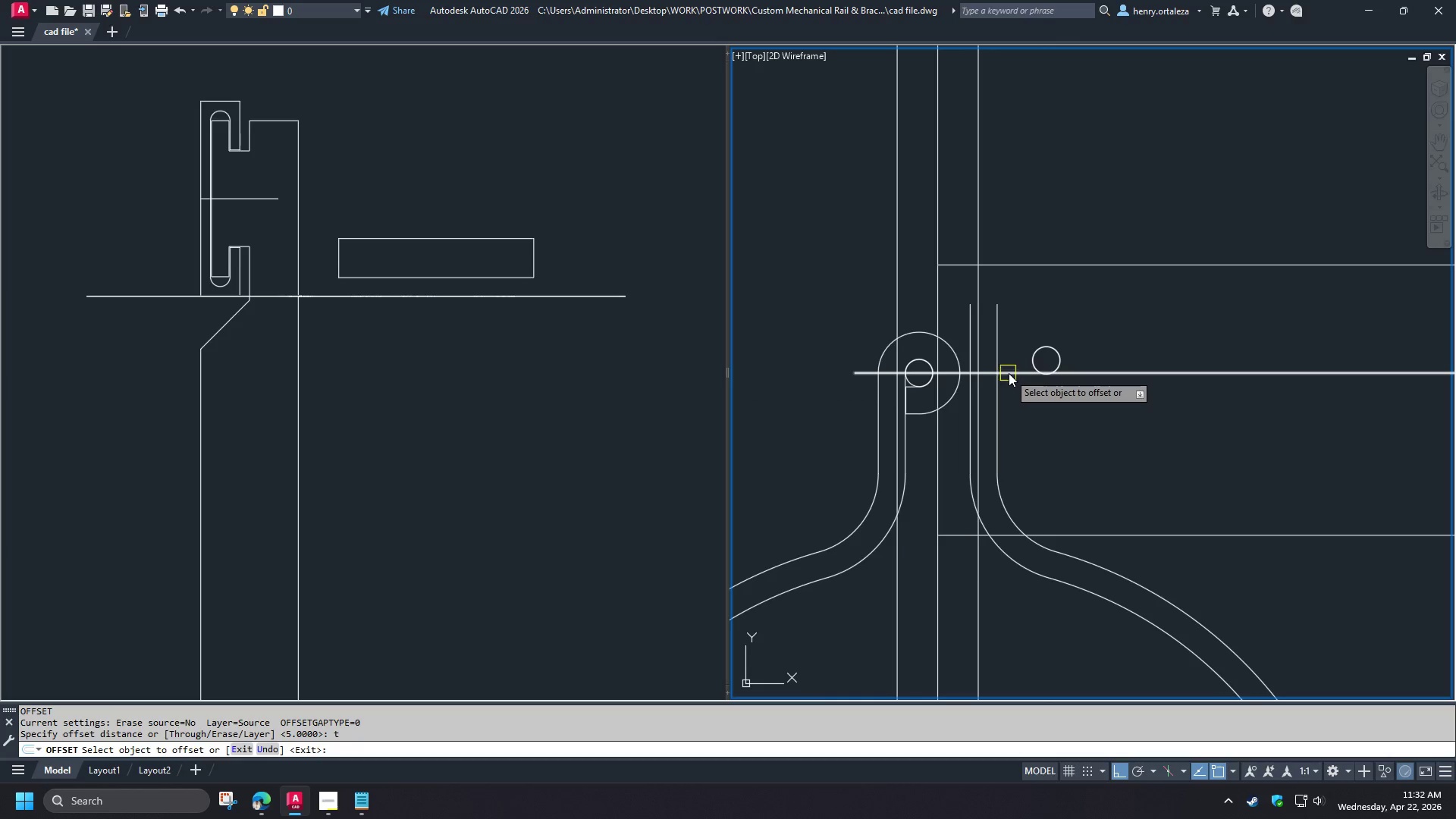 
left_click([1009, 373])
 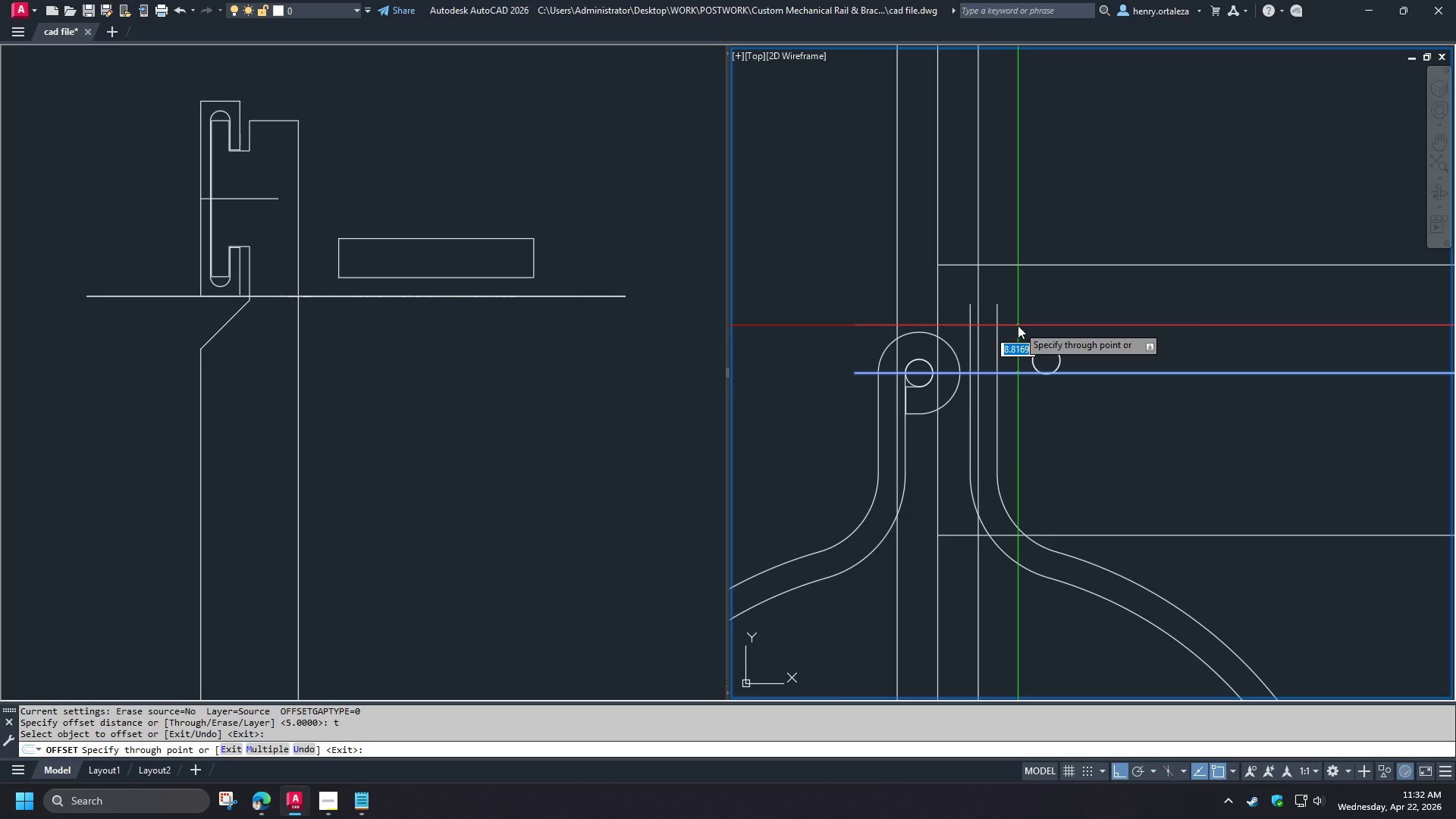 
wait(9.73)
 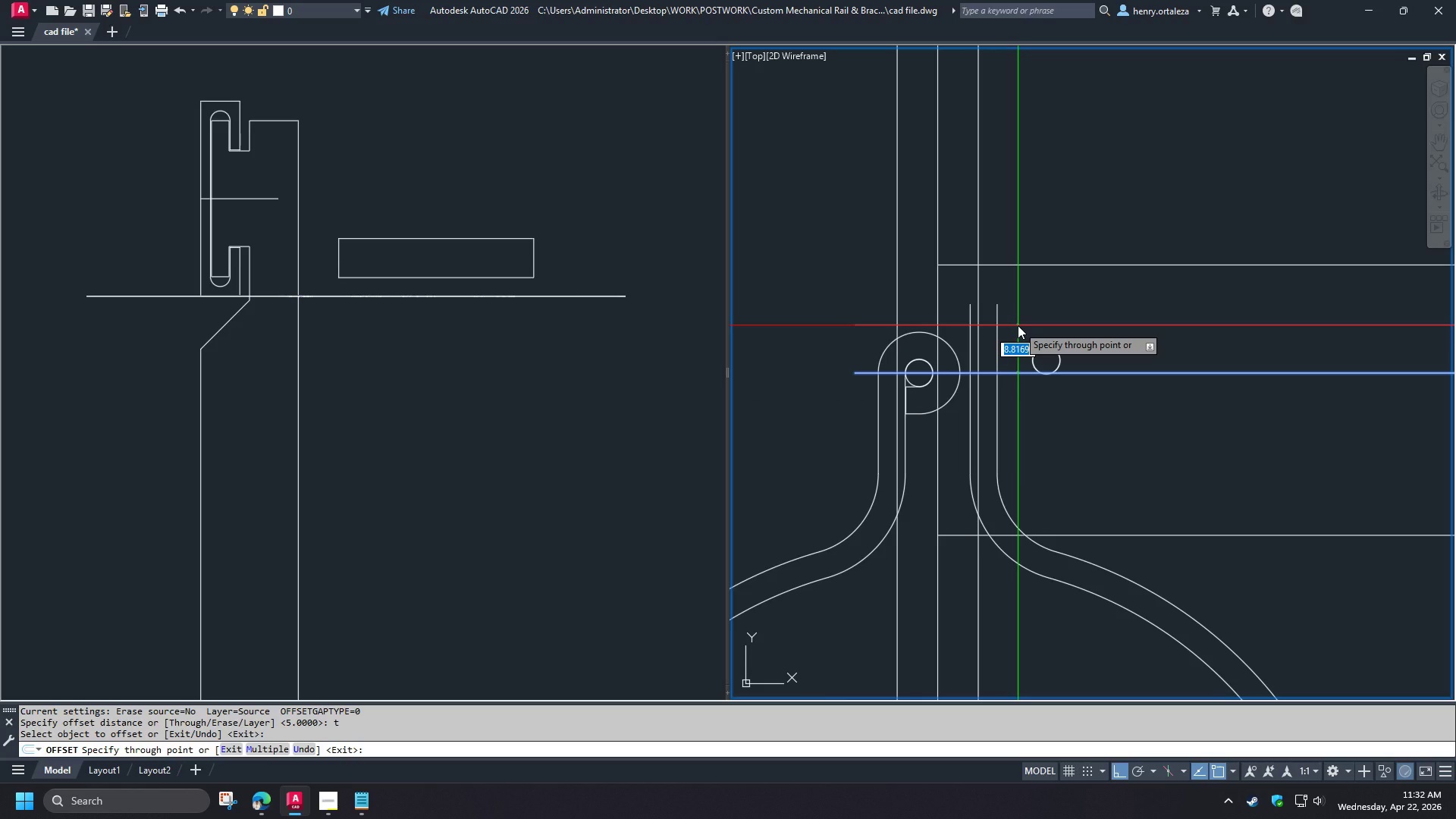 
key(Numpad1)
 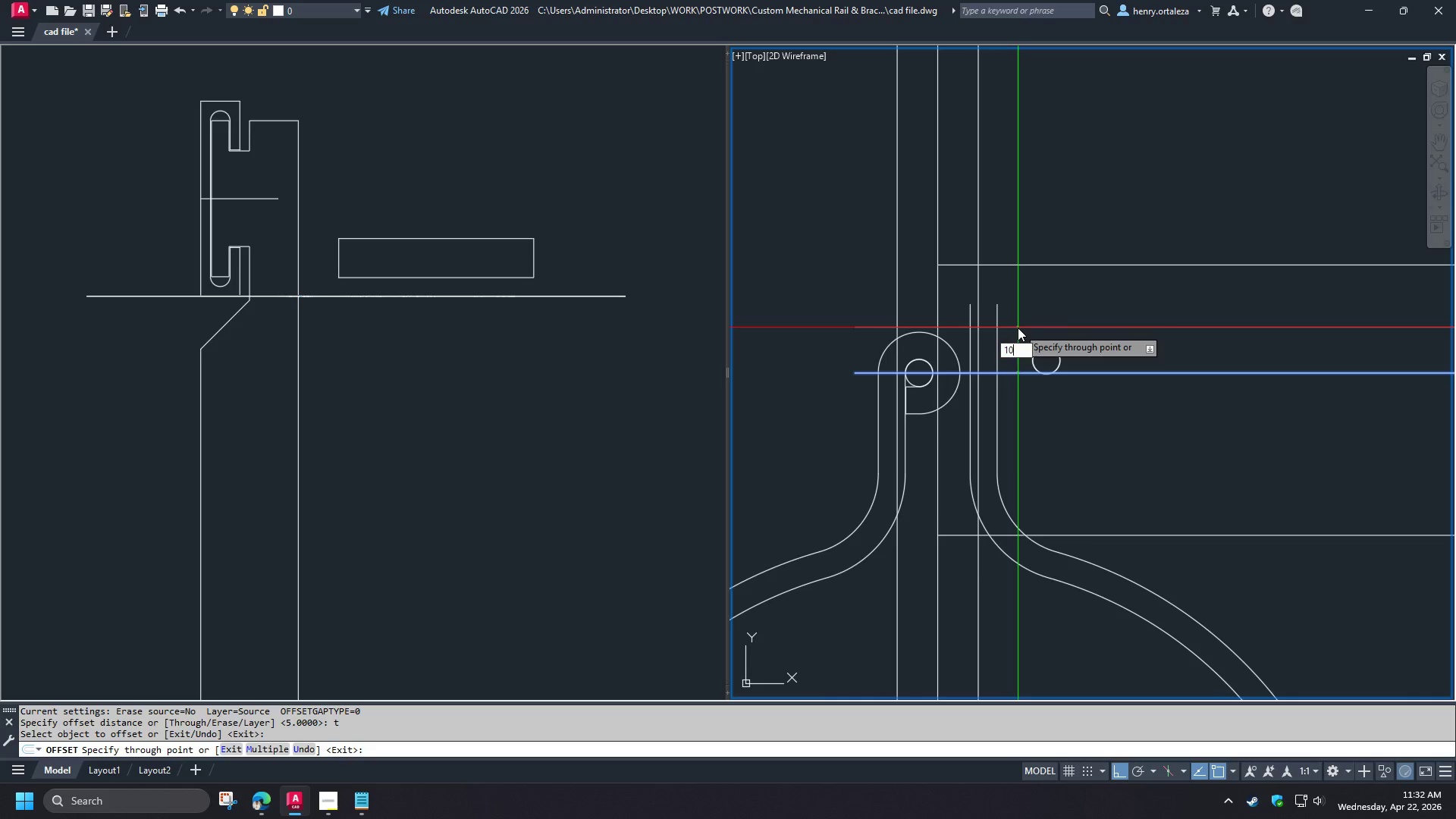 
key(Numpad0)
 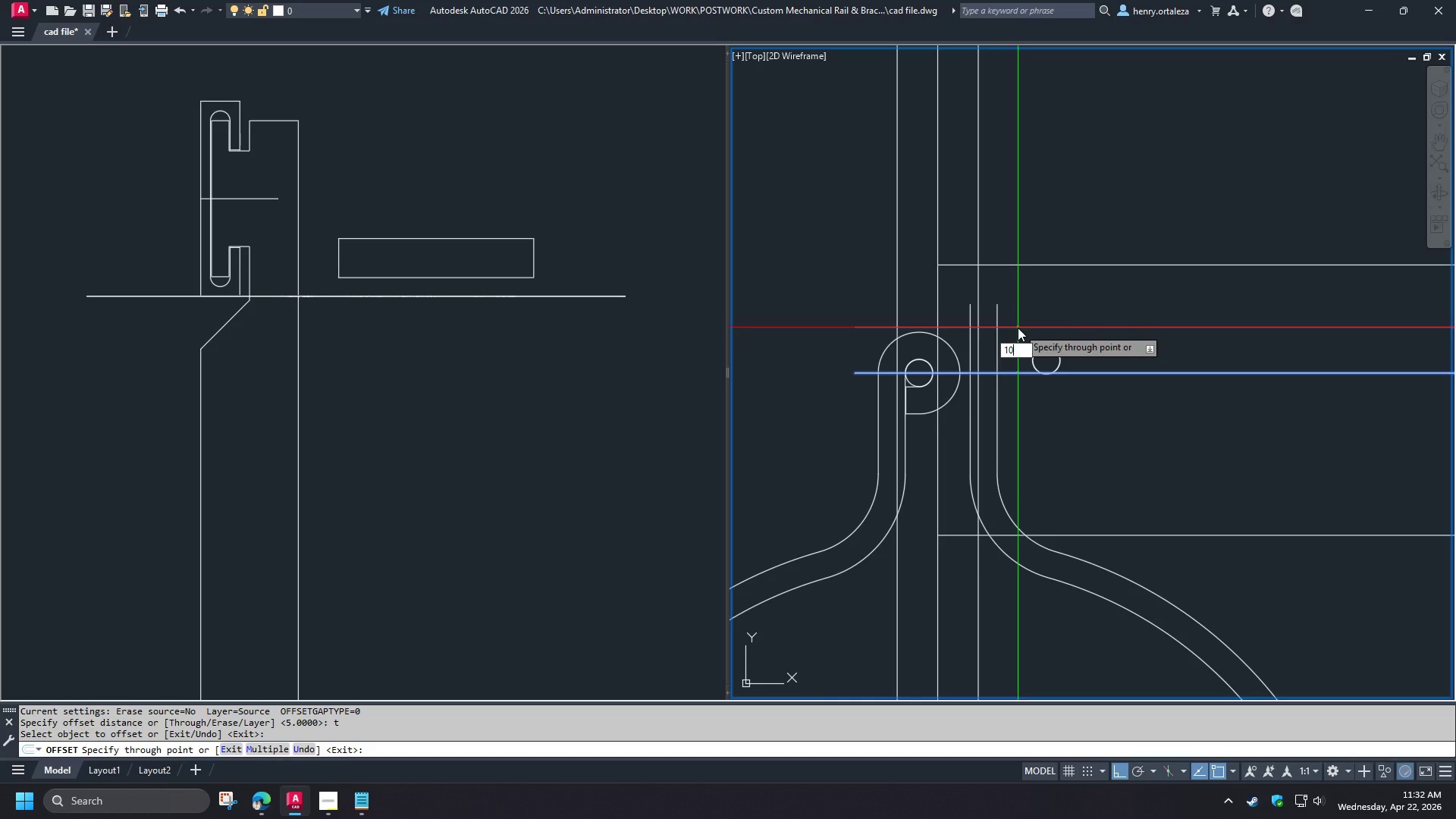 
key(NumpadEnter)
 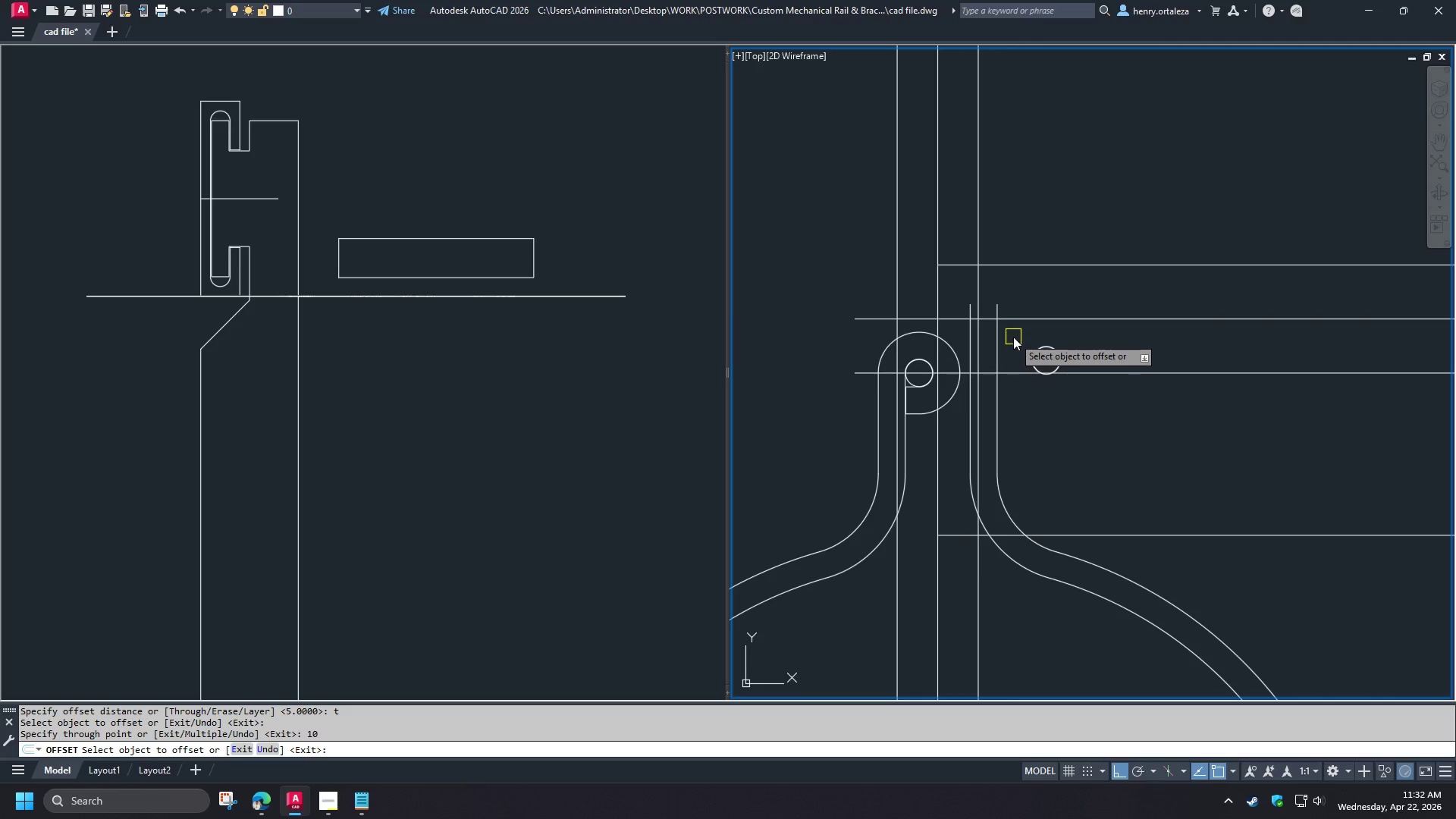 
key(Space)
 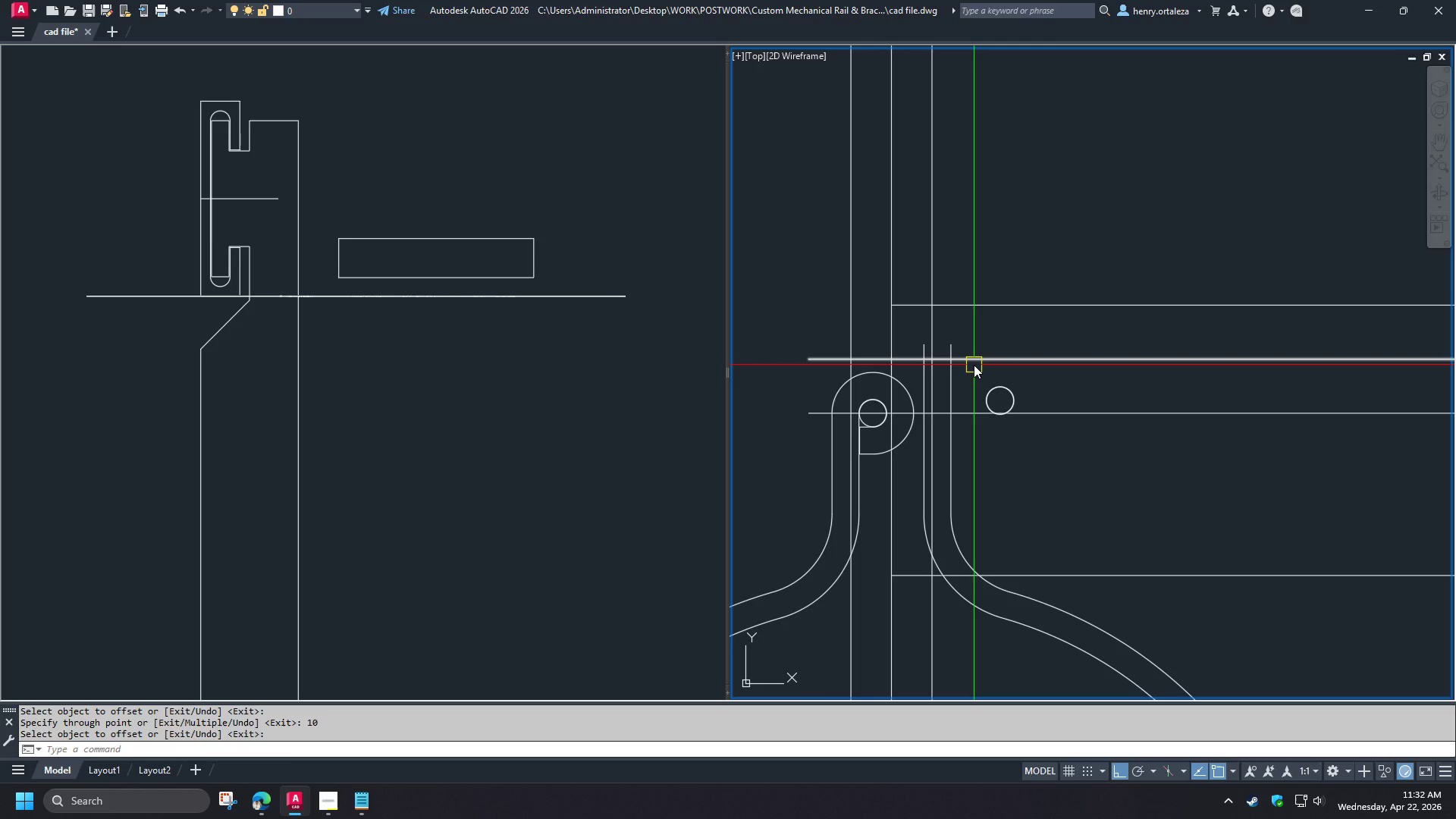 
key(O)
 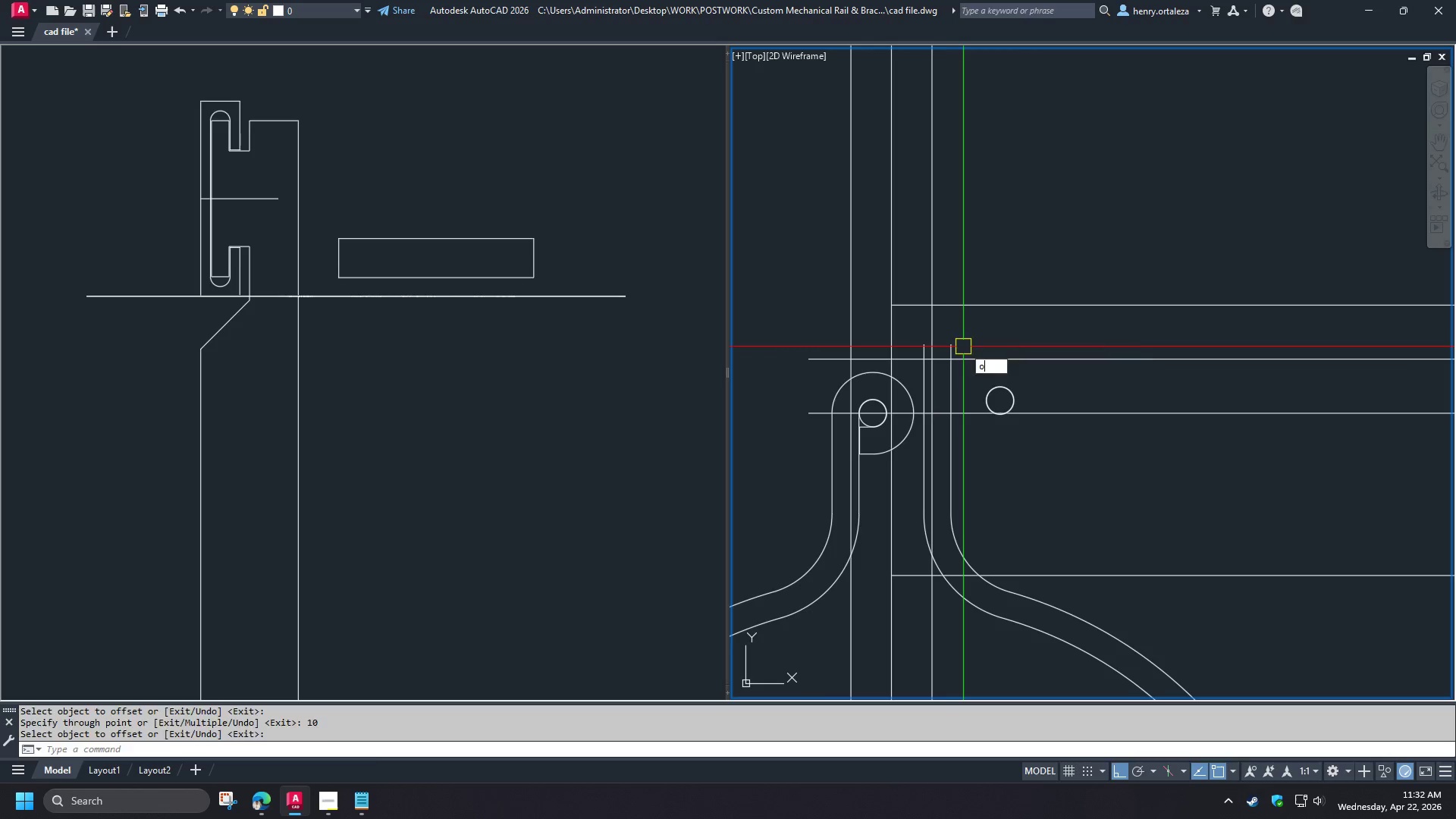 
key(Space)
 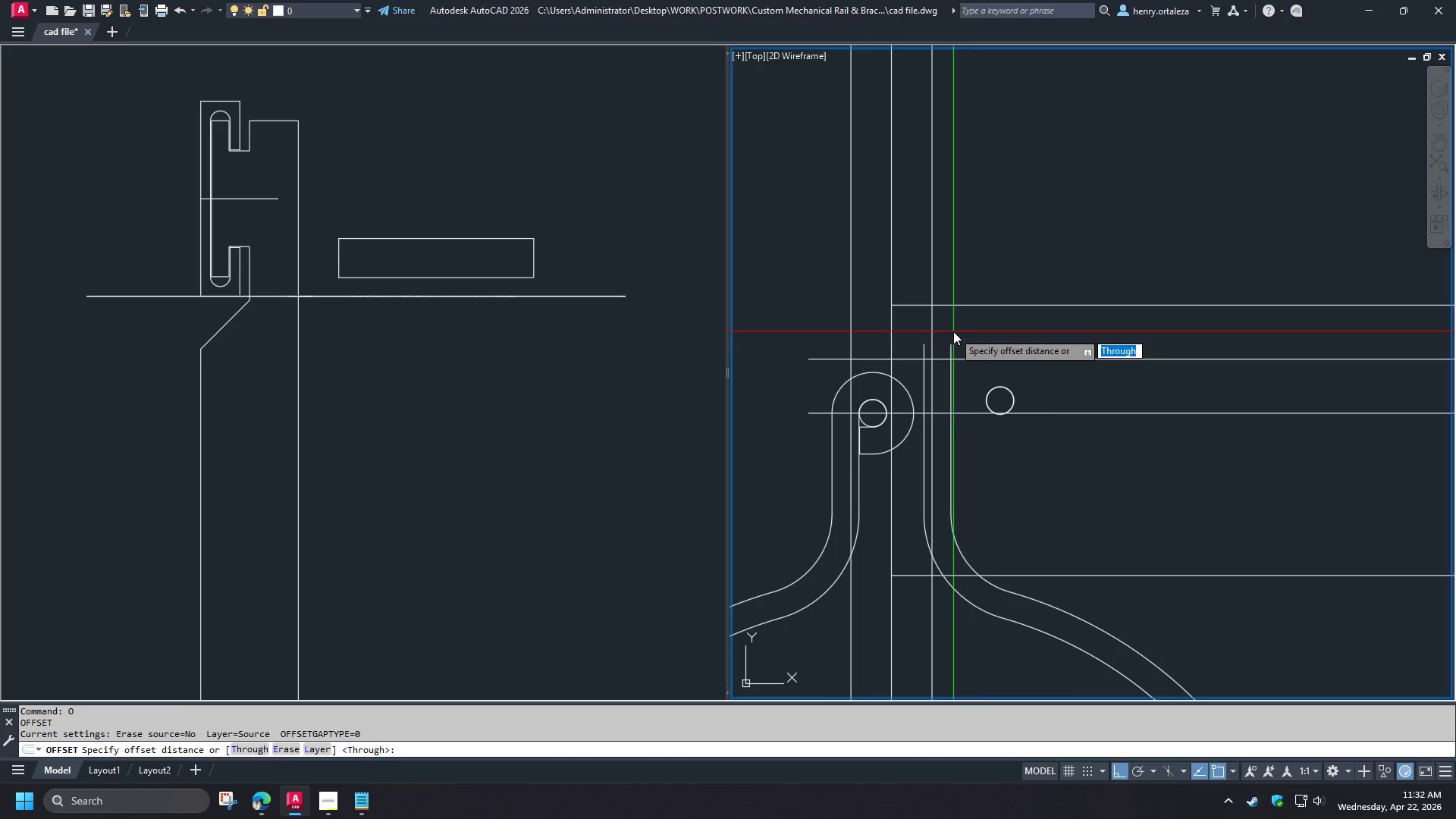 
key(T)
 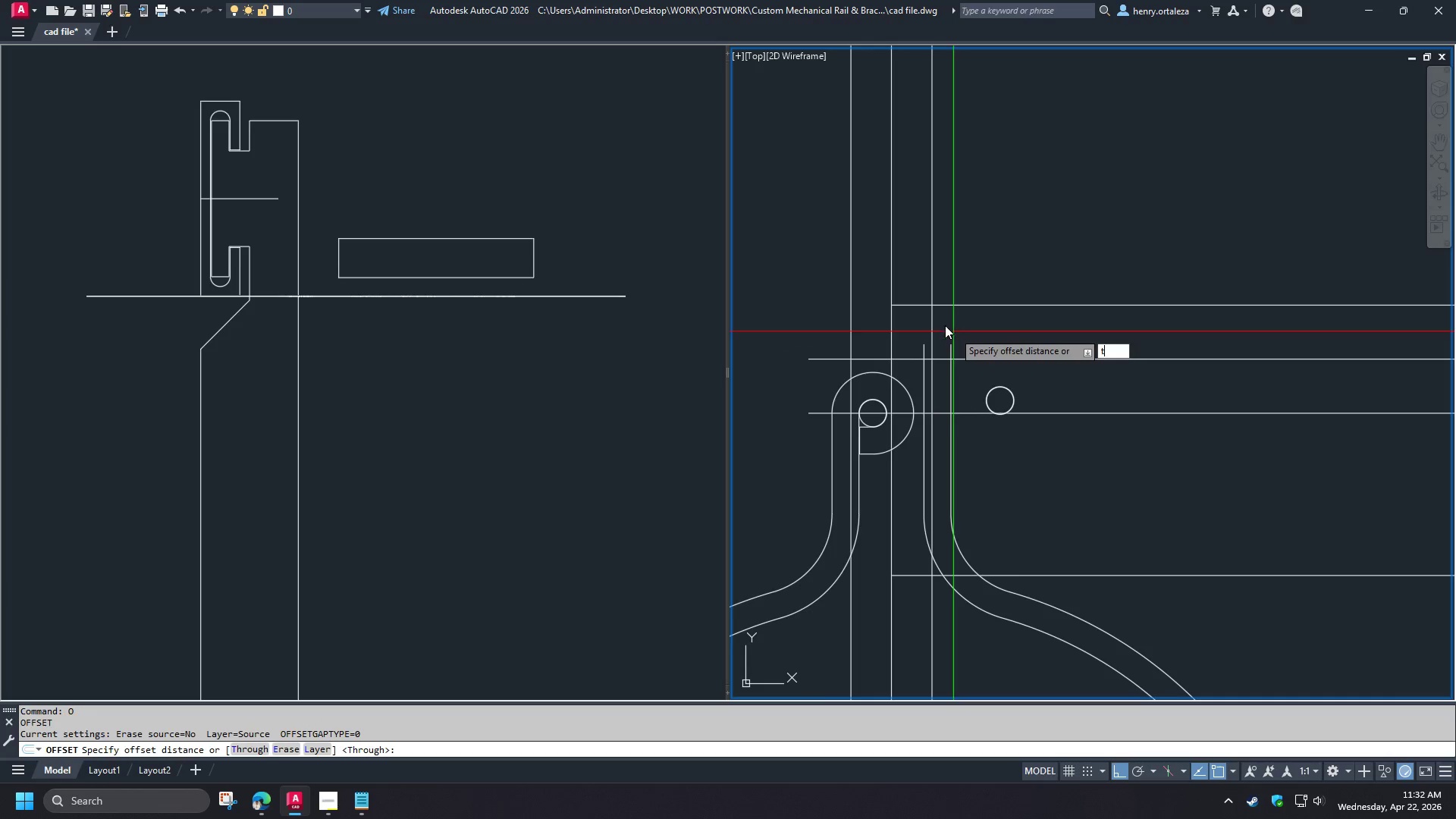 
key(Space)
 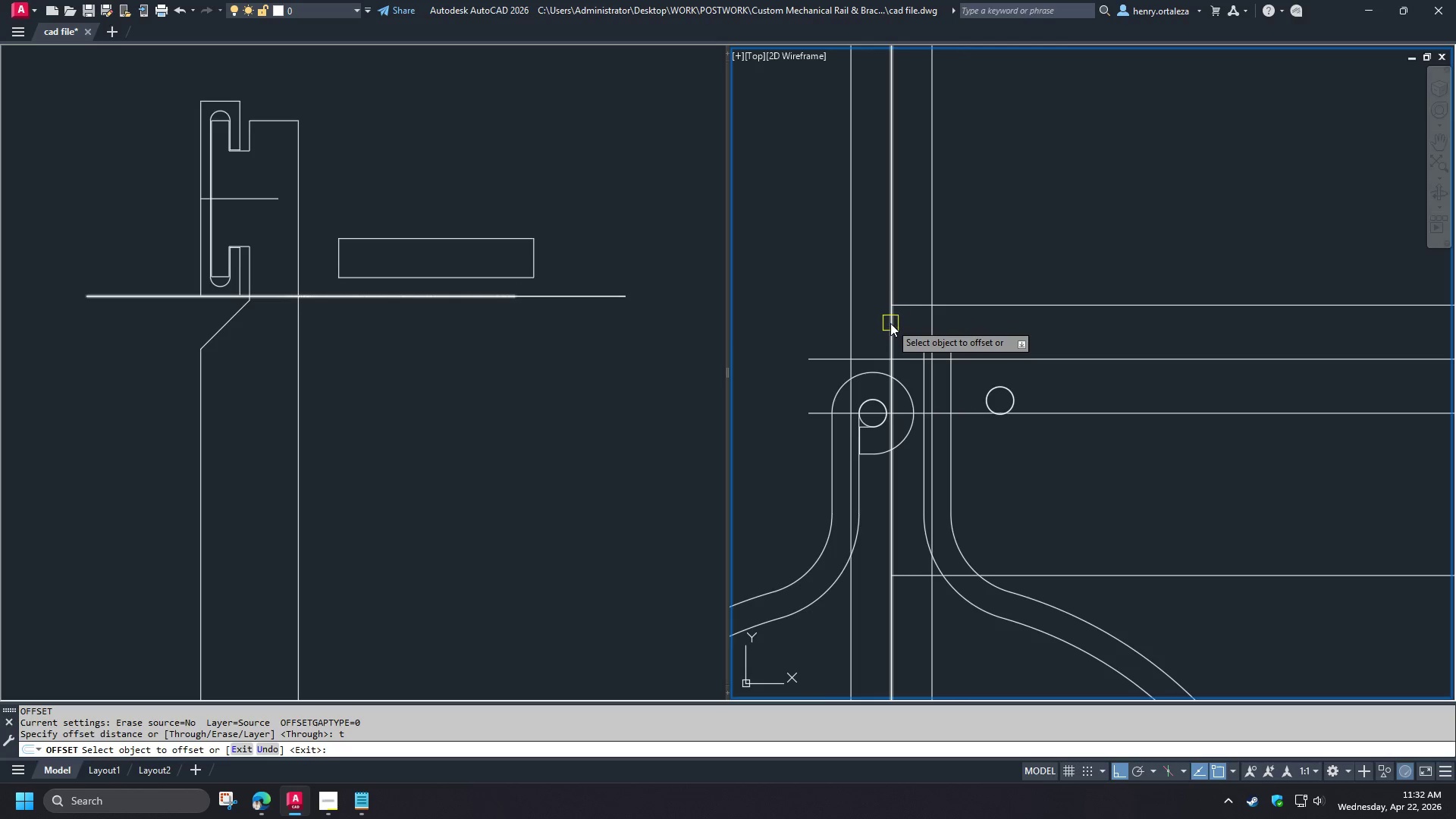 
left_click([890, 323])
 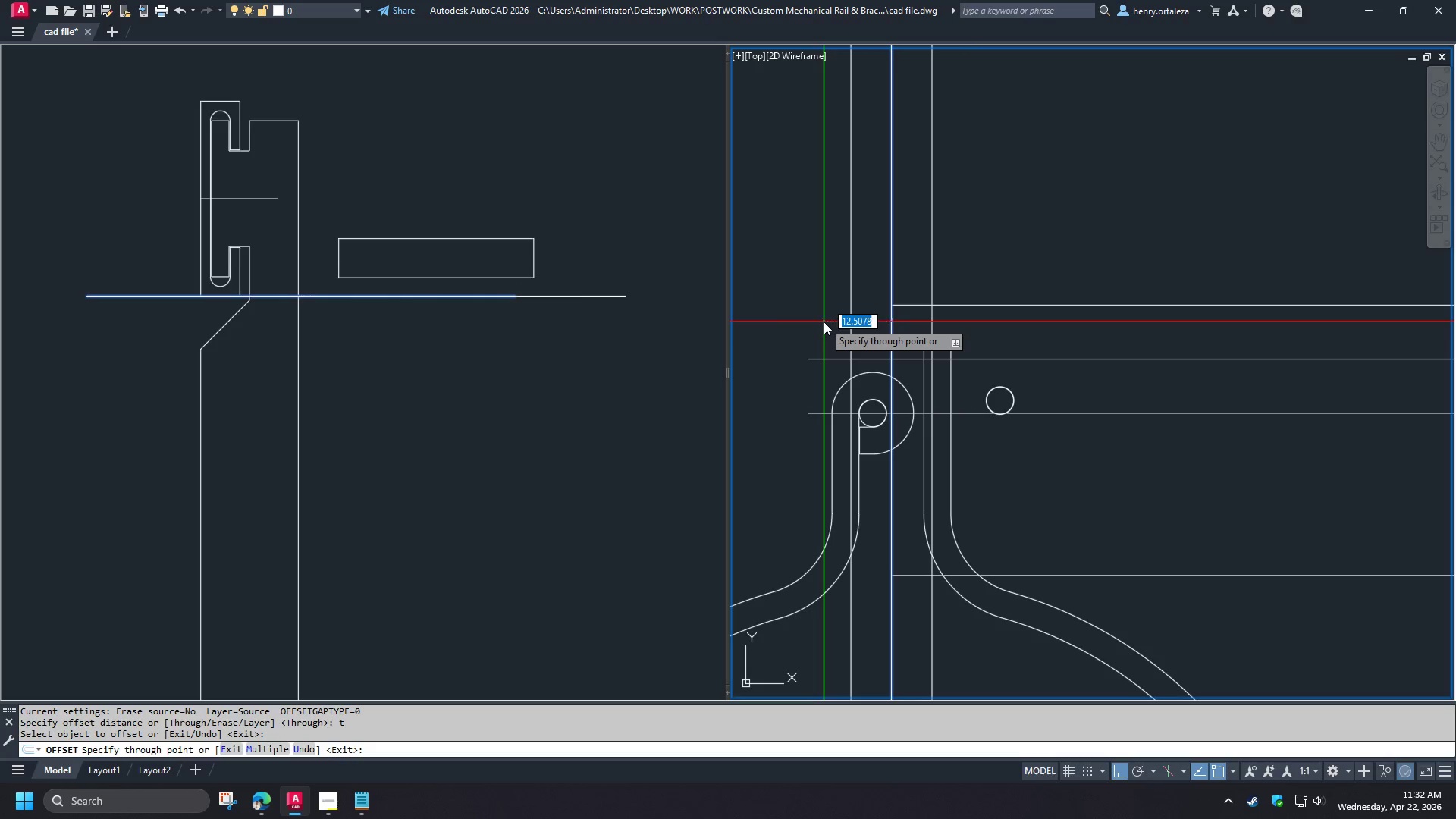 
wait(8.64)
 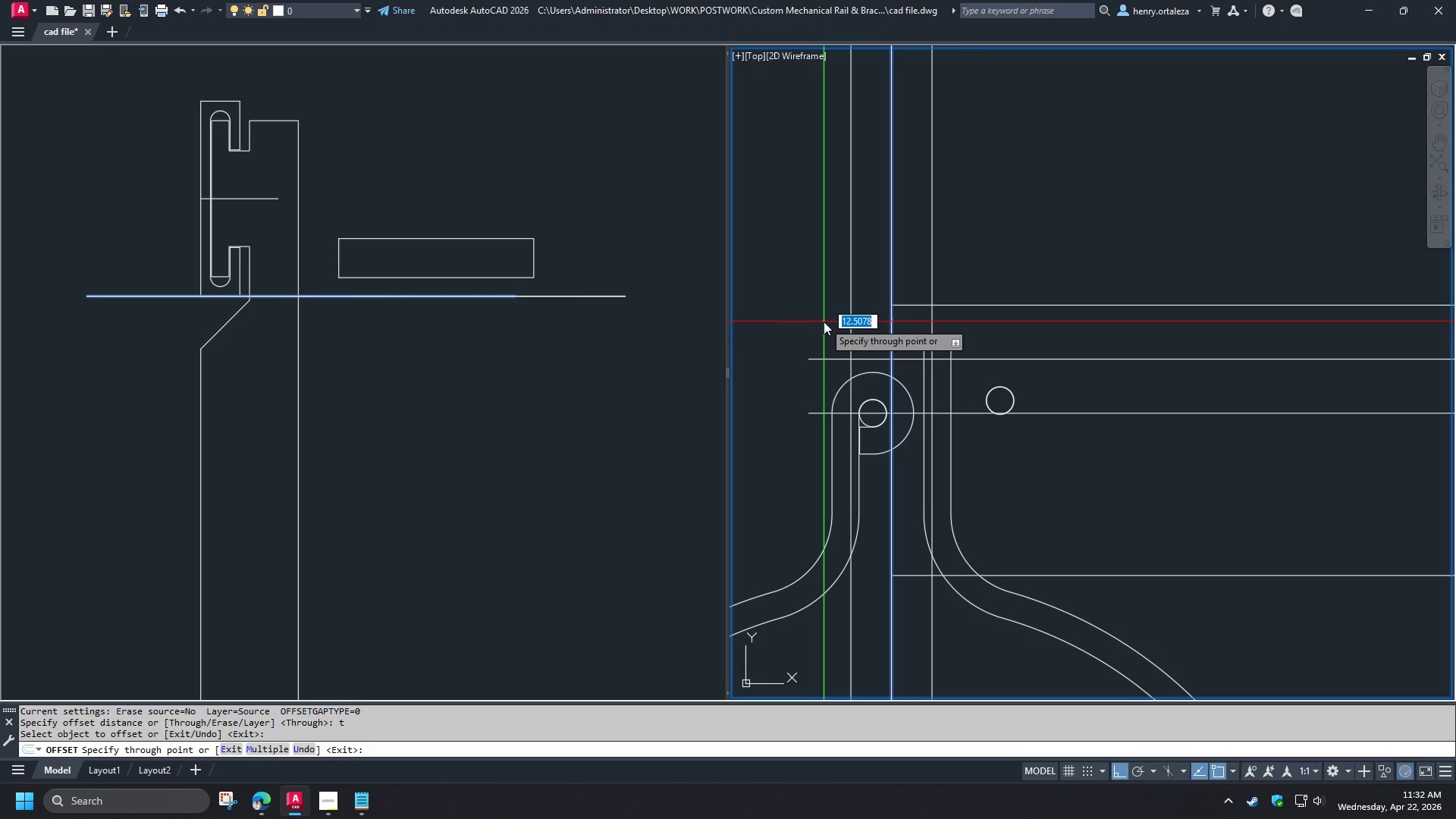 
key(Numpad1)
 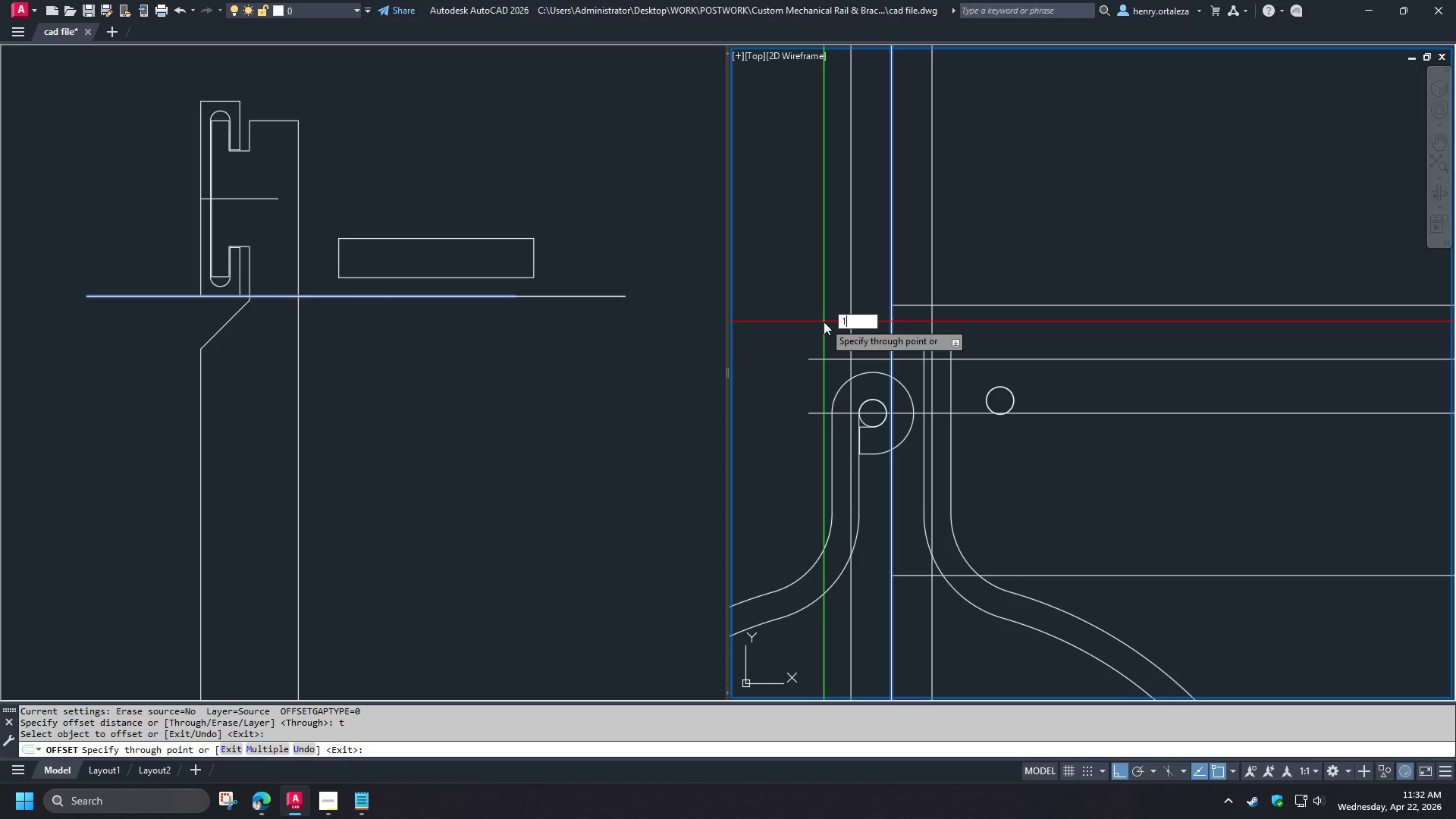 
key(Numpad2)
 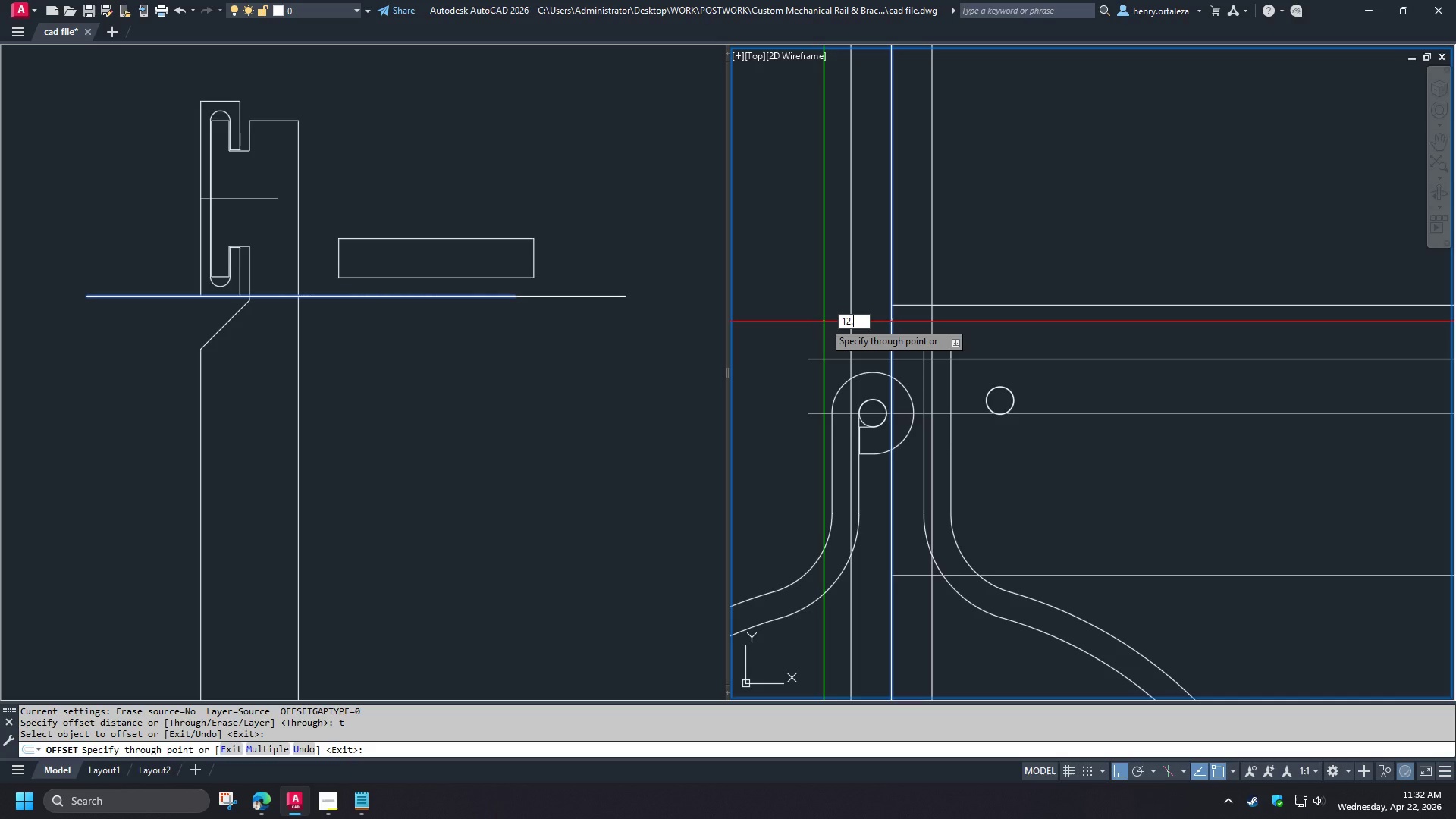 
key(NumpadDecimal)
 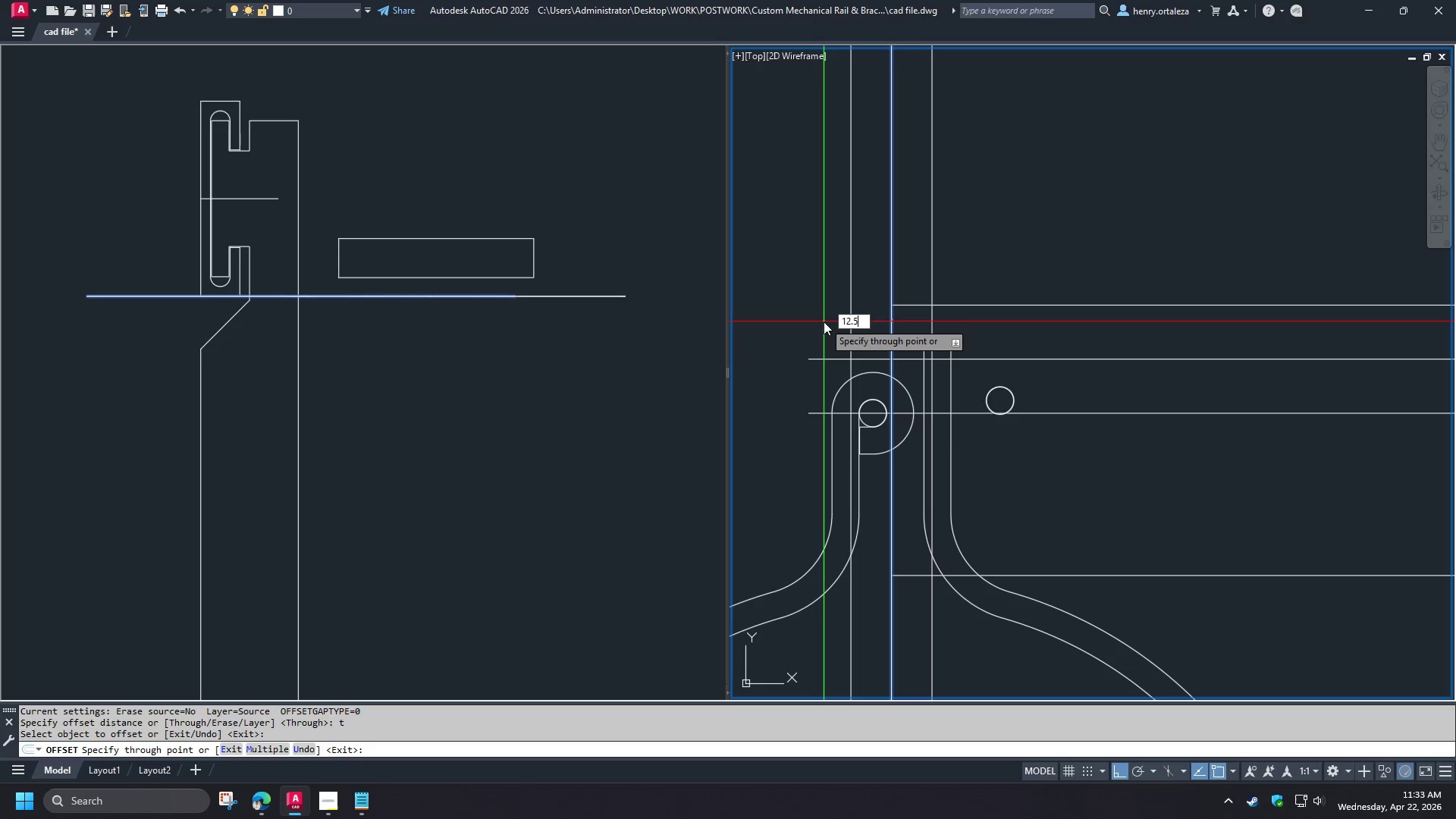 
key(Numpad5)
 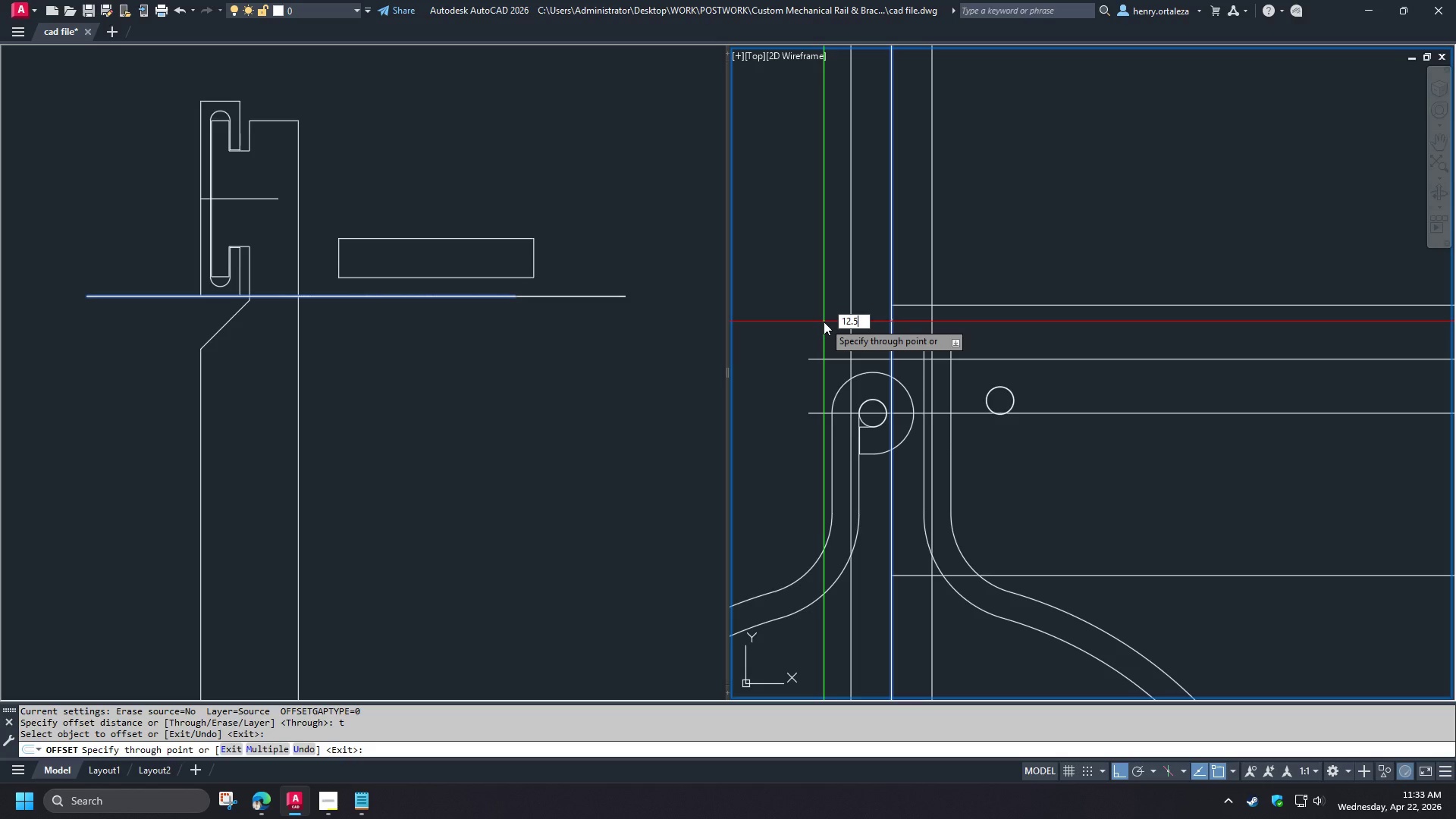 
wait(8.44)
 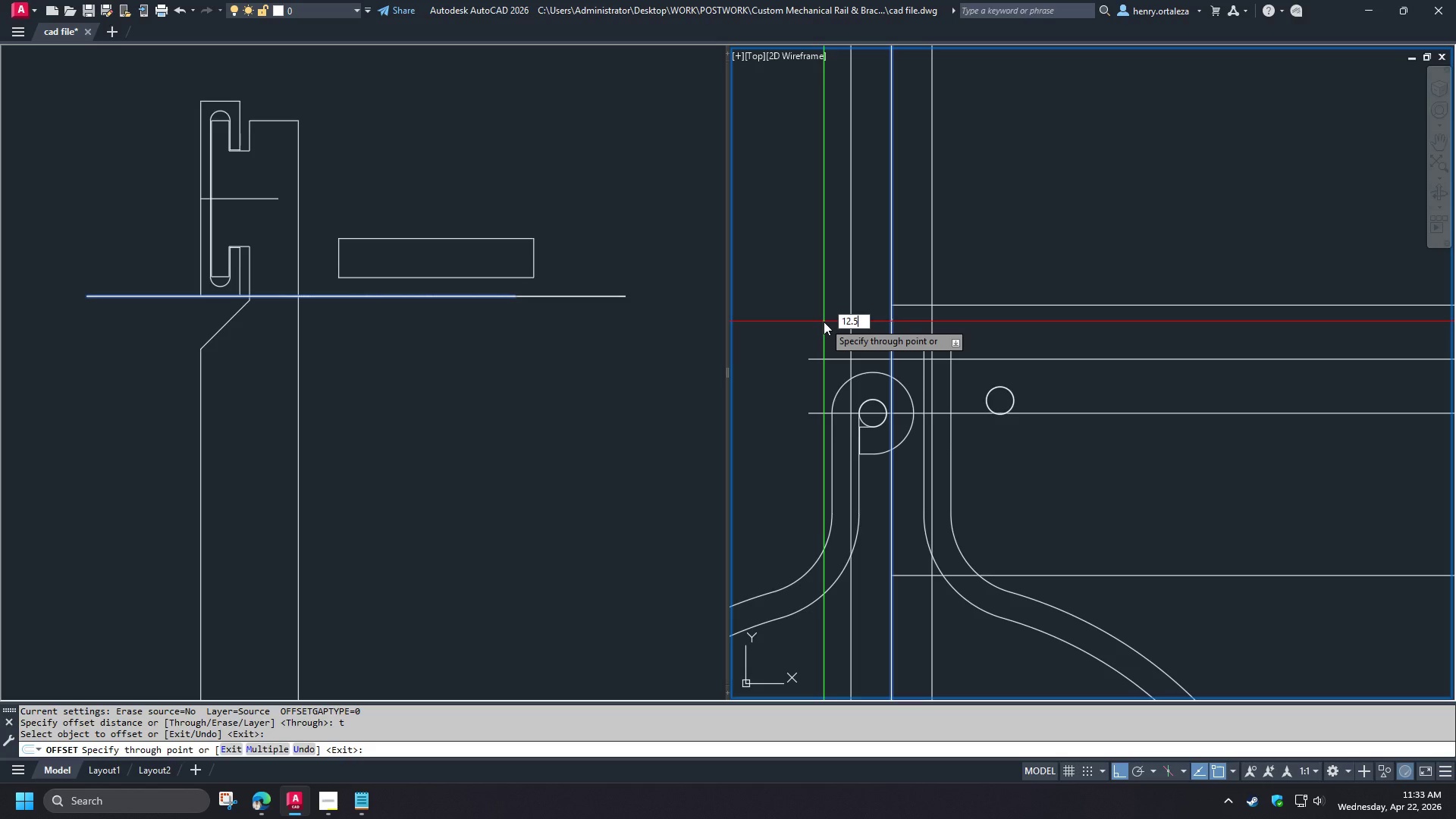 
key(Backquote)
 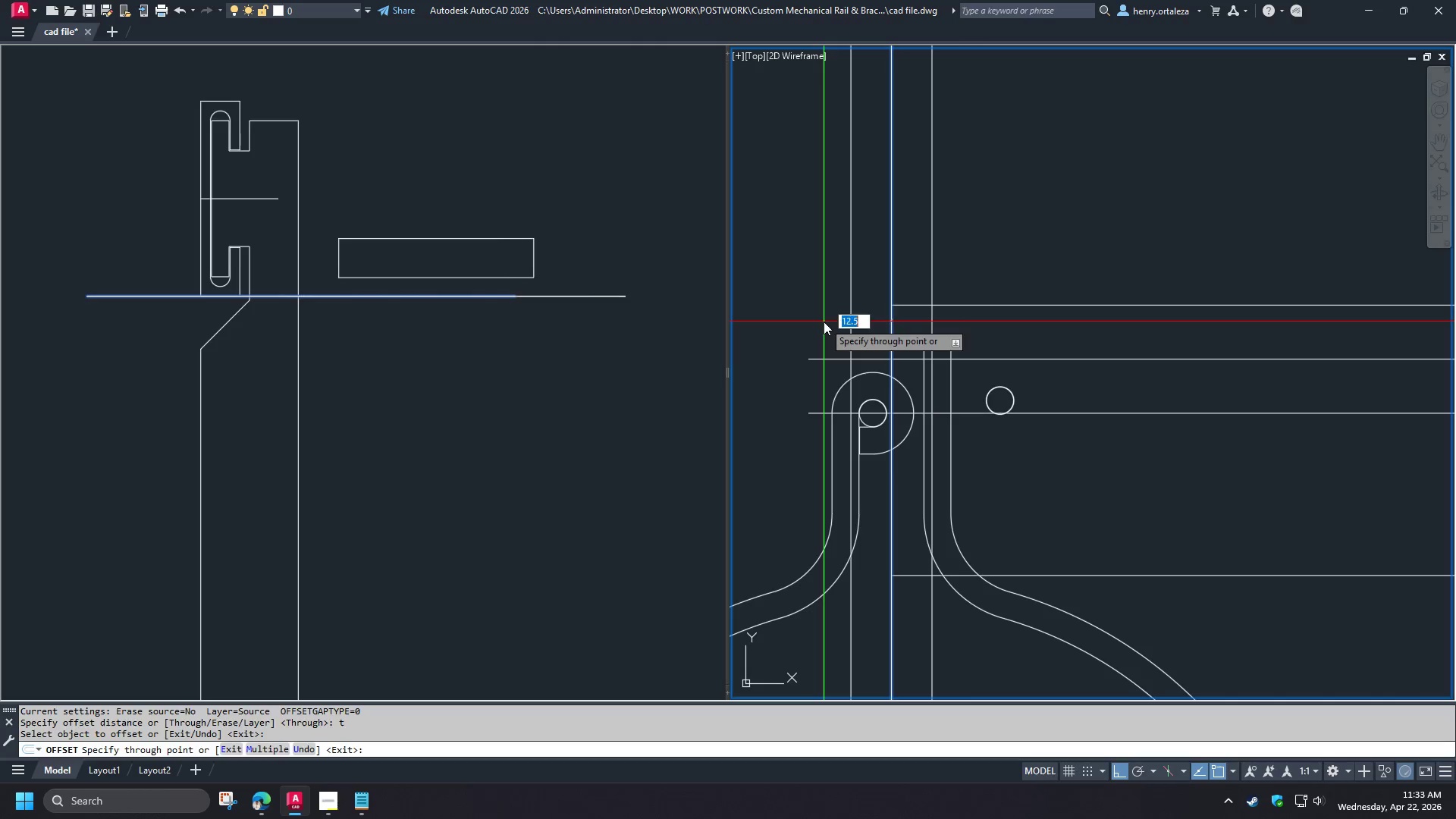 
key(Escape)
 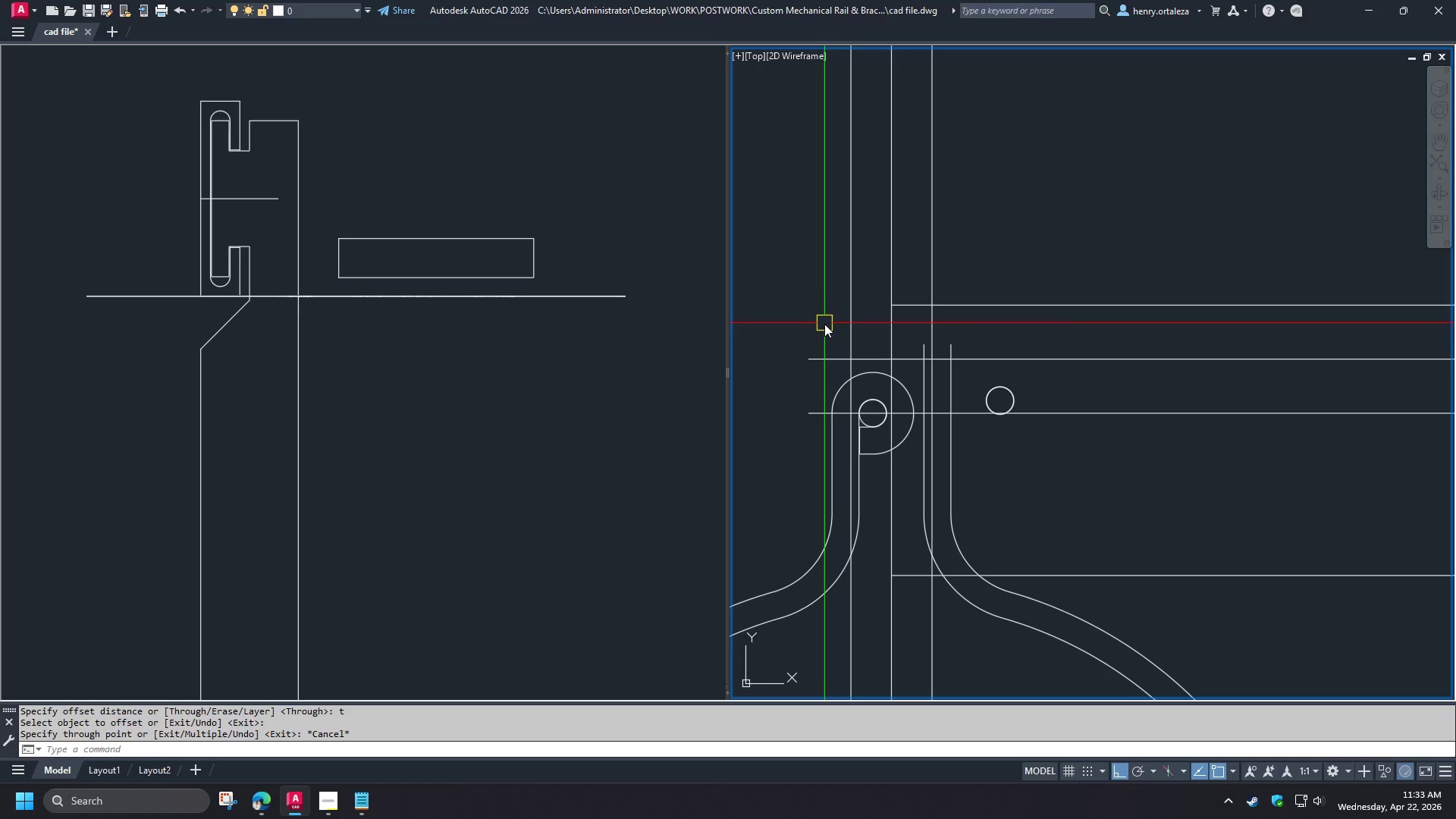 
key(Escape)
 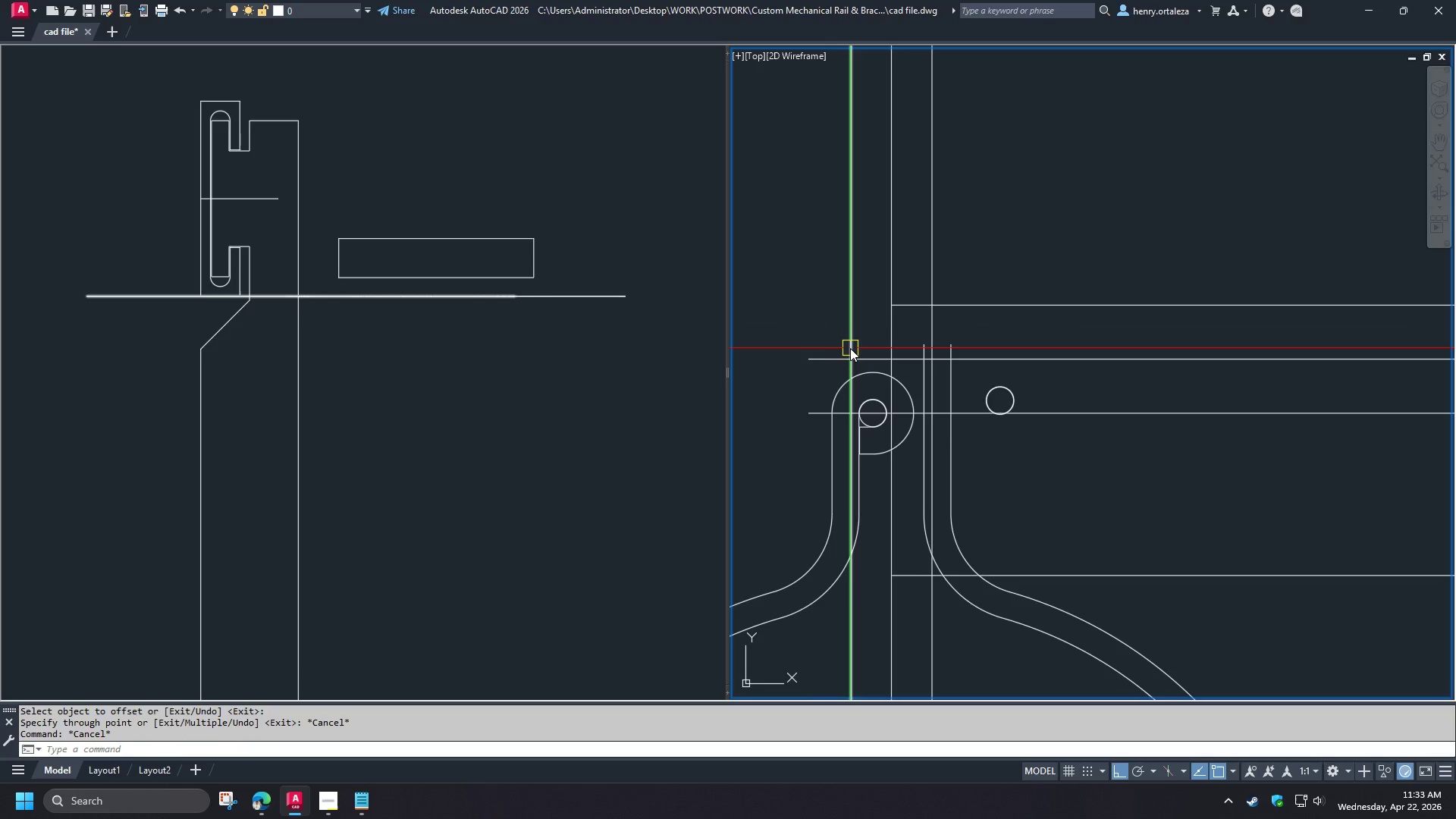 
type(di )
 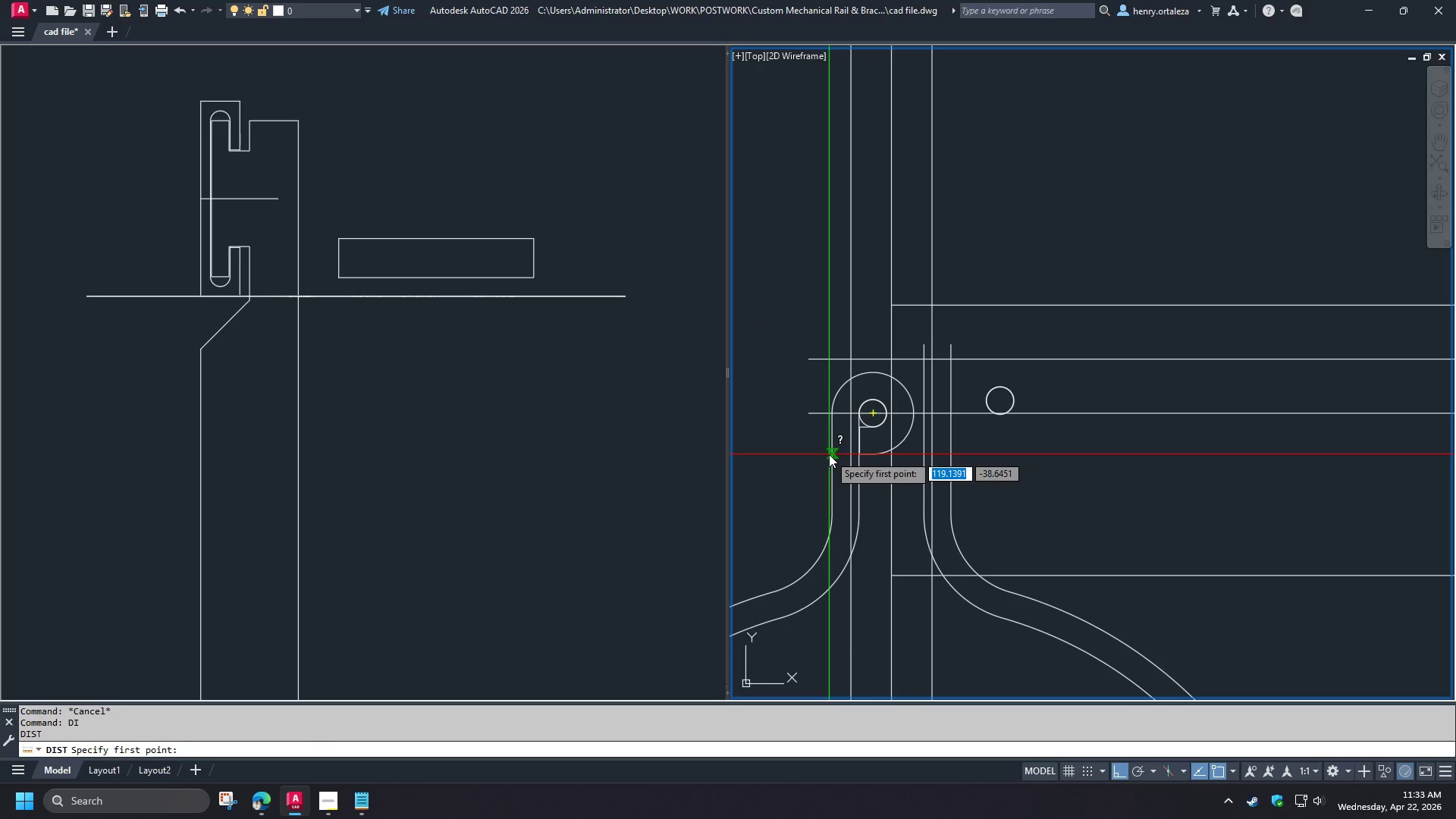 
left_click([829, 456])
 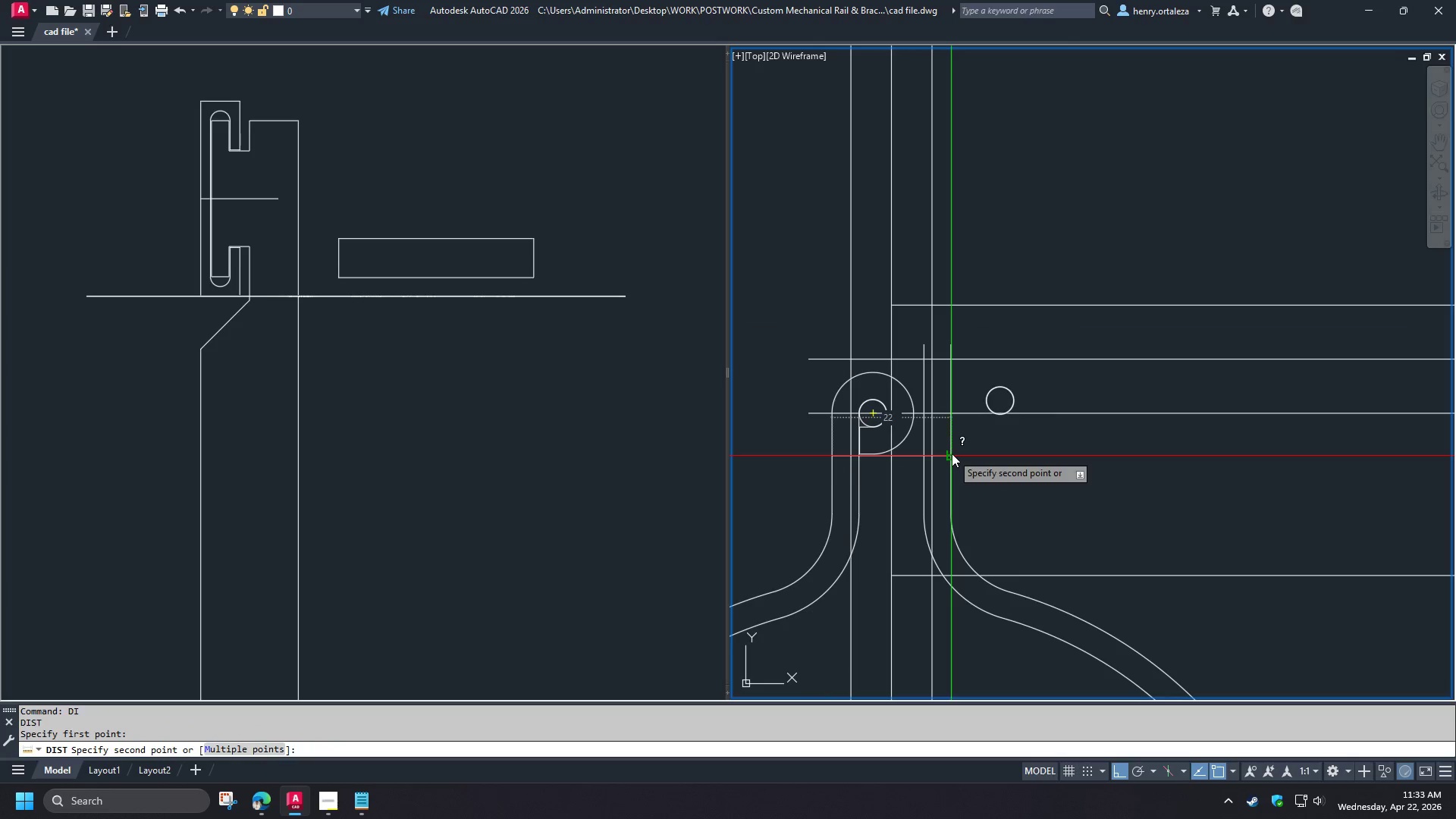 
key(Escape)
 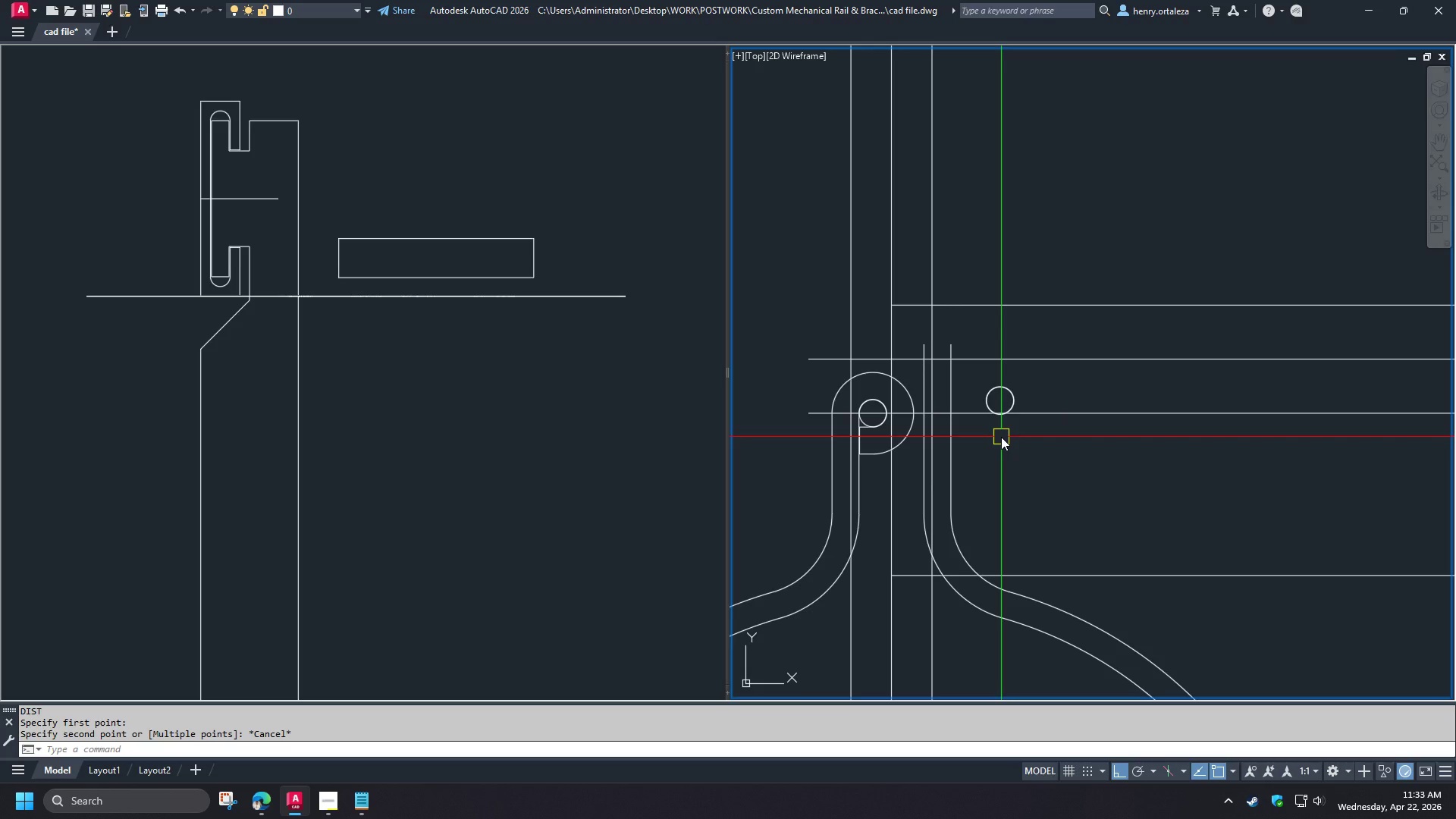 
wait(22.27)
 